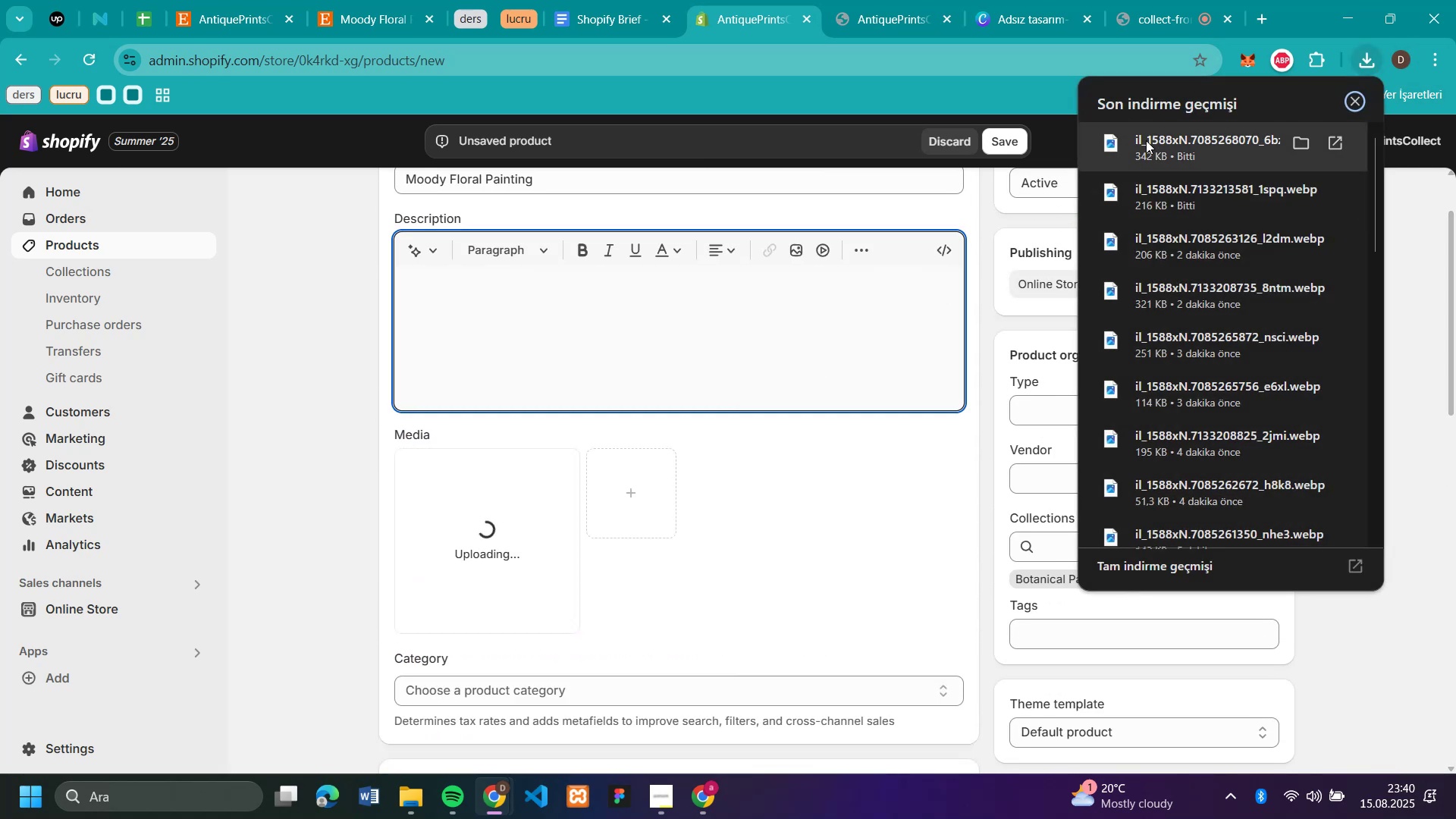 
left_click_drag(start_coordinate=[1146, 140], to_coordinate=[802, 497])
 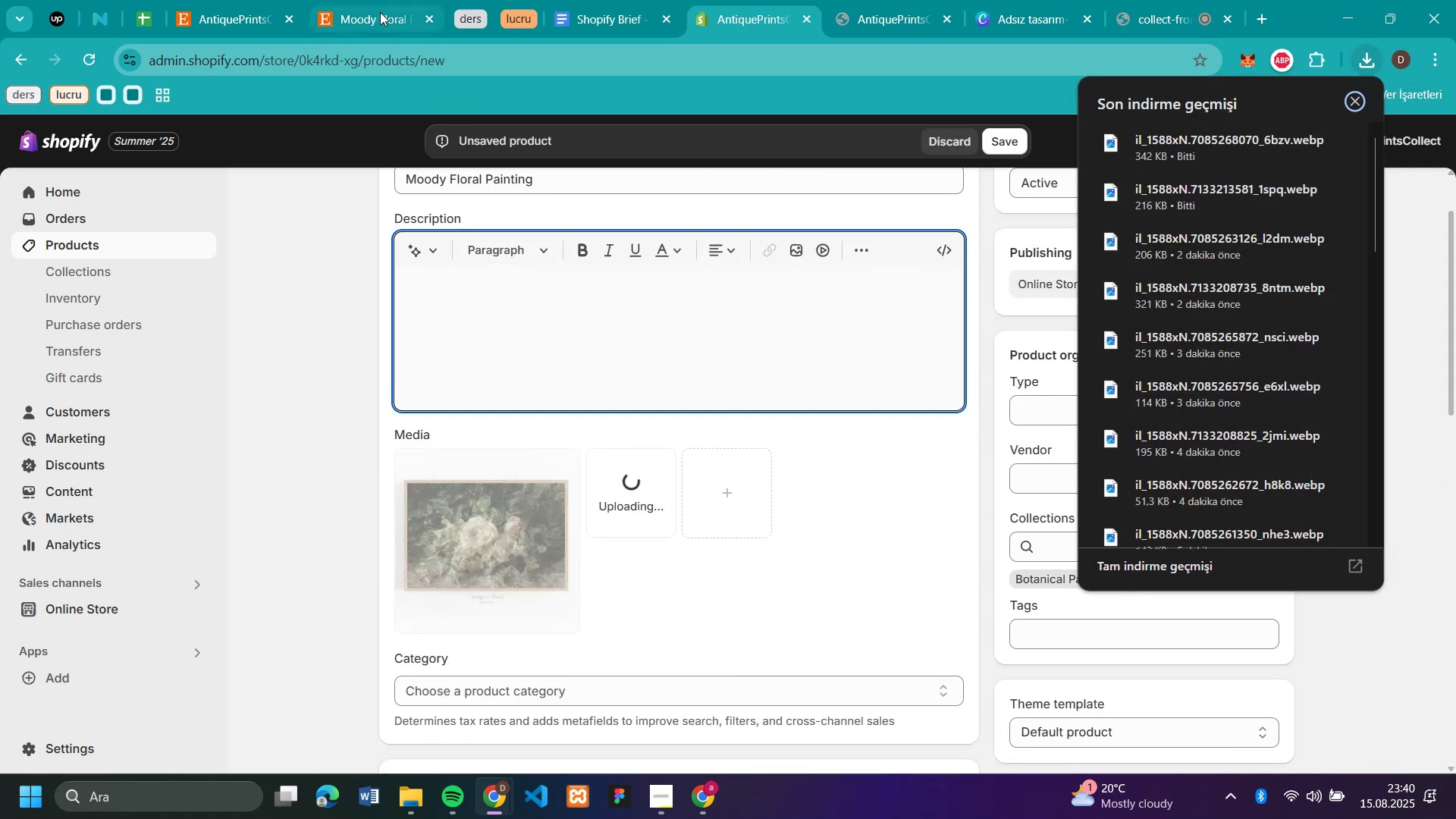 
scroll: coordinate [1231, 405], scroll_direction: down, amount: 5.0
 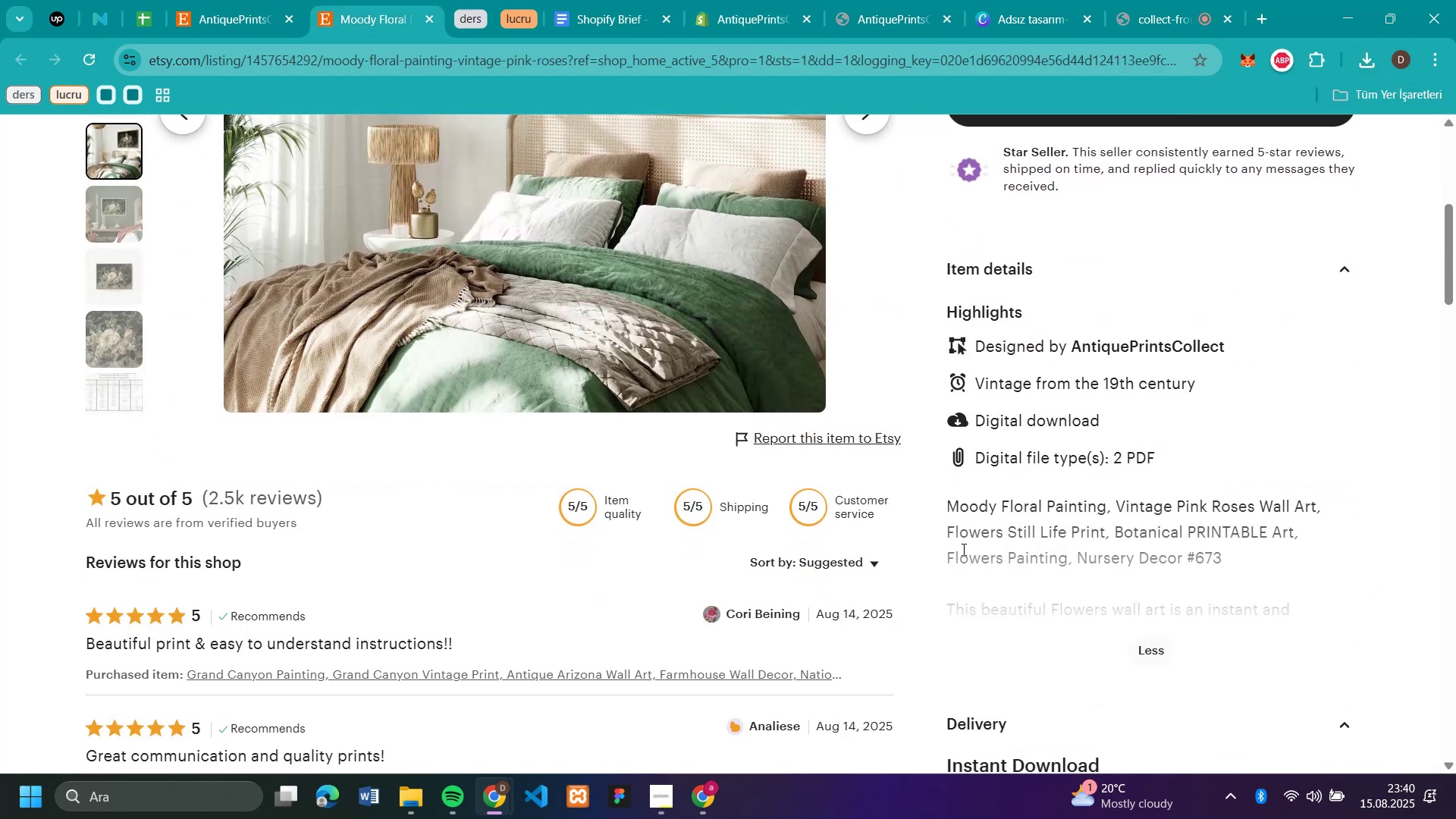 
left_click_drag(start_coordinate=[949, 501], to_coordinate=[1279, 324])
 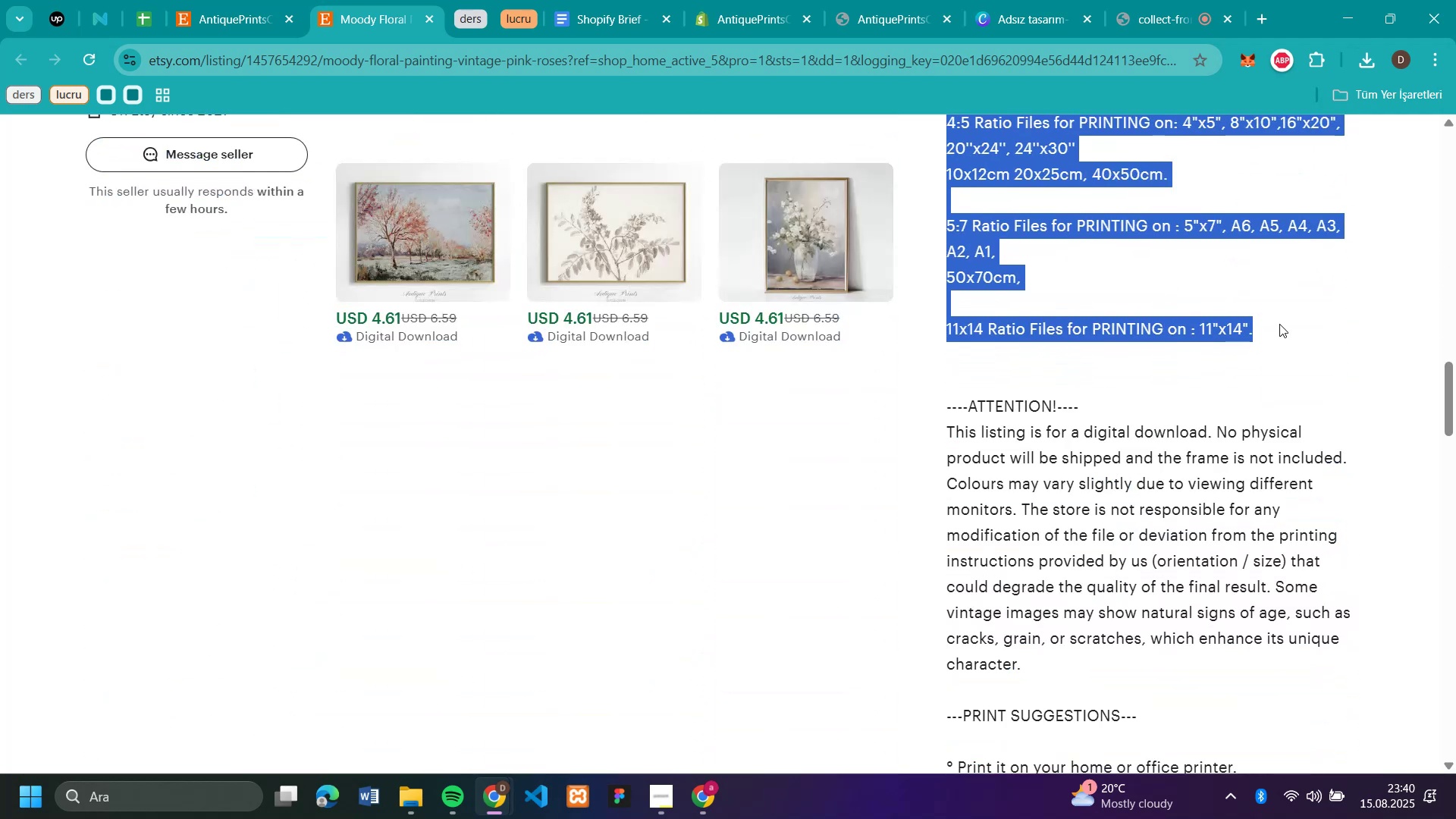 
key(Control+C)
 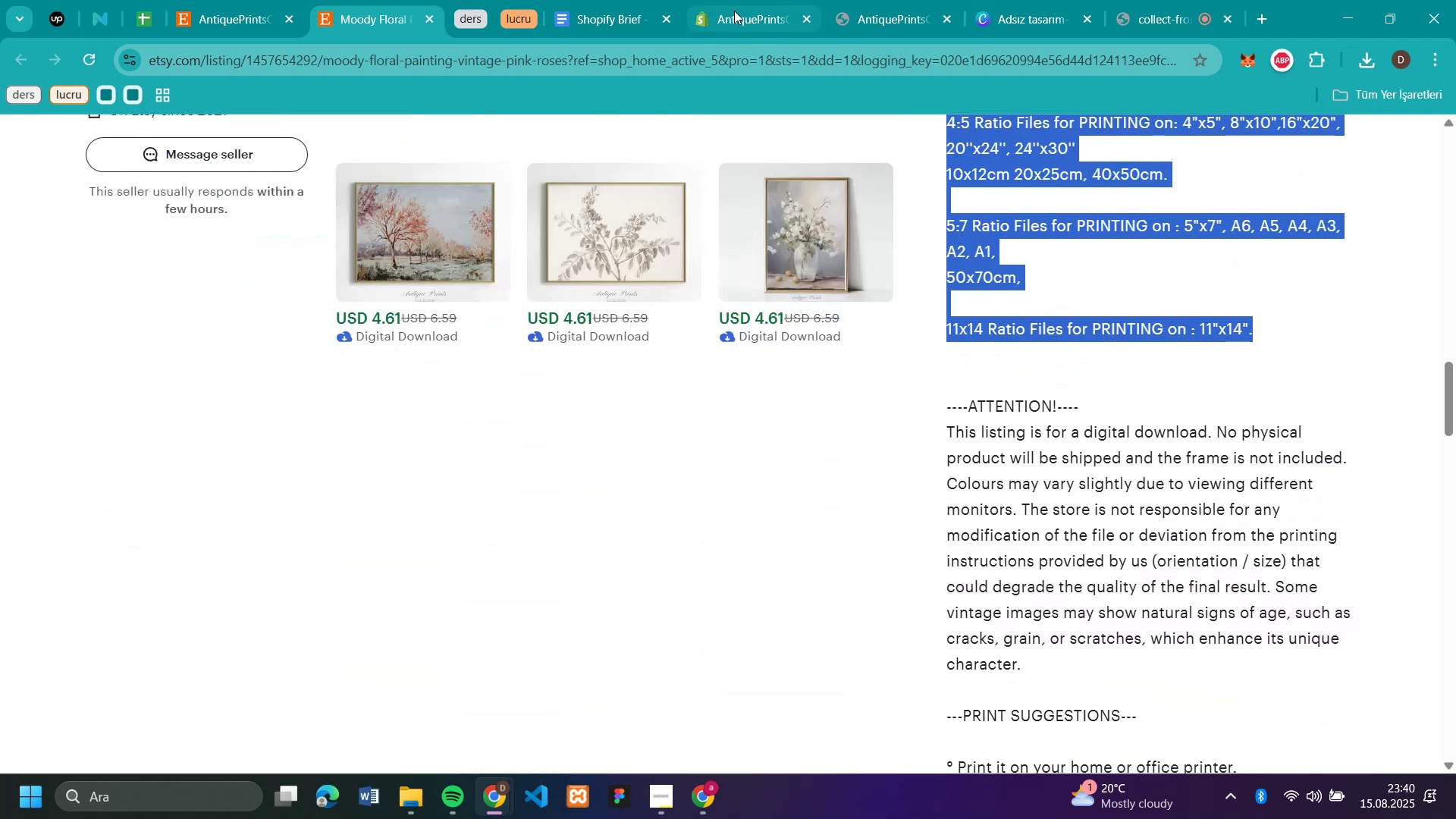 
left_click([733, 11])
 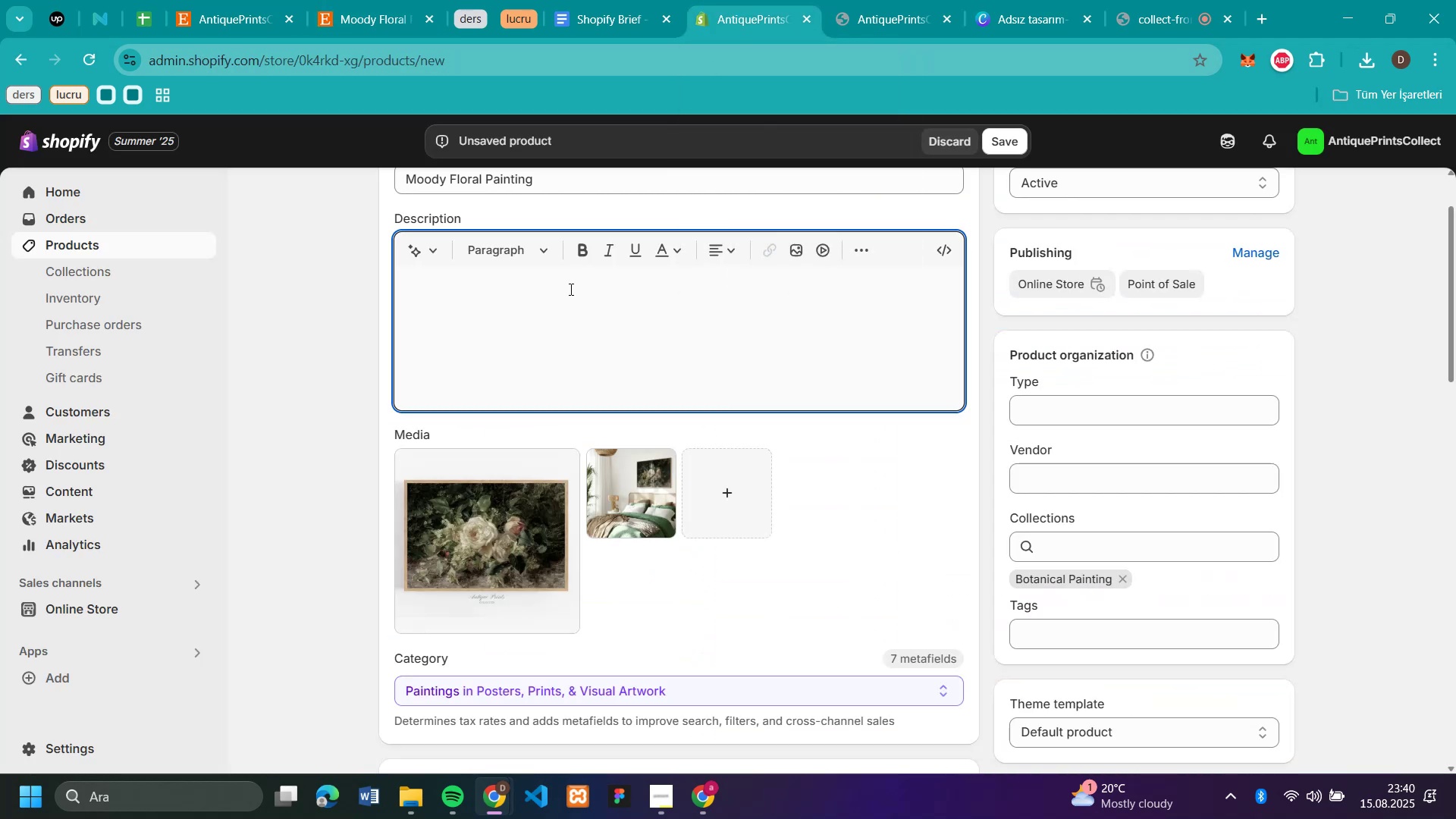 
key(Control+V)
 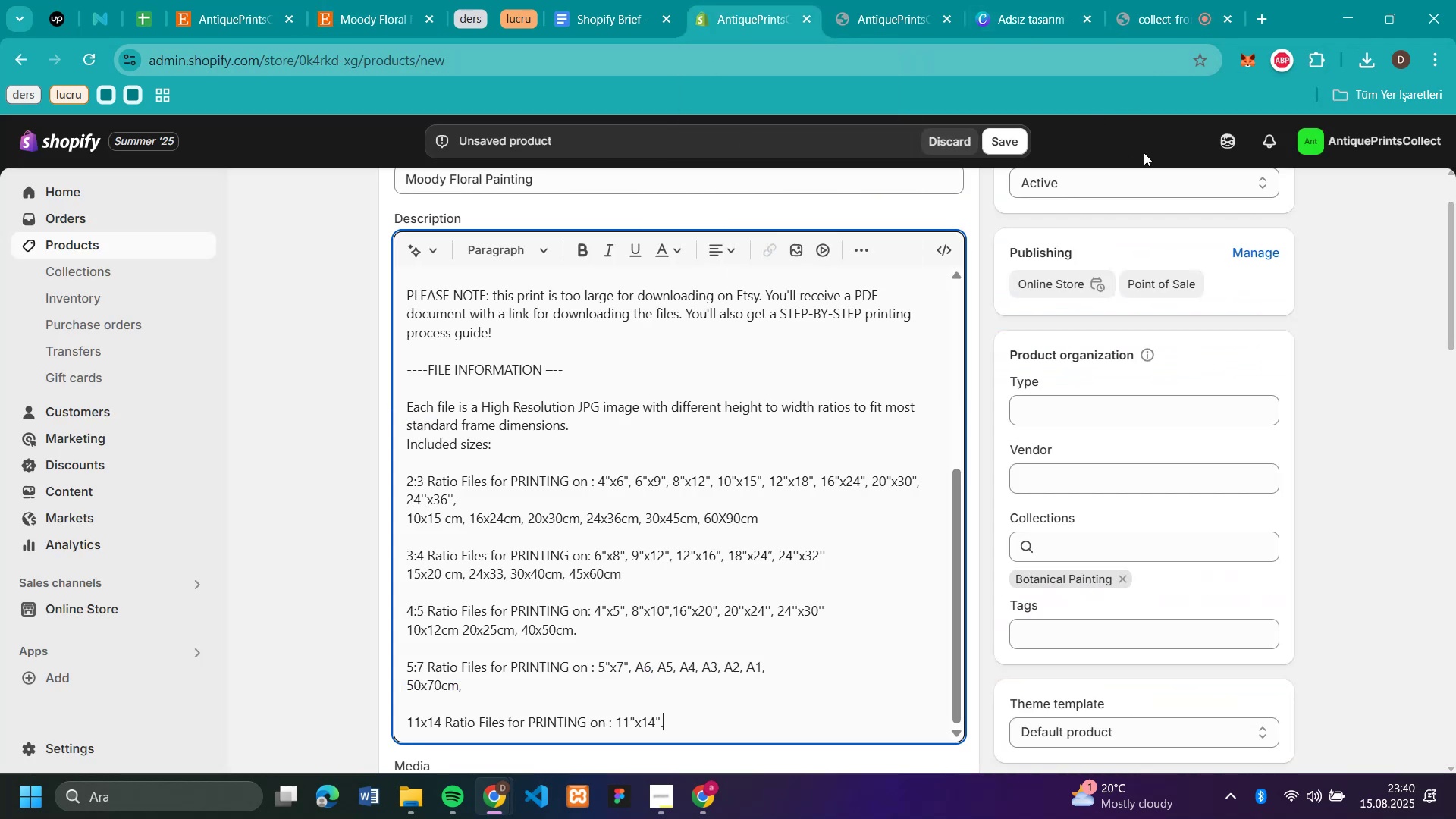 
left_click([1021, 143])
 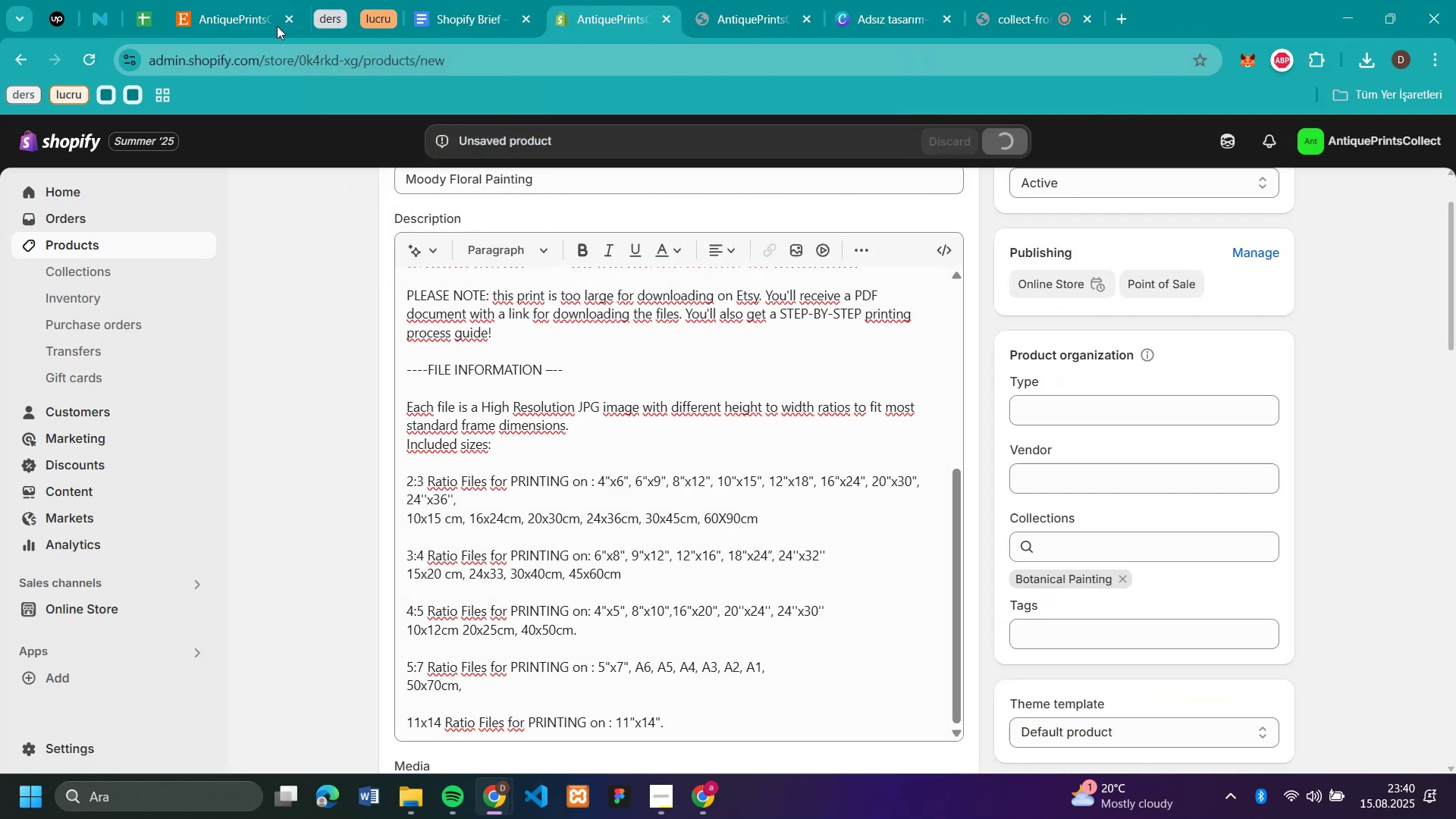 
left_click([246, 25])
 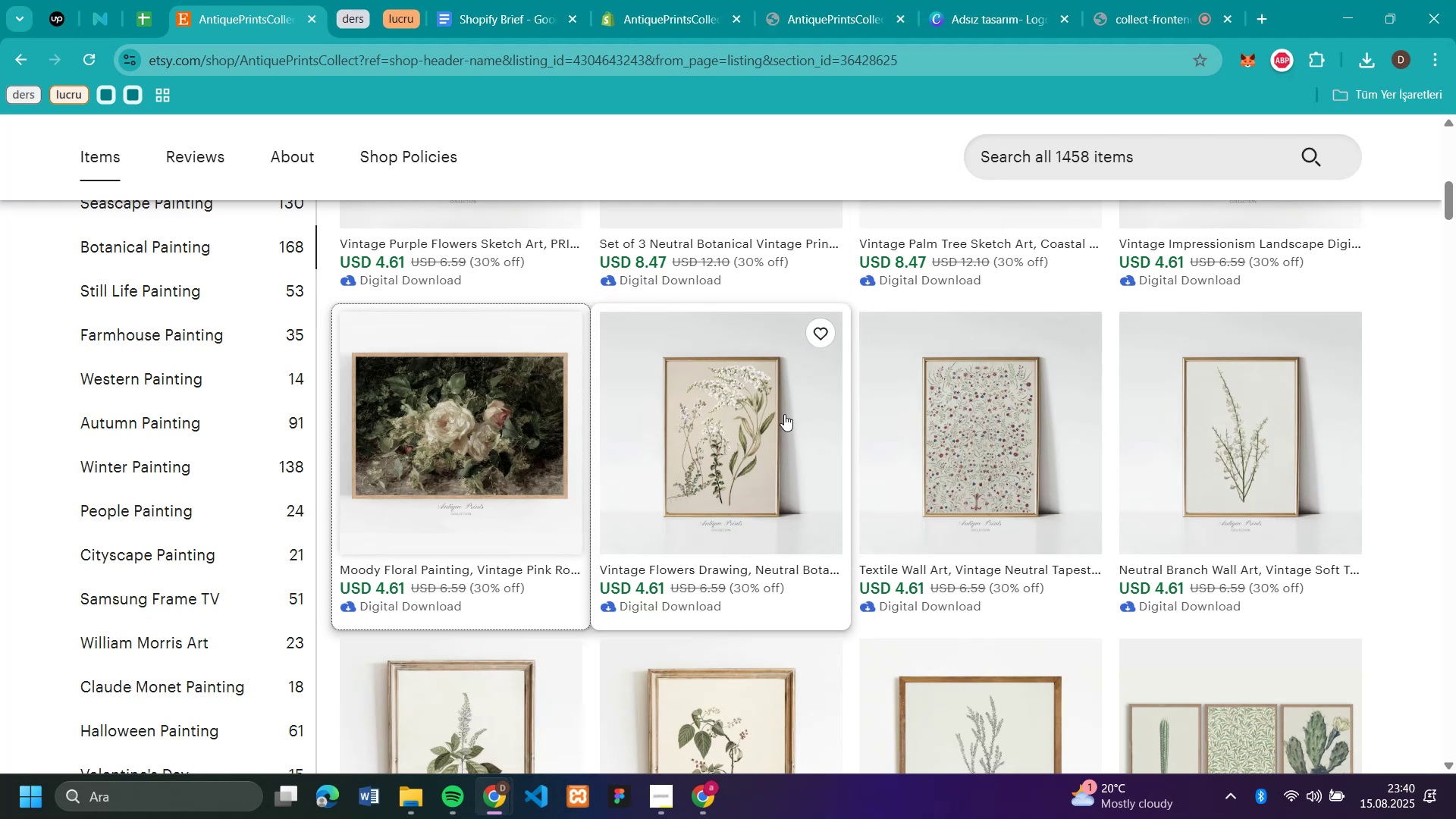 
left_click([752, 425])
 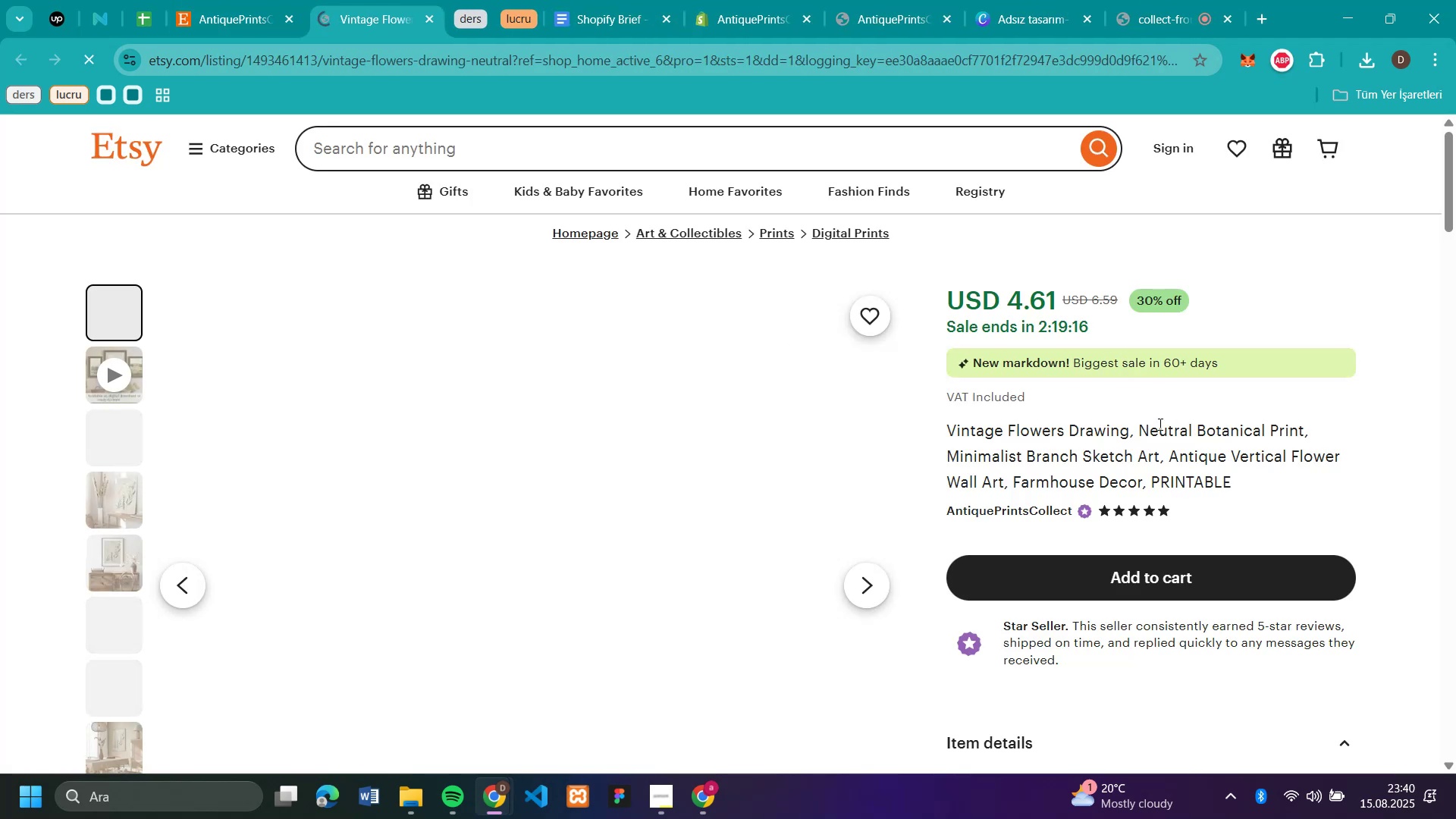 
left_click_drag(start_coordinate=[1128, 431], to_coordinate=[949, 434])
 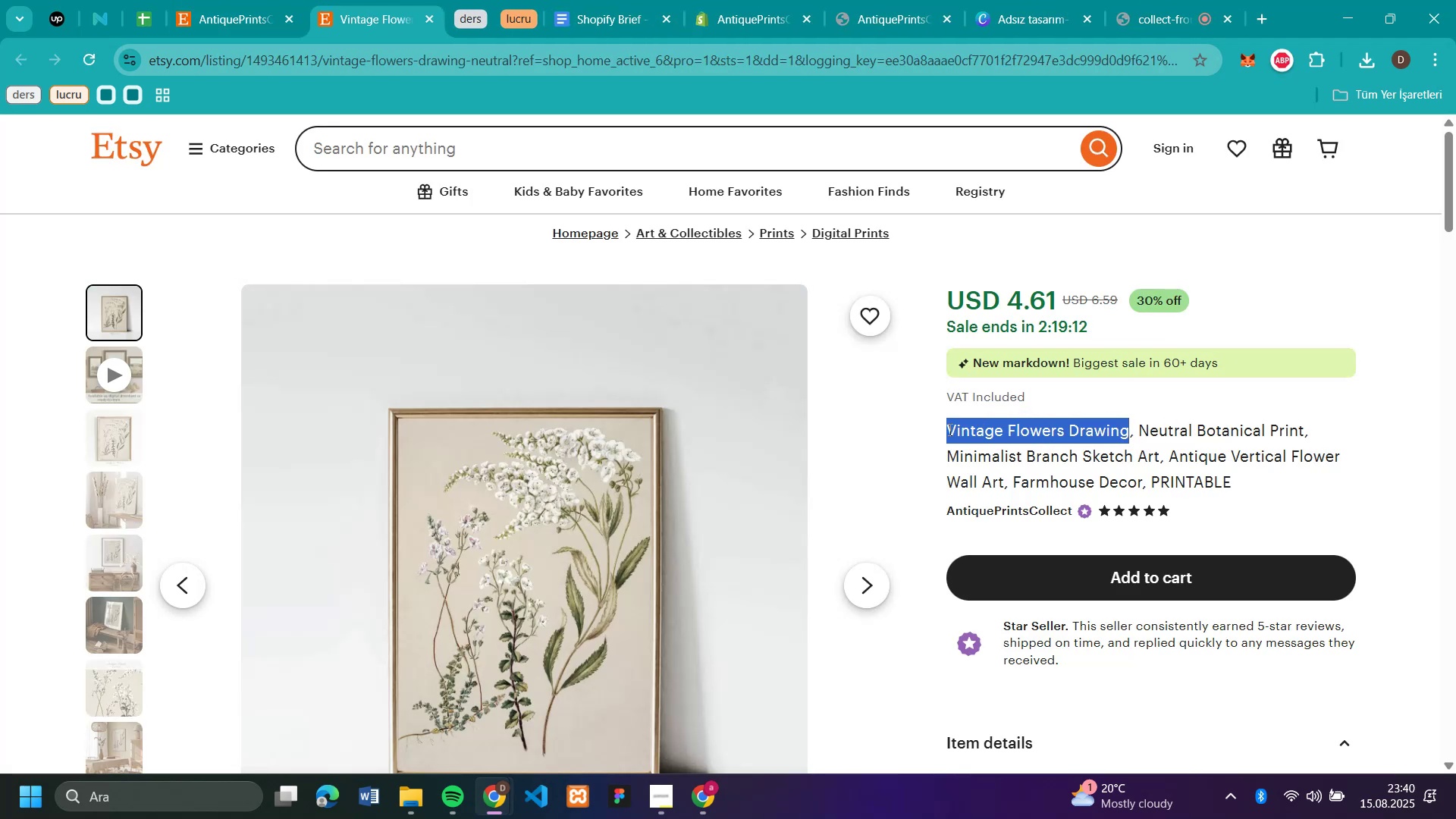 
key(Control+C)
 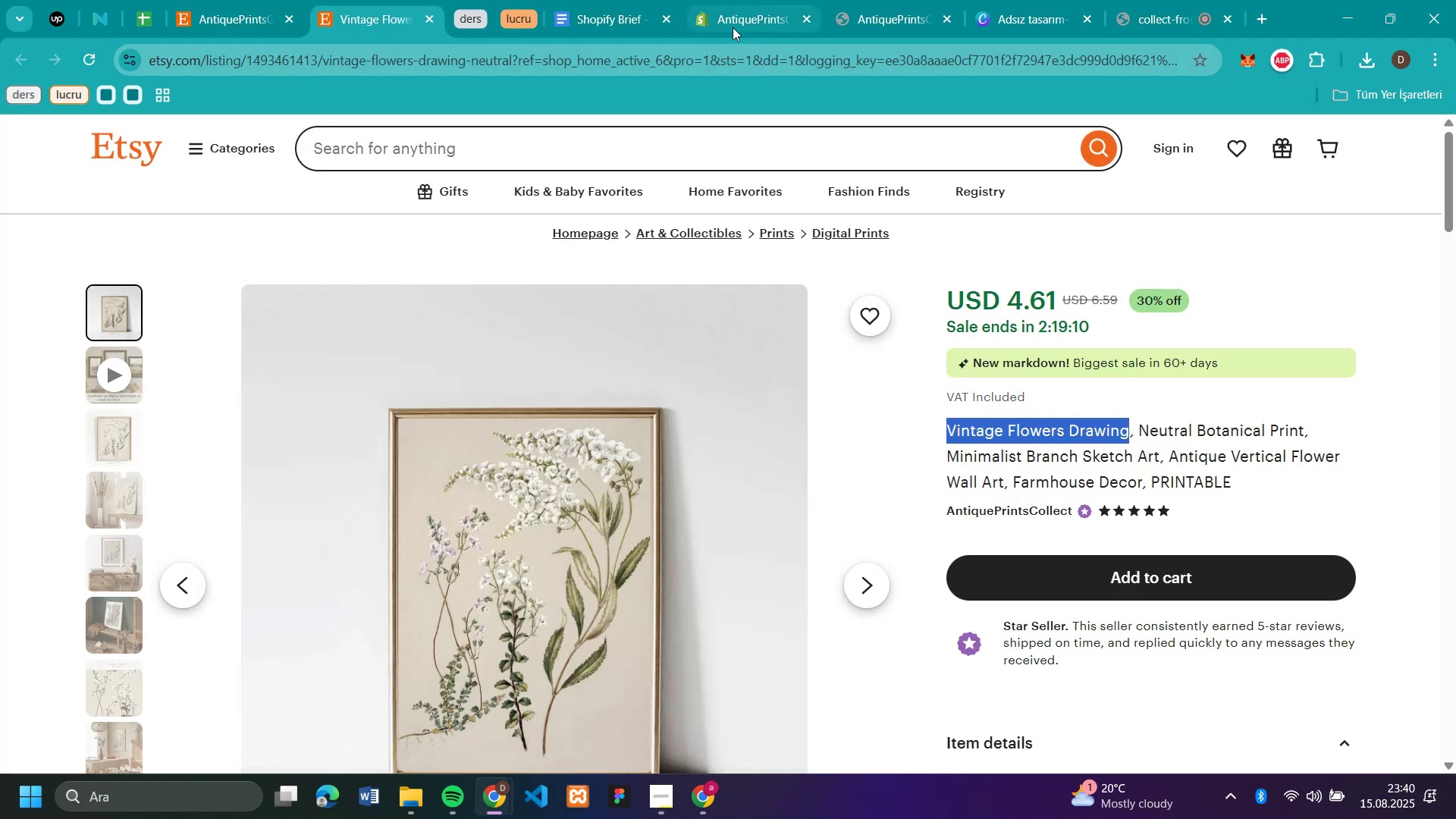 
right_click([629, 406])
 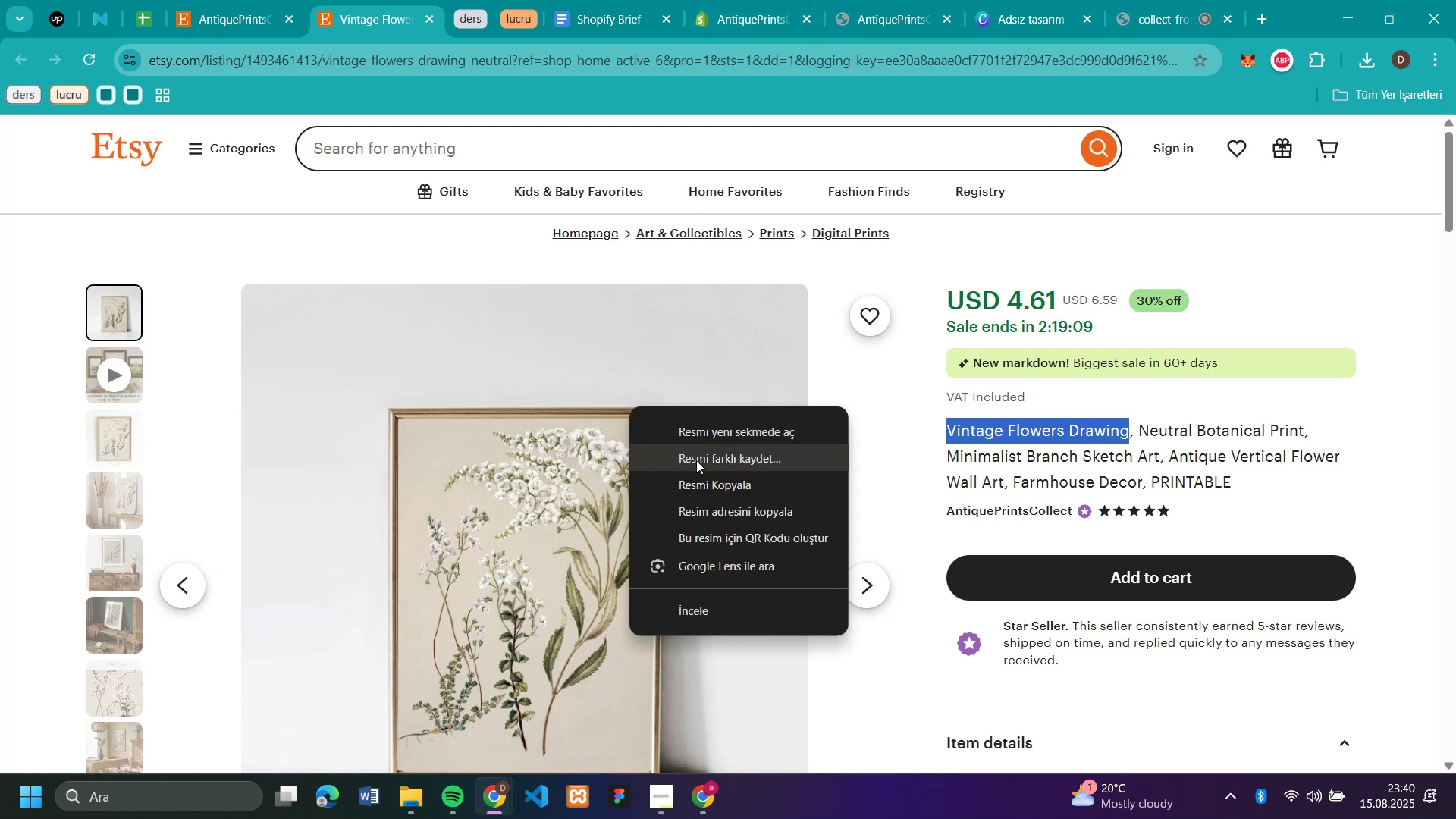 
left_click([696, 460])
 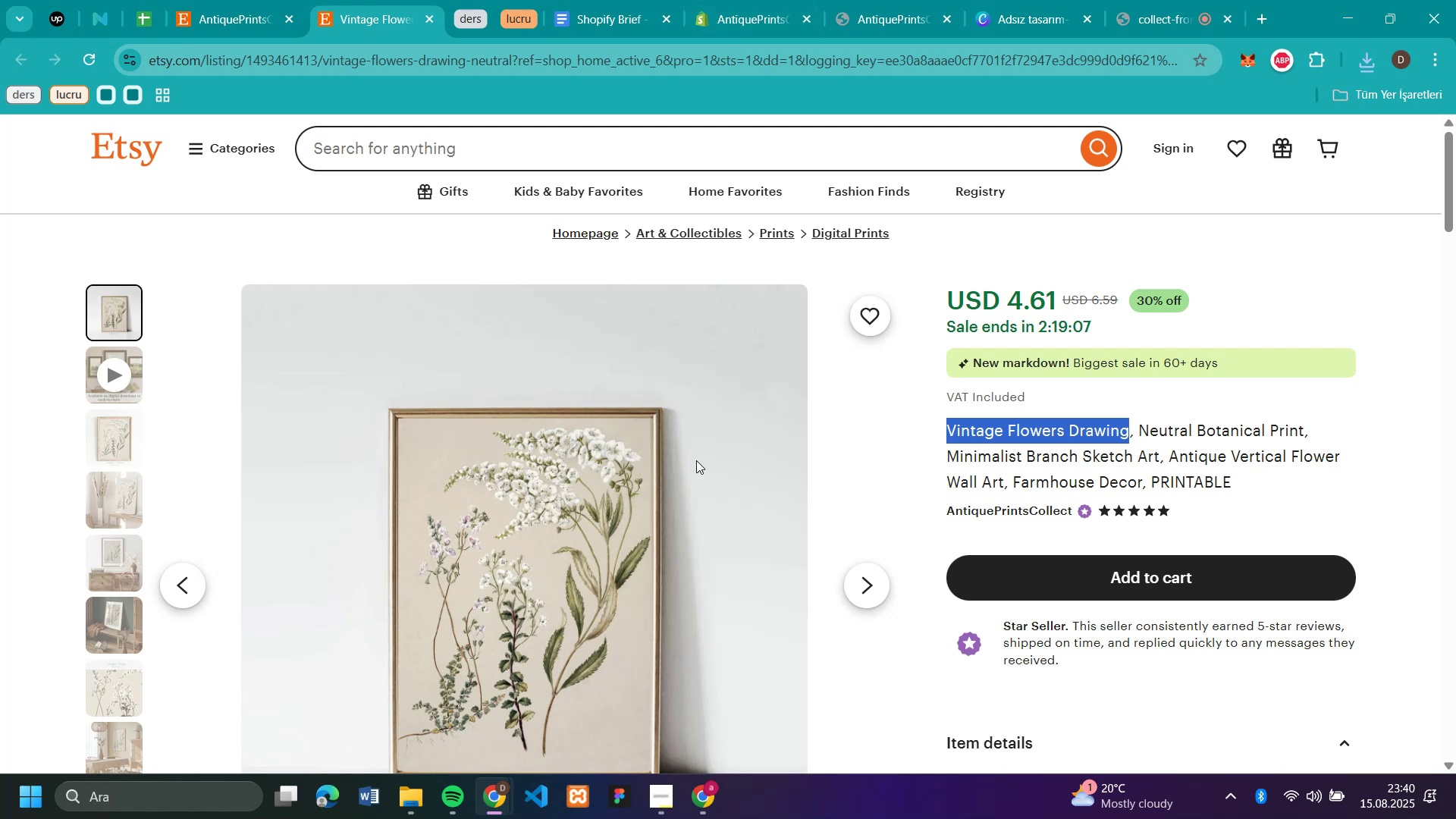 
key(Enter)
 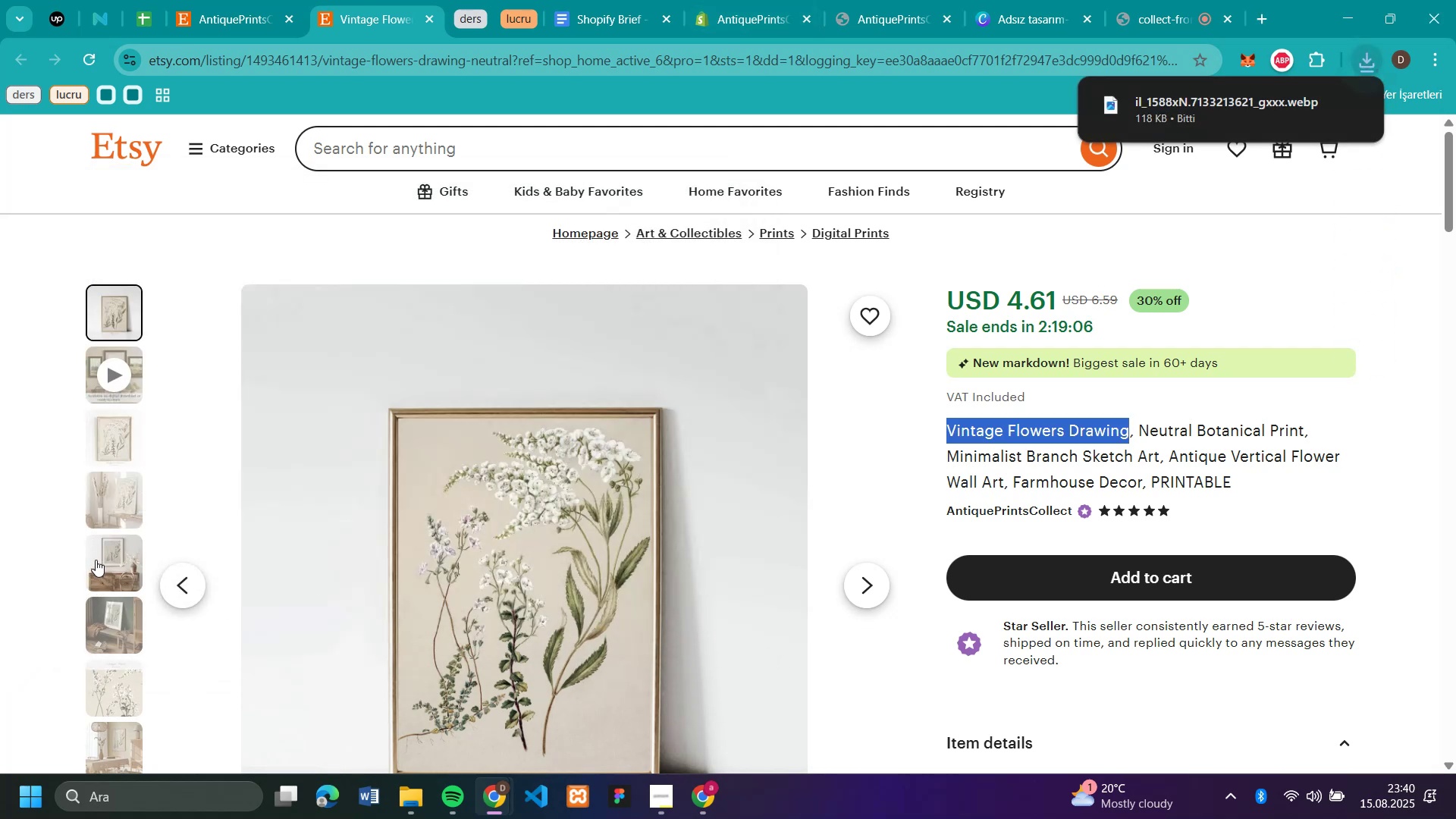 
left_click([96, 560])
 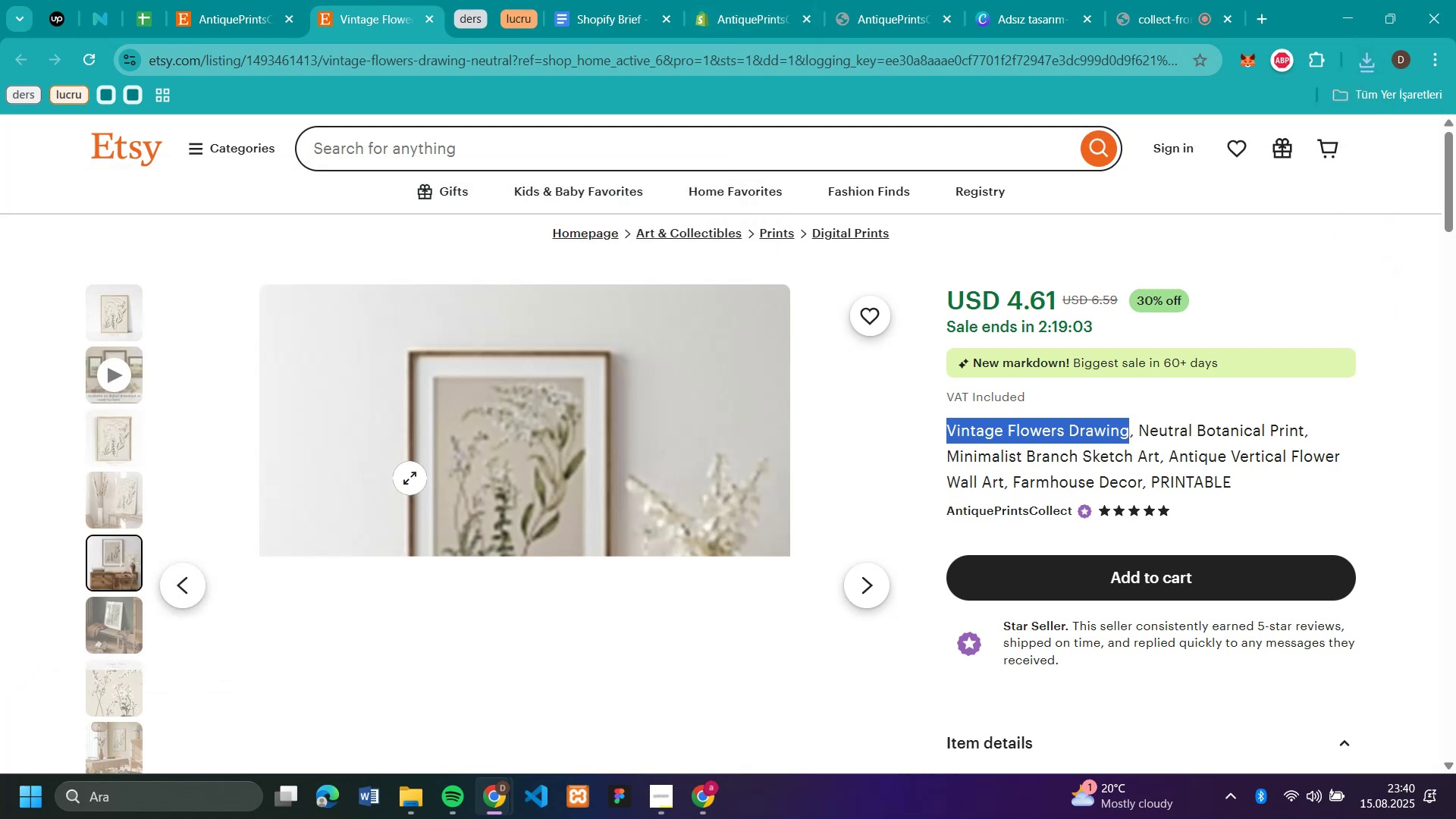 
right_click([410, 478])
 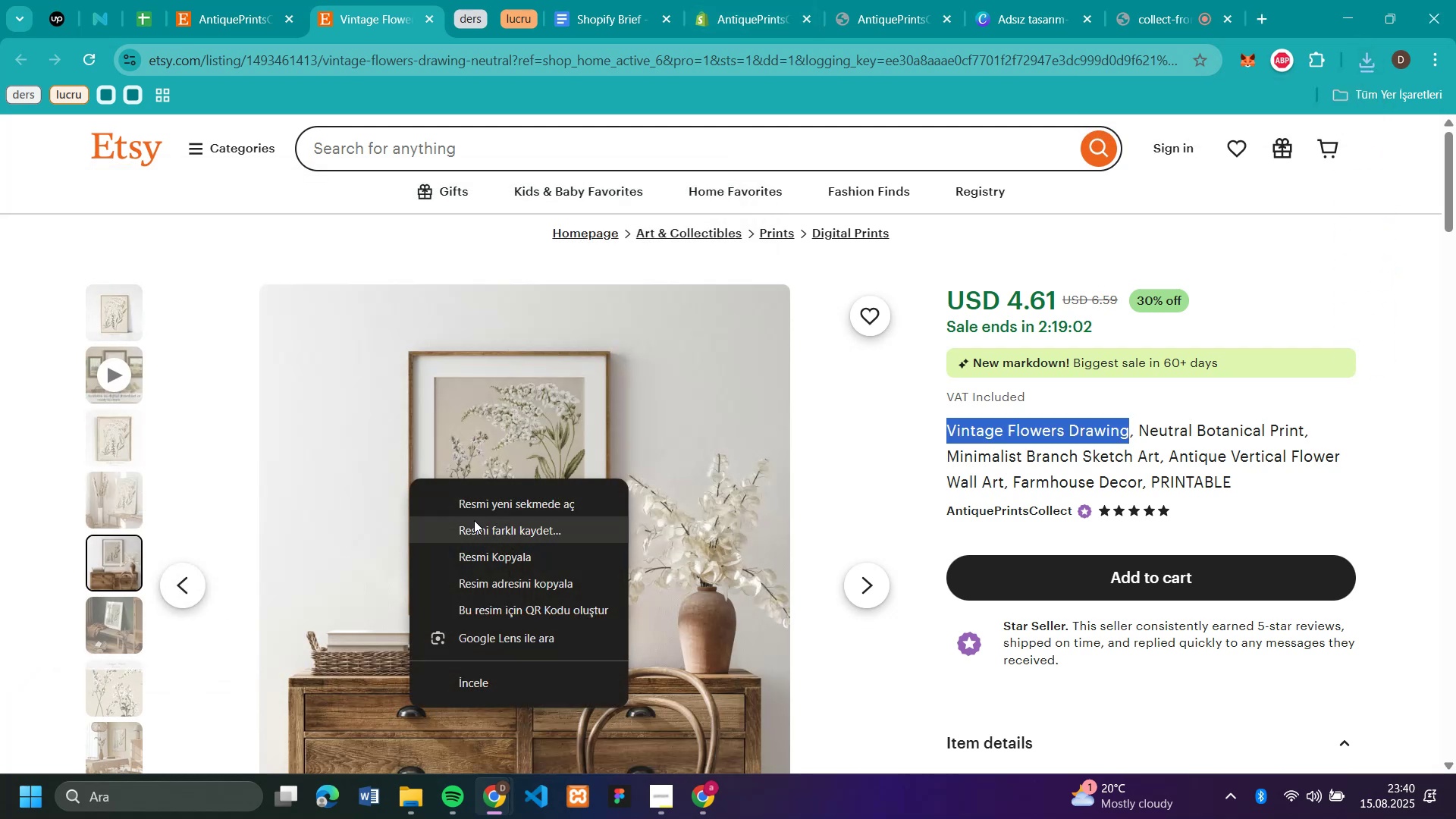 
left_click([476, 526])
 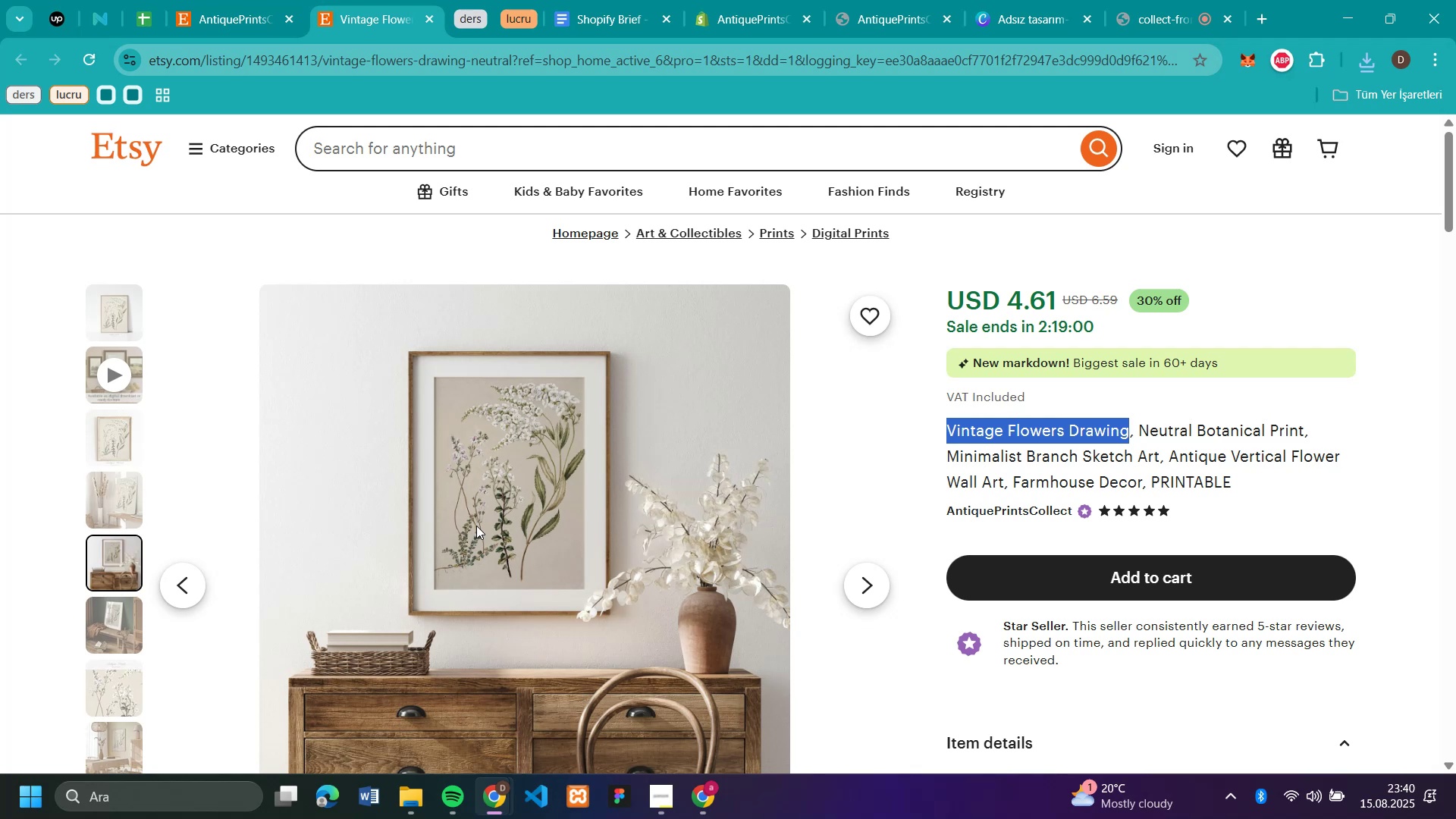 
key(Enter)
 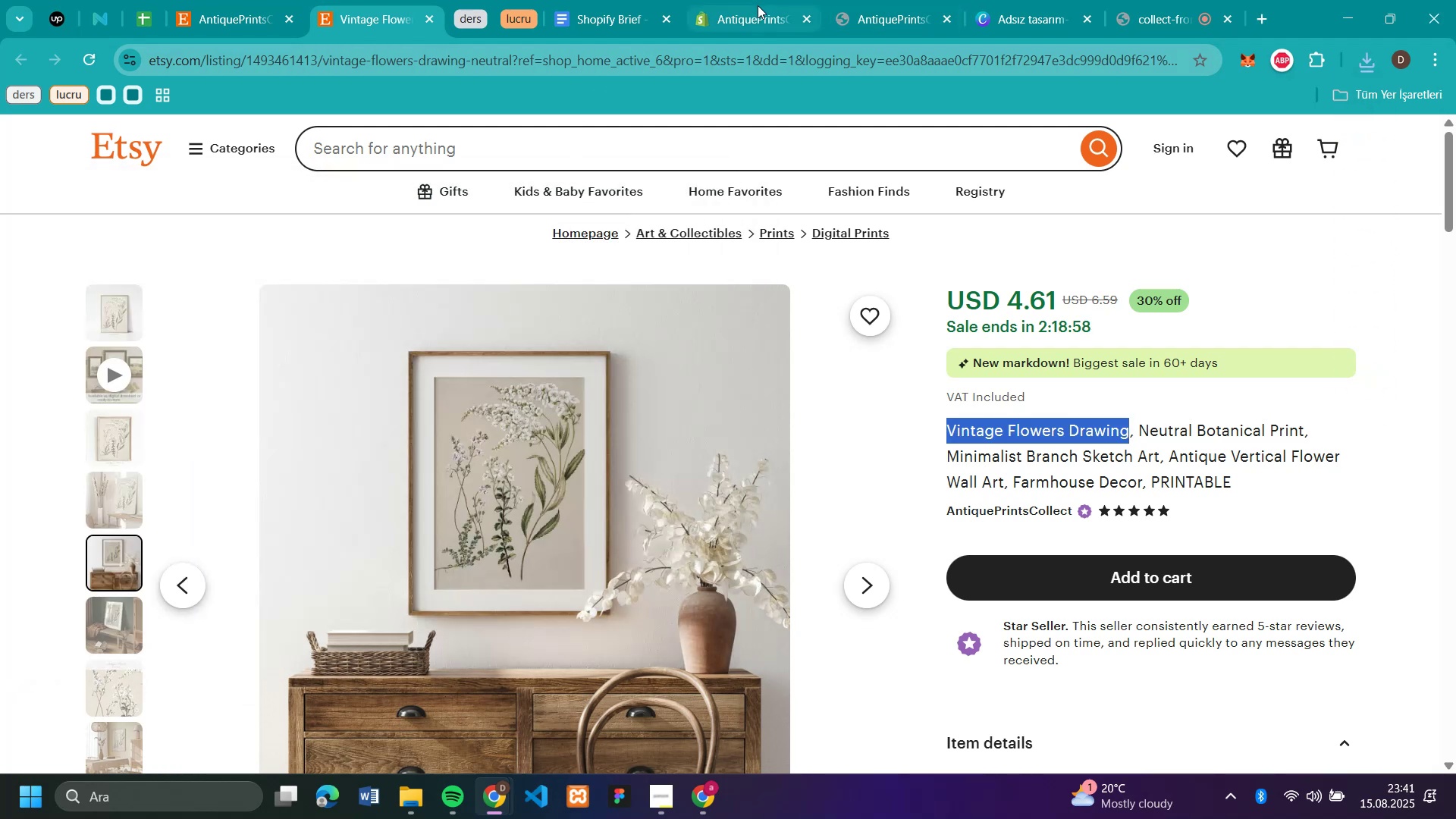 
left_click([745, 13])
 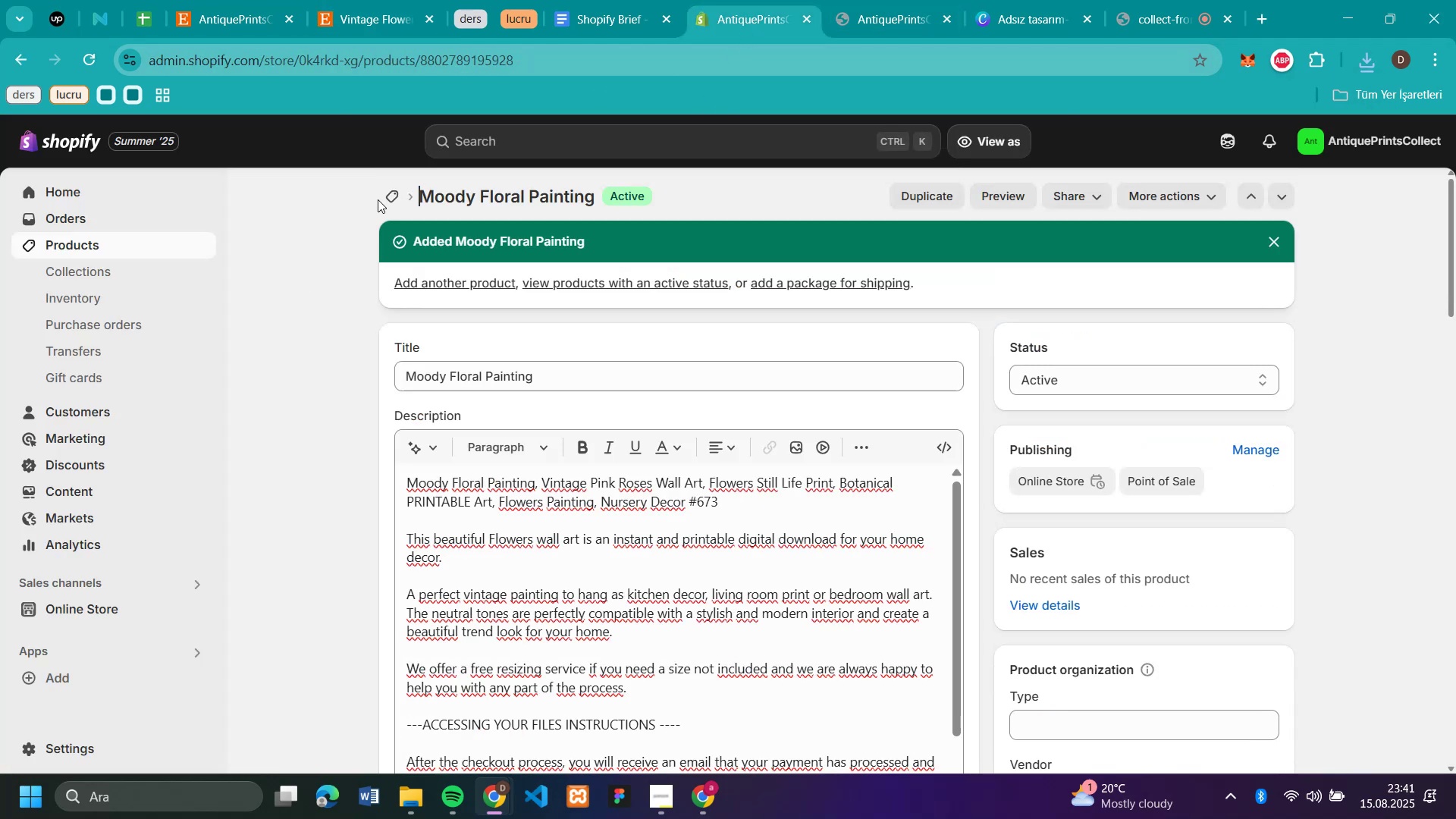 
double_click([383, 195])
 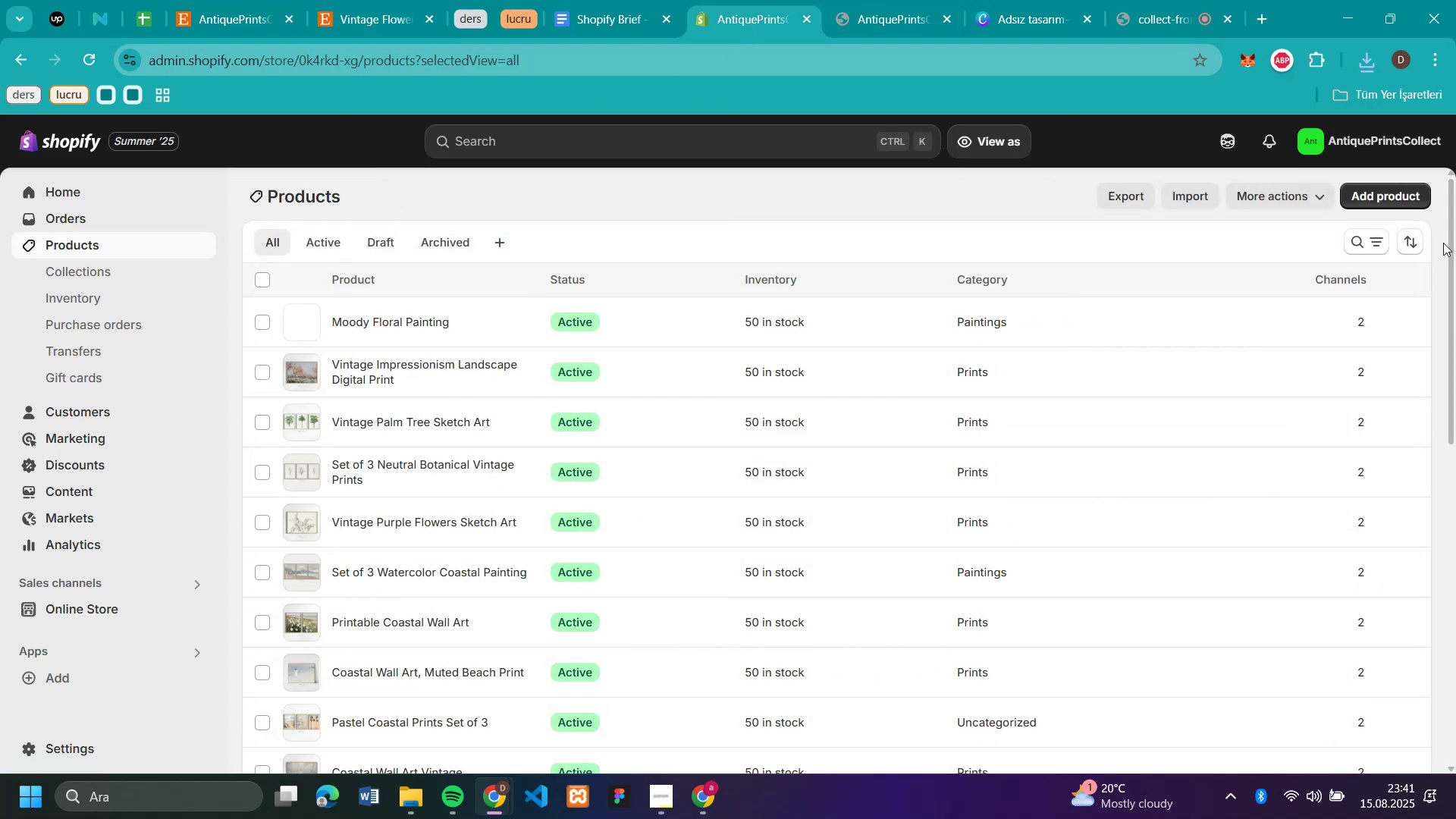 
left_click([1370, 192])
 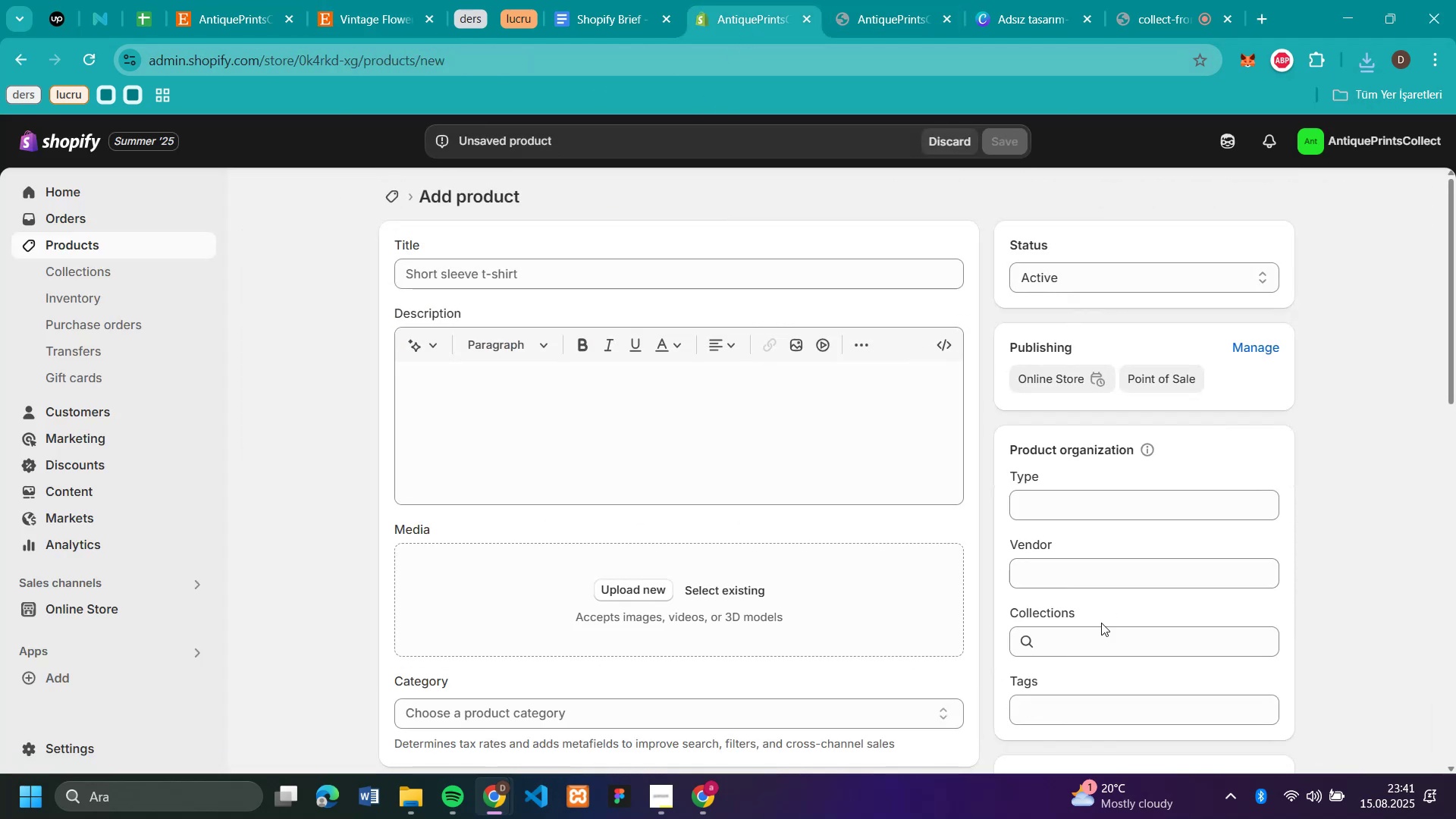 
left_click([1074, 632])
 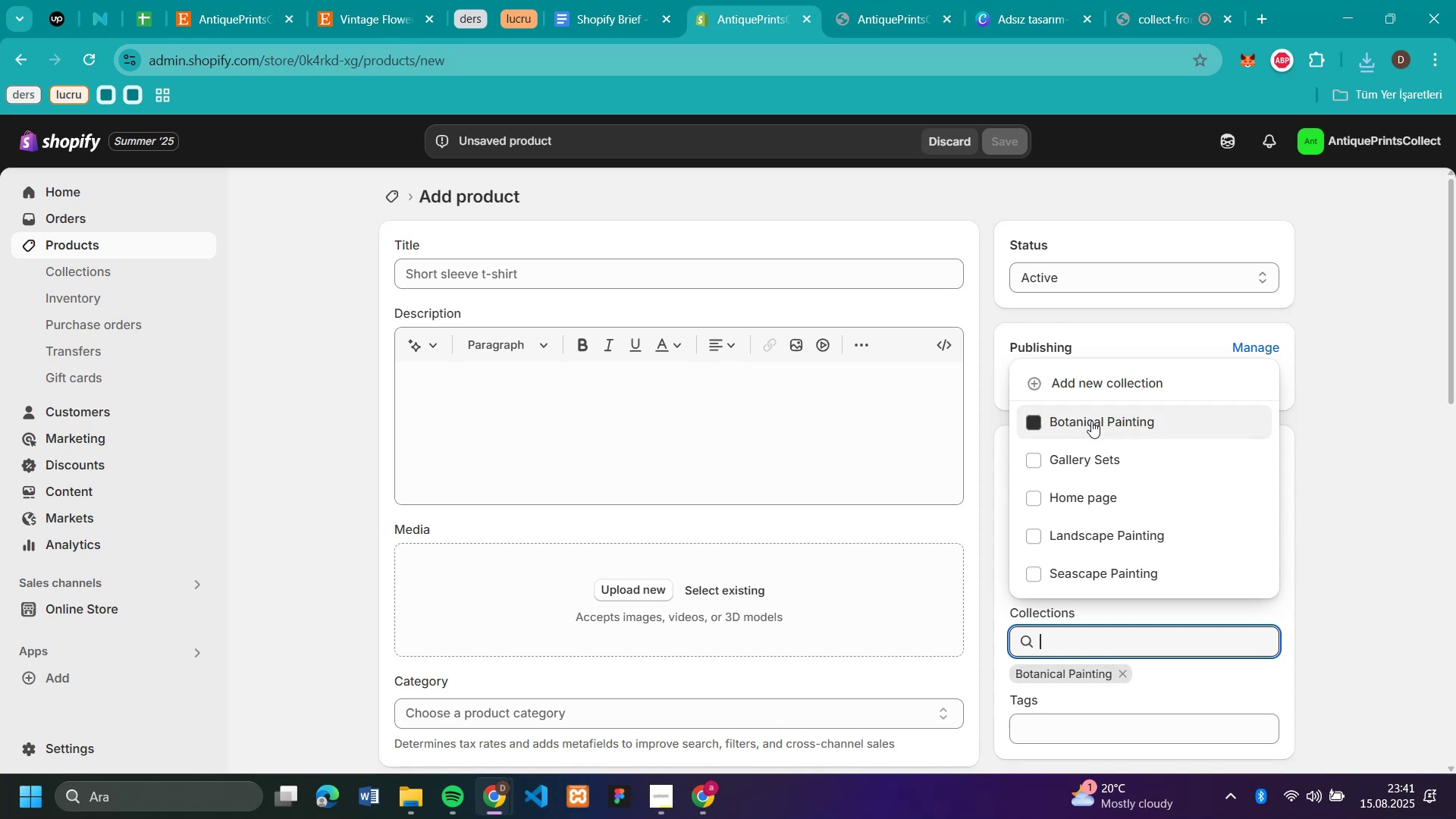 
double_click([1395, 444])
 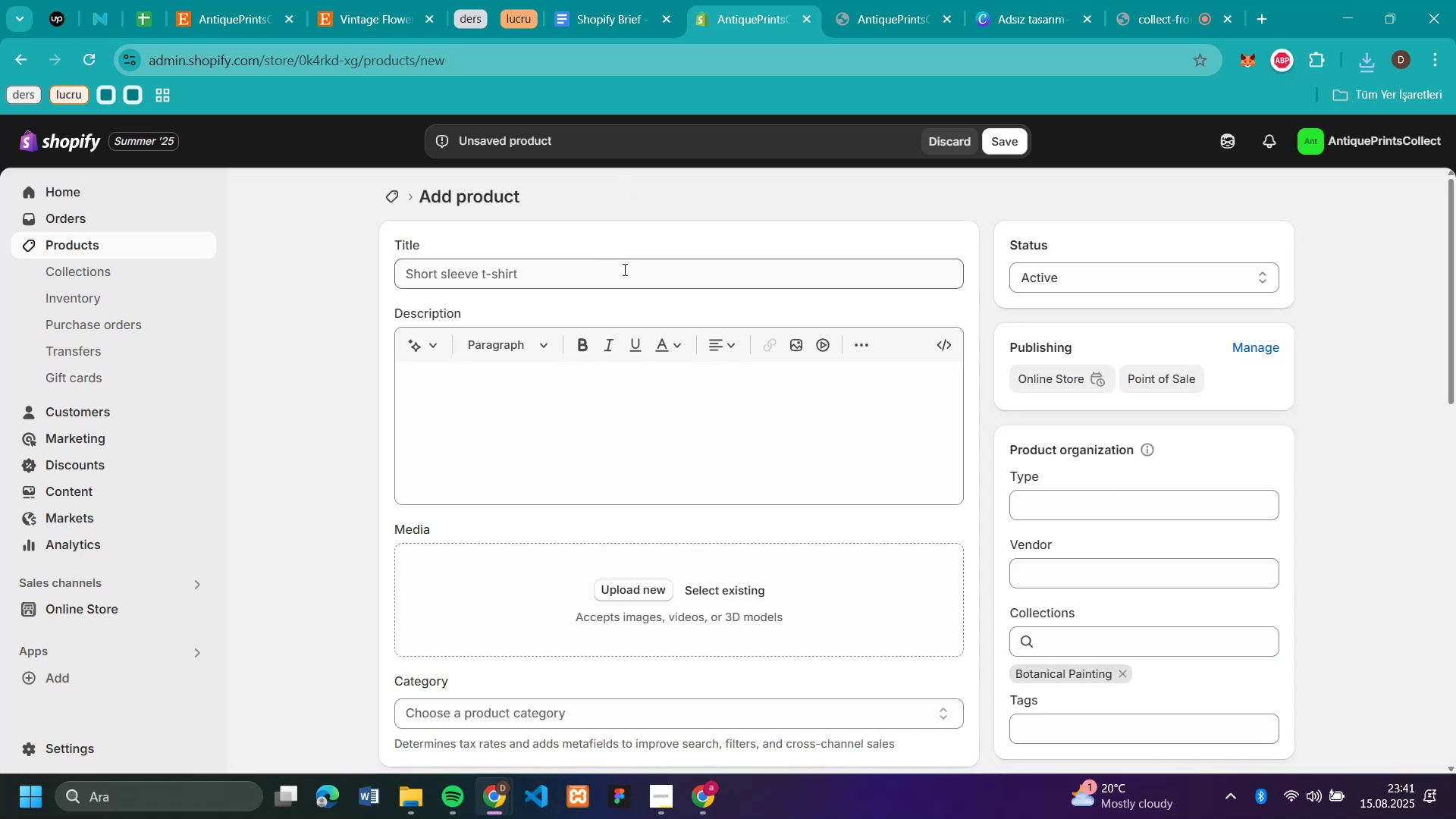 
left_click([622, 275])
 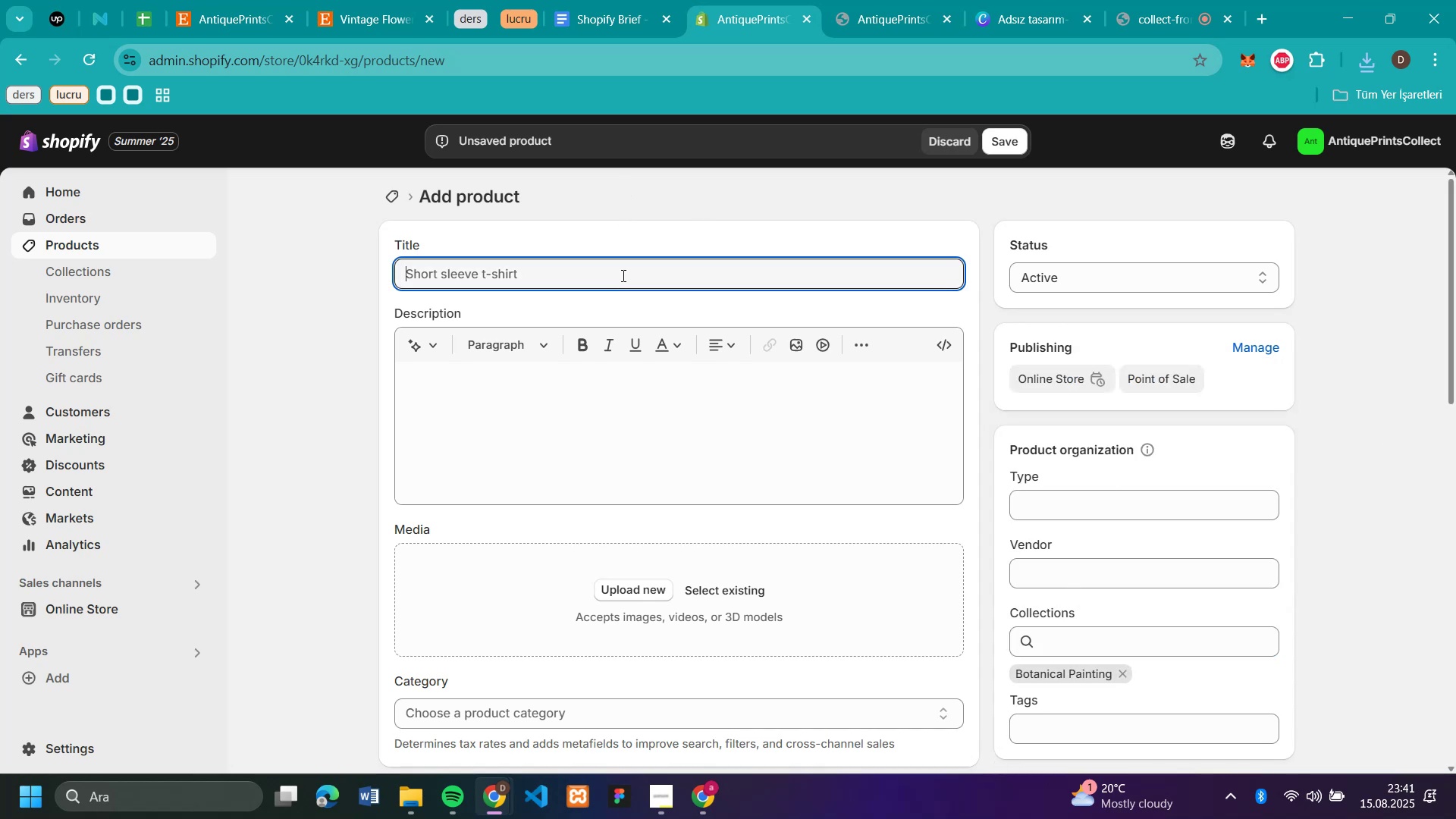 
key(Control+V)
 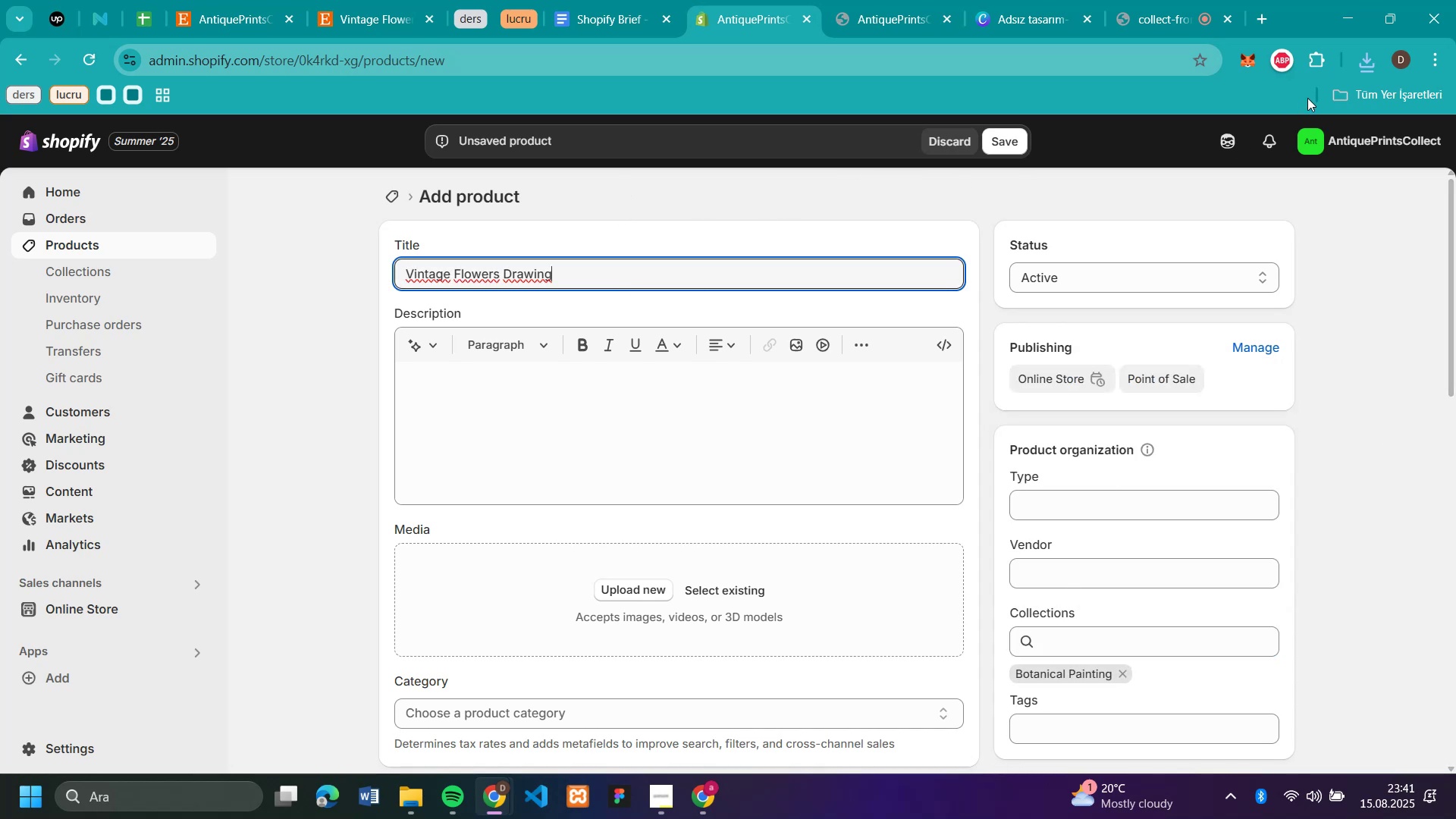 
left_click([1367, 67])
 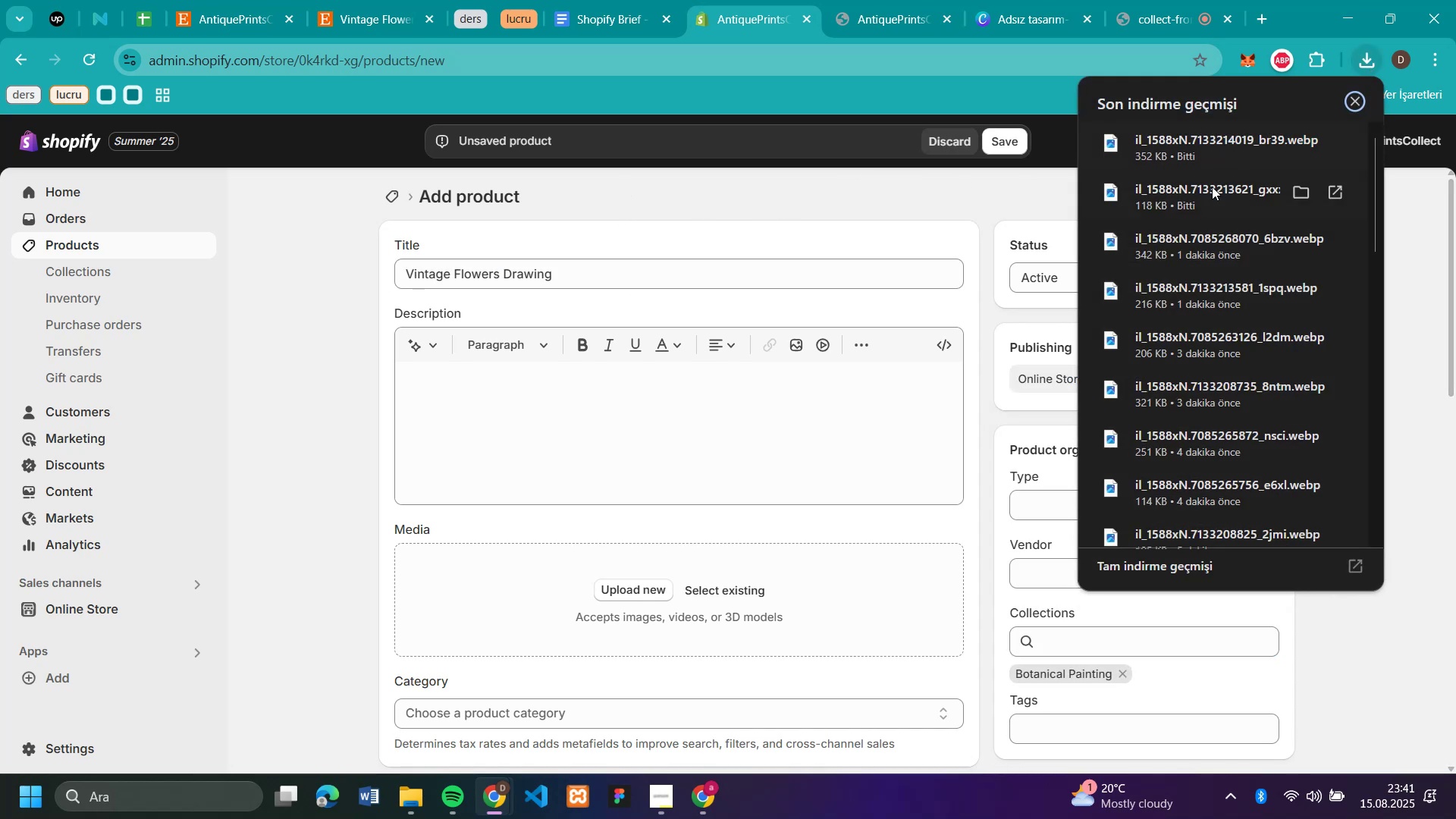 
left_click_drag(start_coordinate=[1199, 192], to_coordinate=[556, 595])
 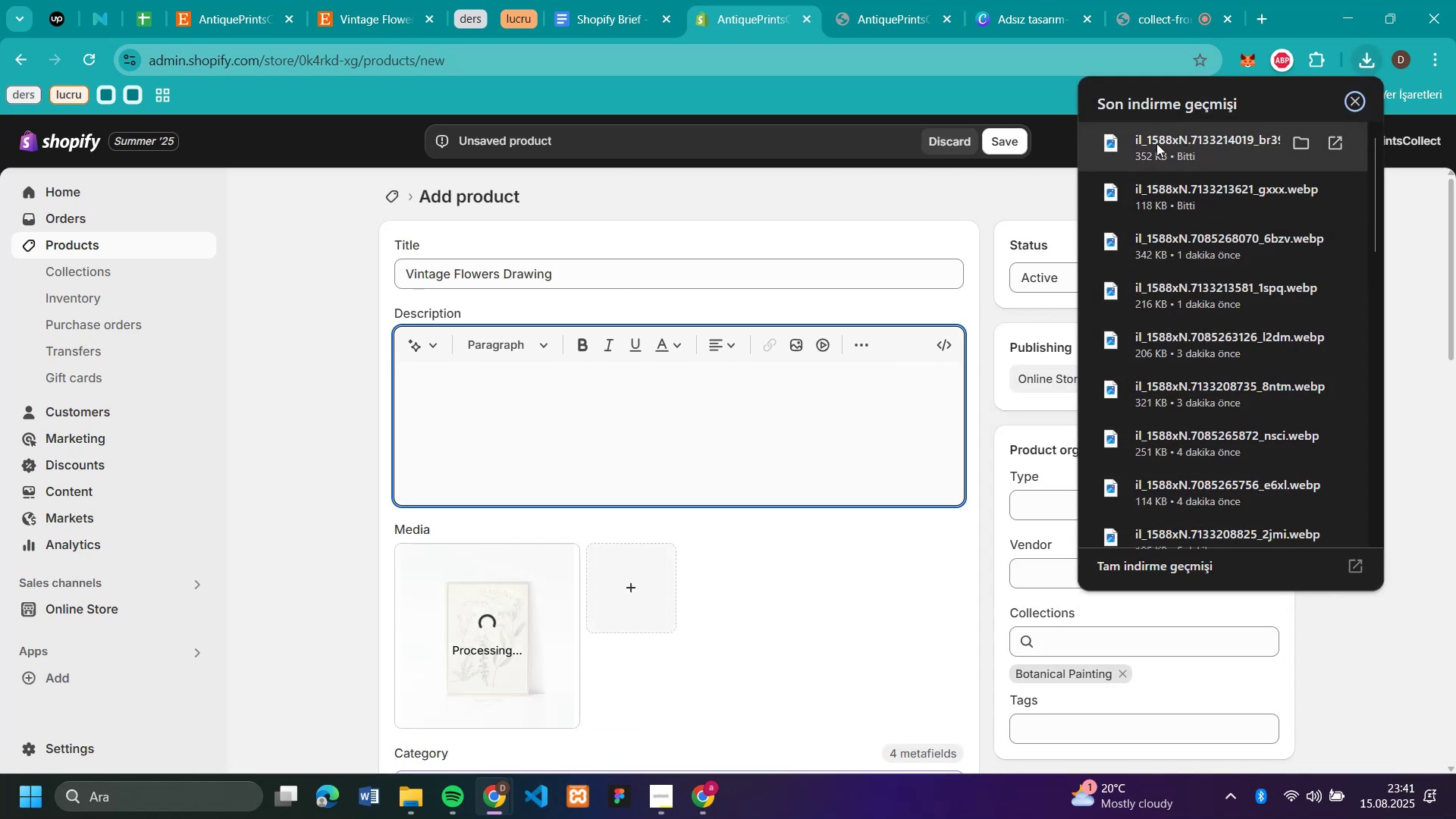 
left_click_drag(start_coordinate=[1156, 143], to_coordinate=[736, 613])
 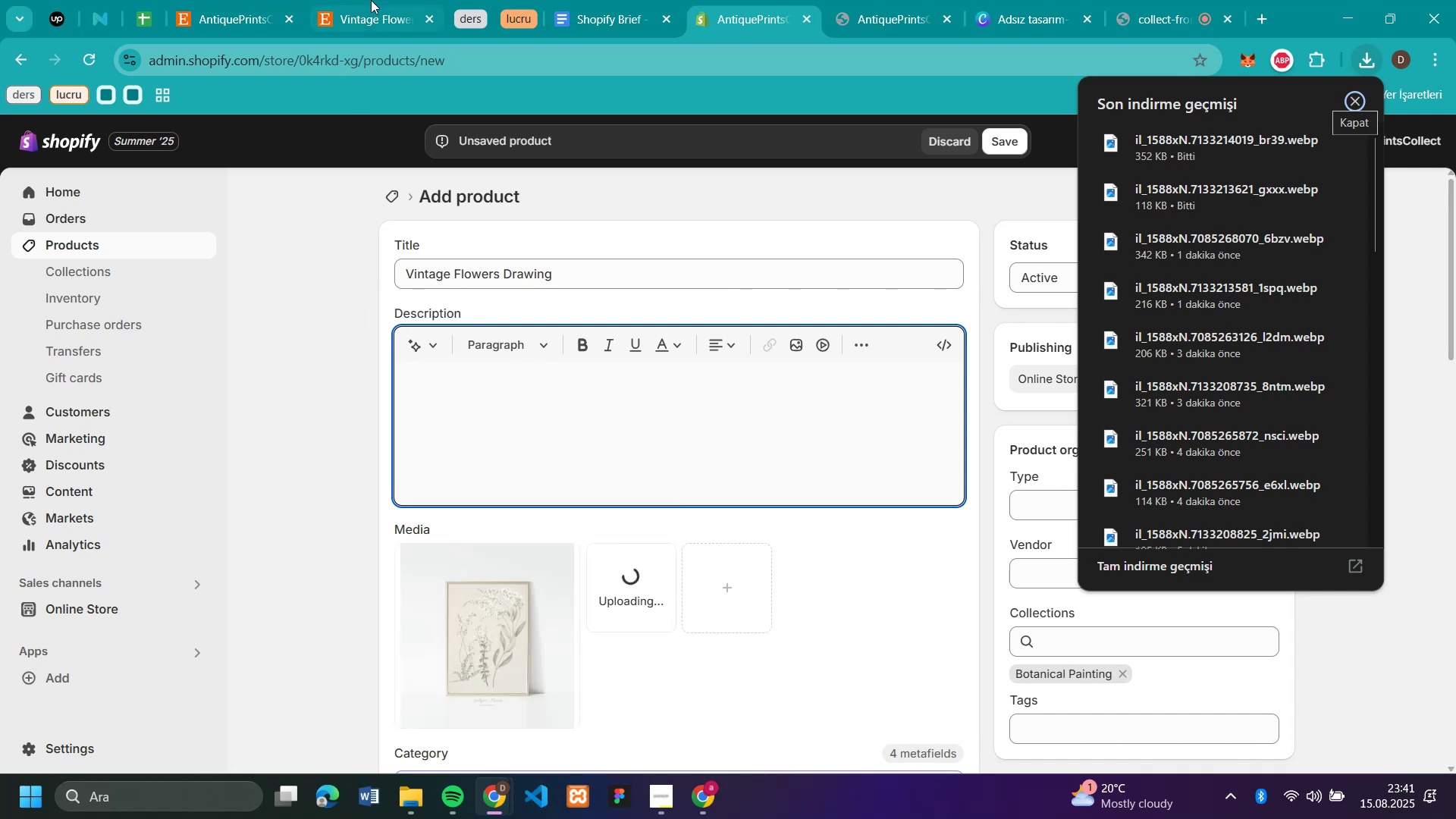 
left_click([371, 8])
 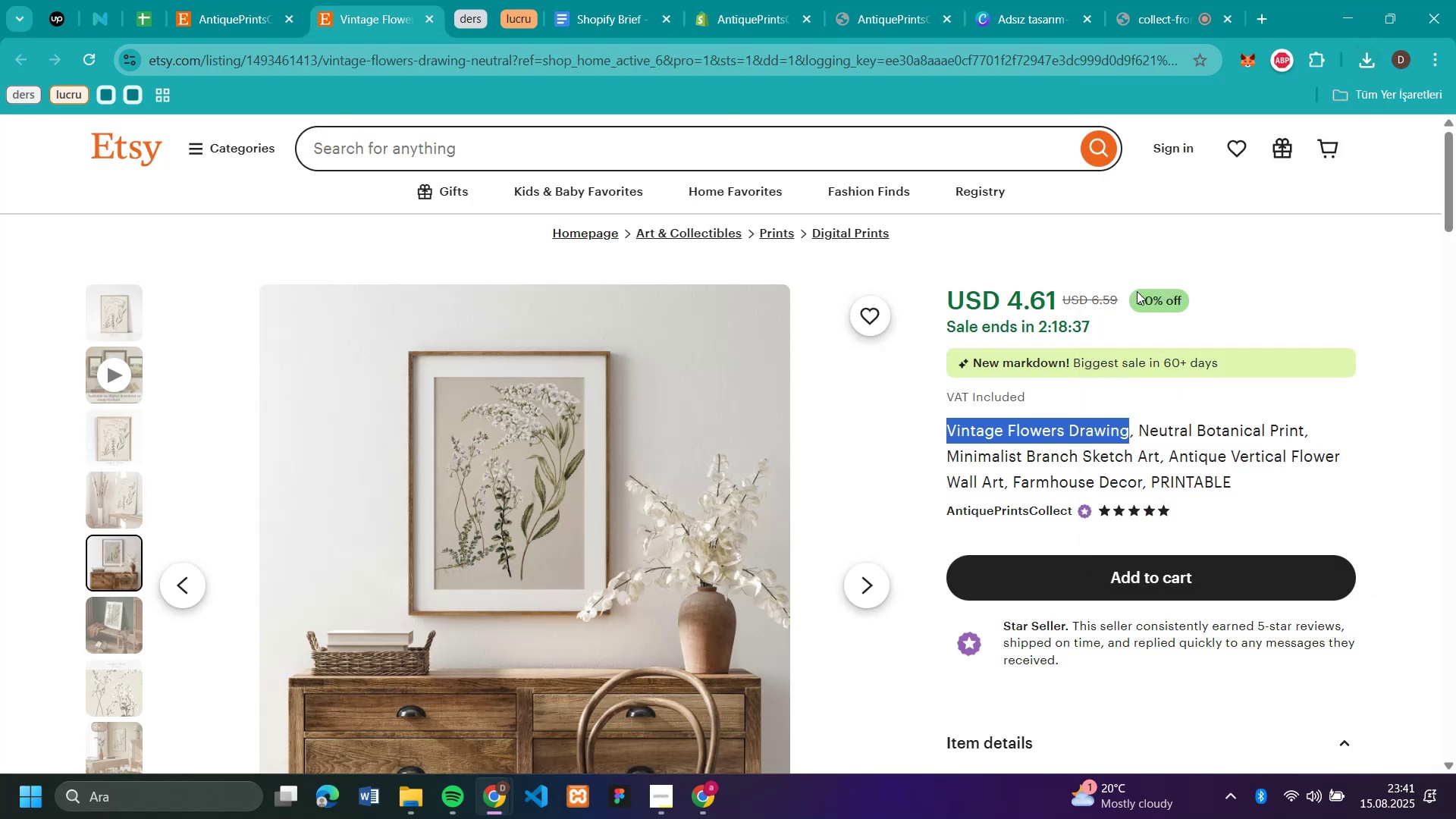 
left_click_drag(start_coordinate=[1123, 300], to_coordinate=[1094, 305])
 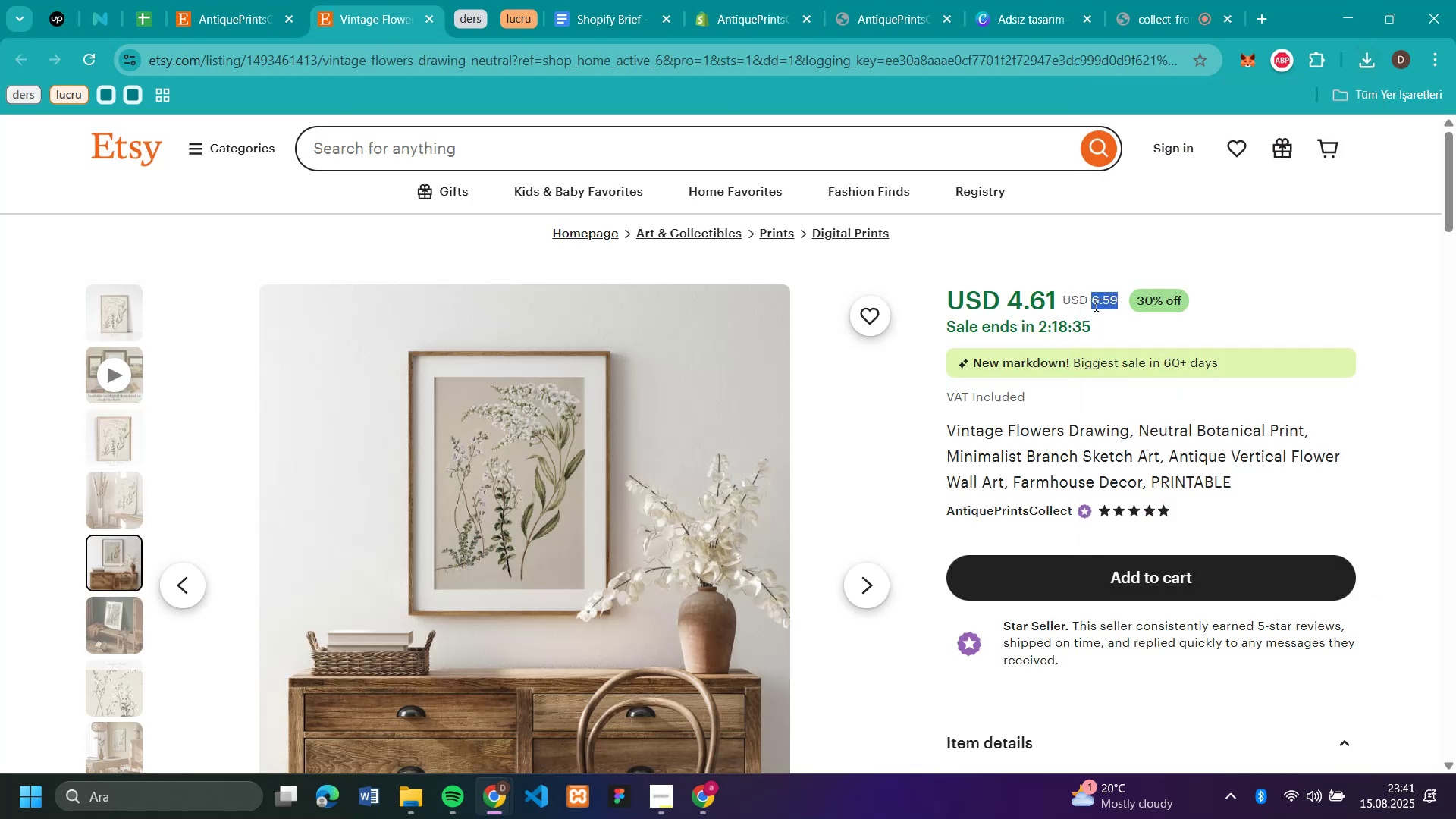 
key(Control+C)
 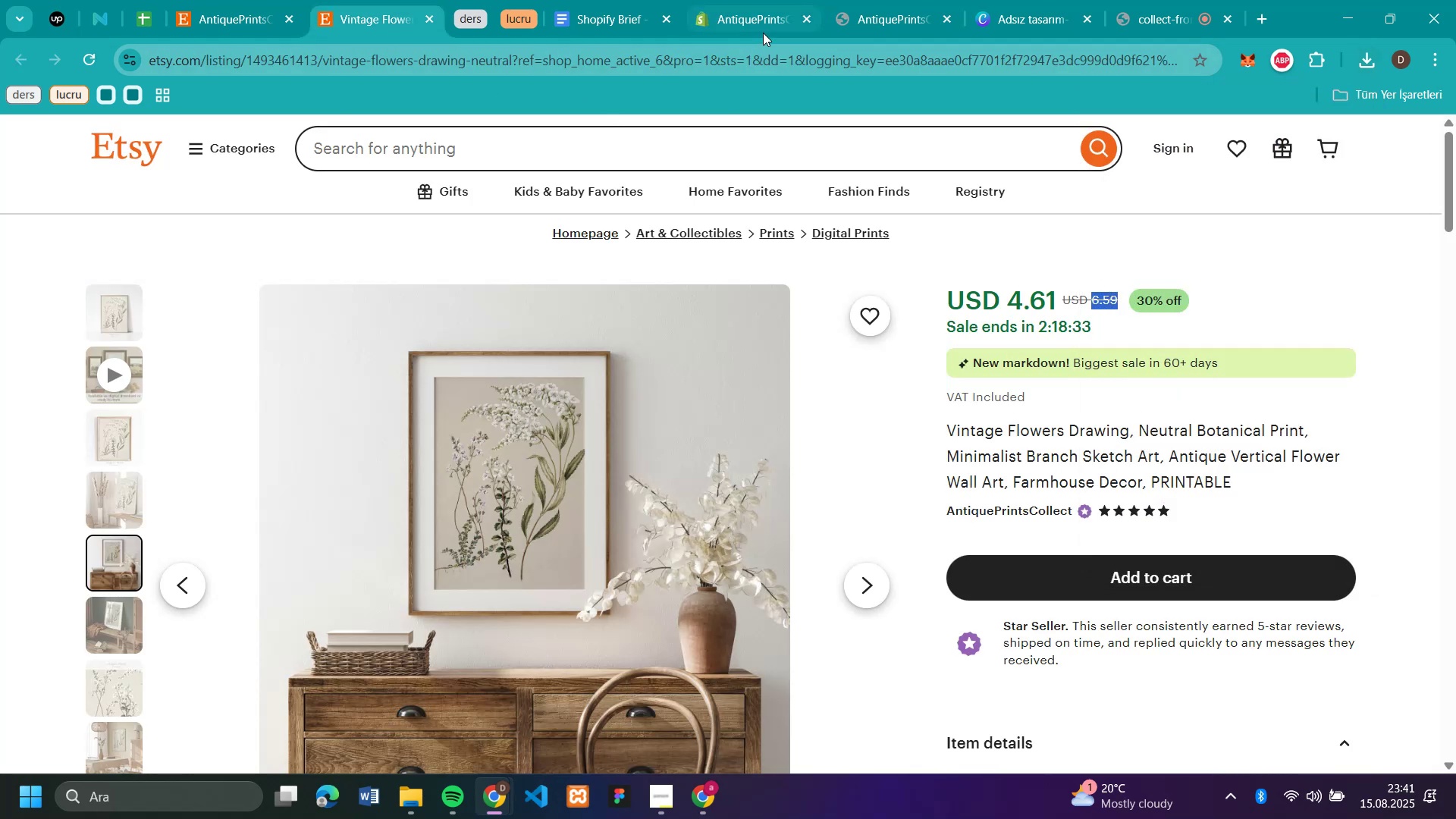 
left_click([764, 29])
 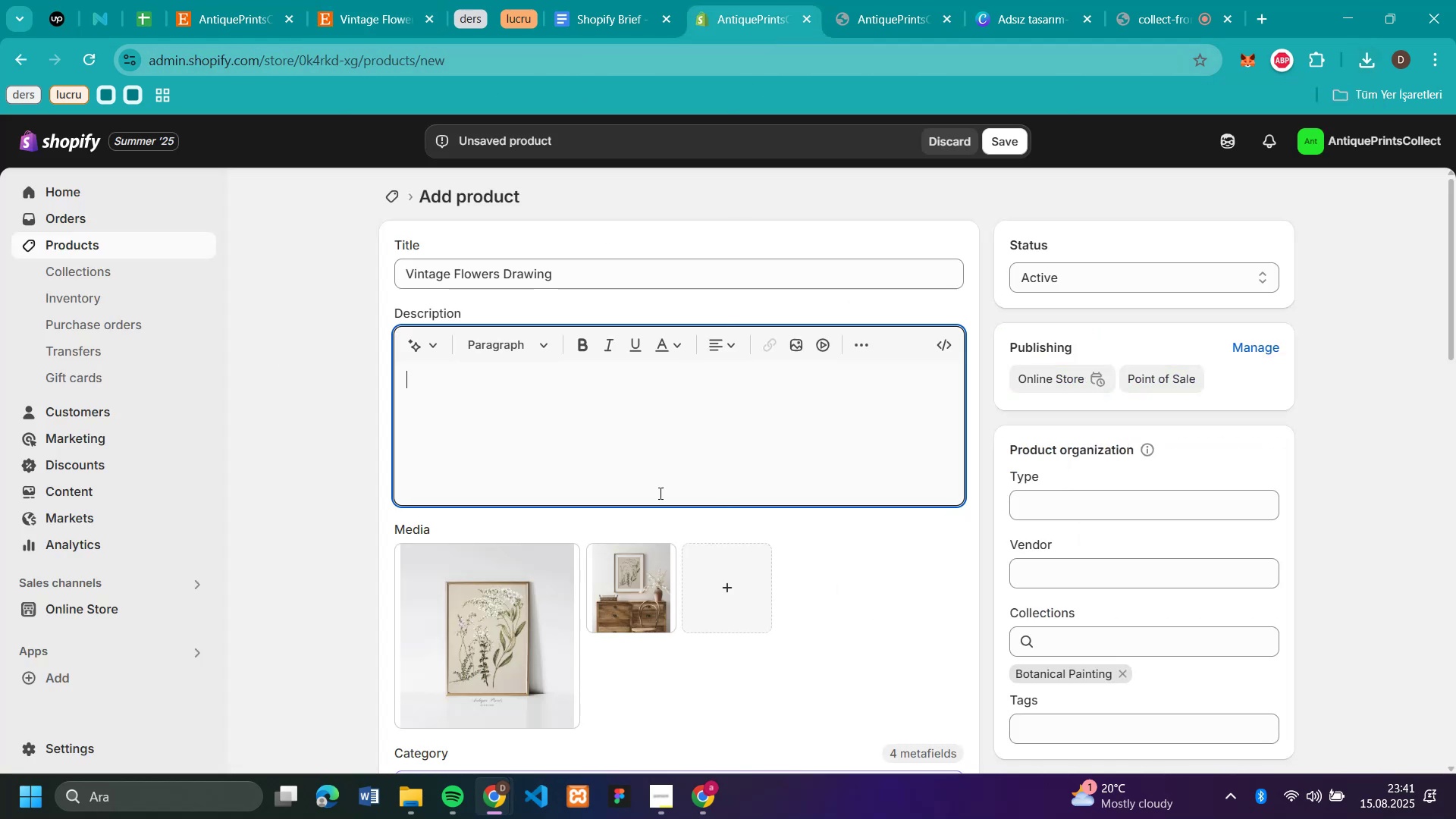 
scroll: coordinate [667, 544], scroll_direction: down, amount: 4.0
 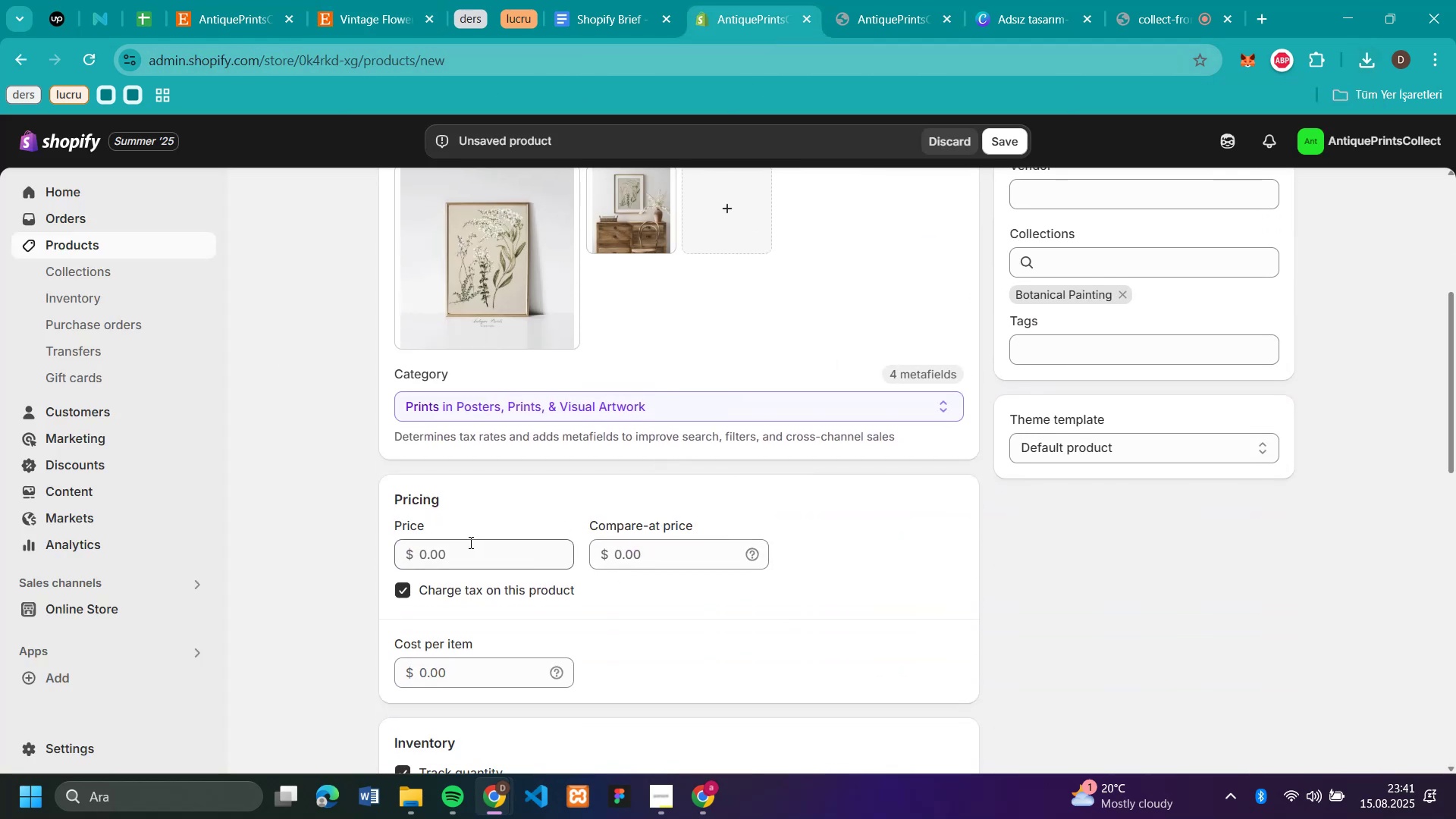 
left_click([469, 542])
 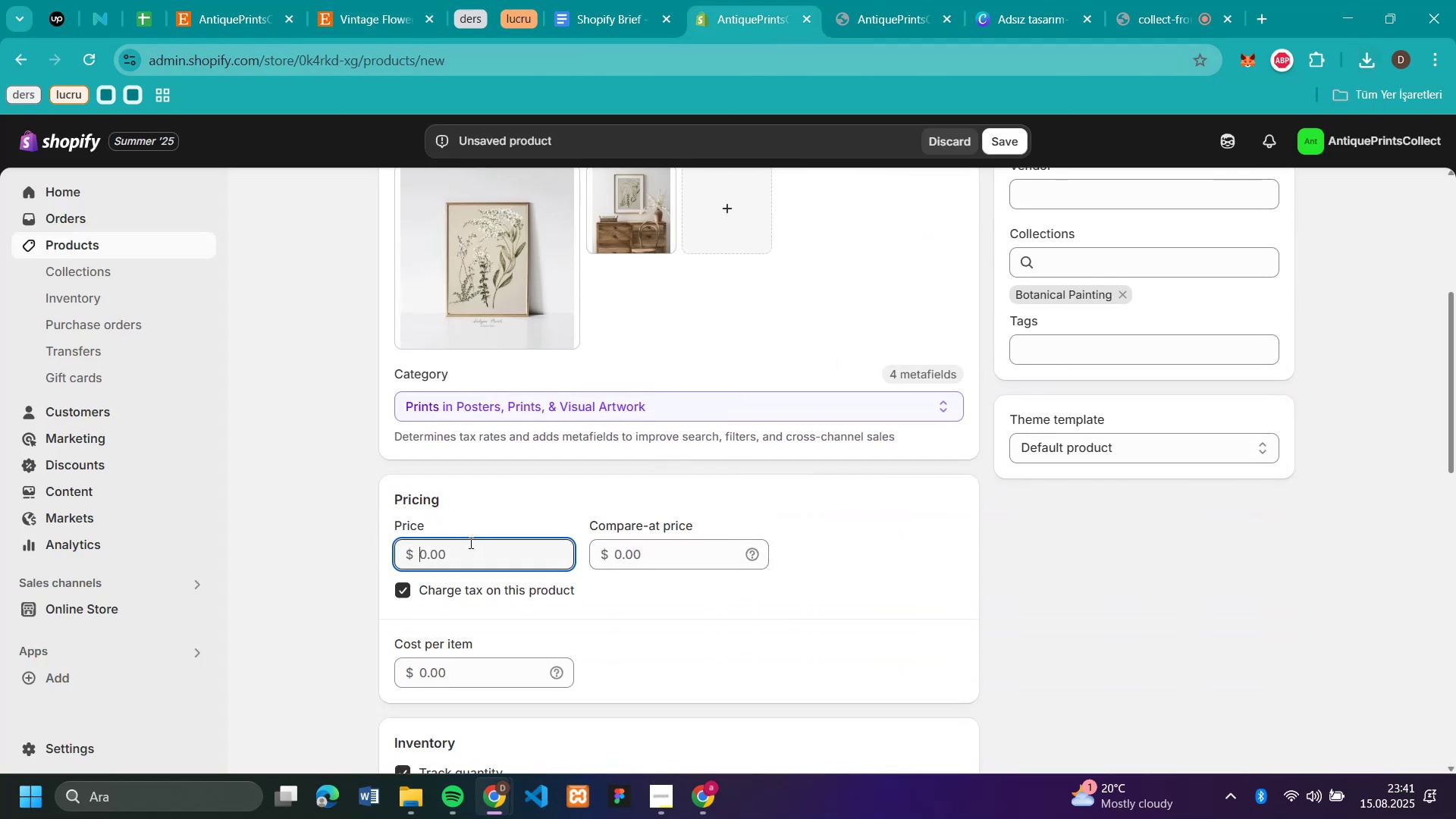 
hold_key(key=ControlLeft, duration=0.68)
 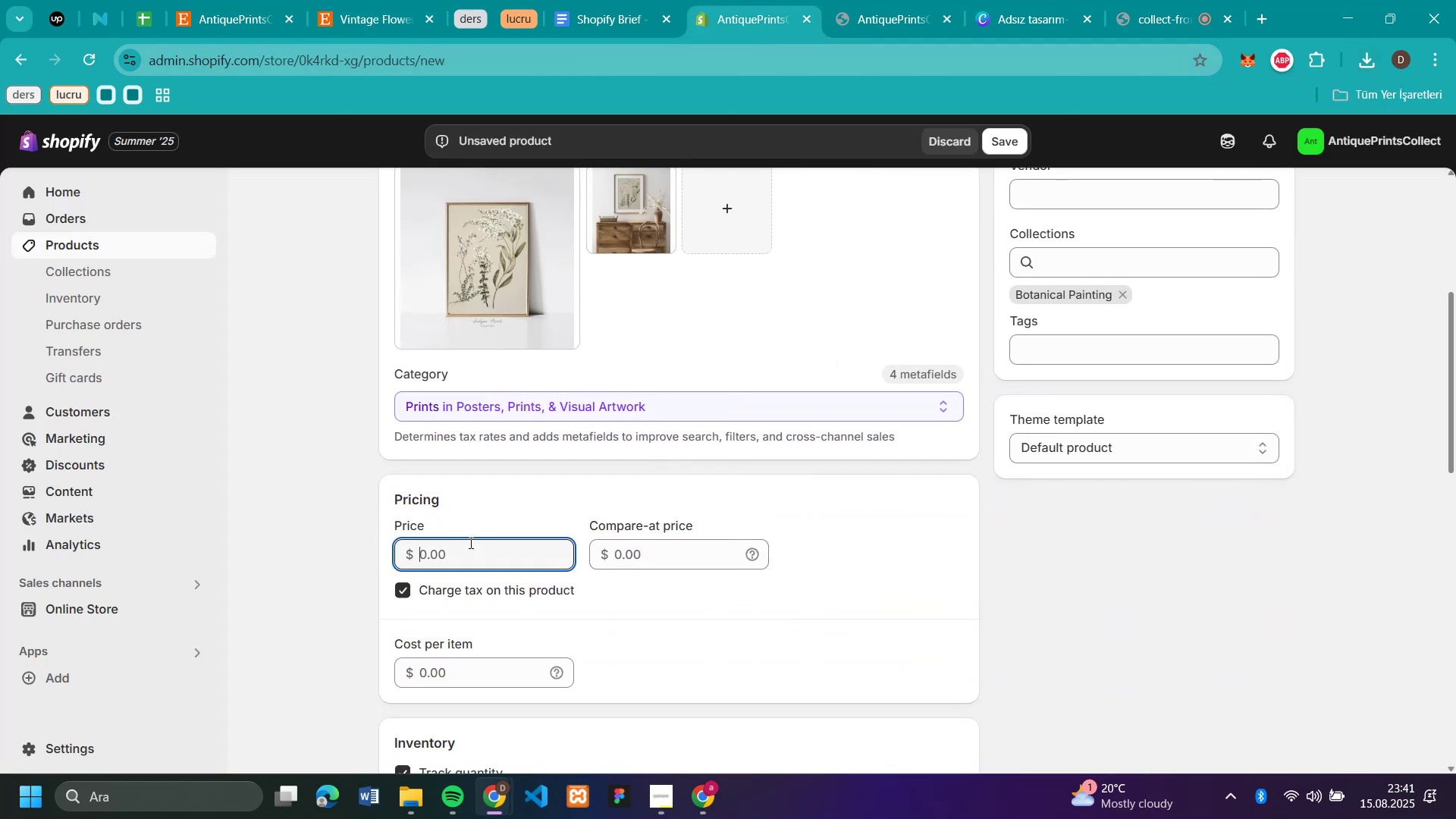 
key(Control+V)
 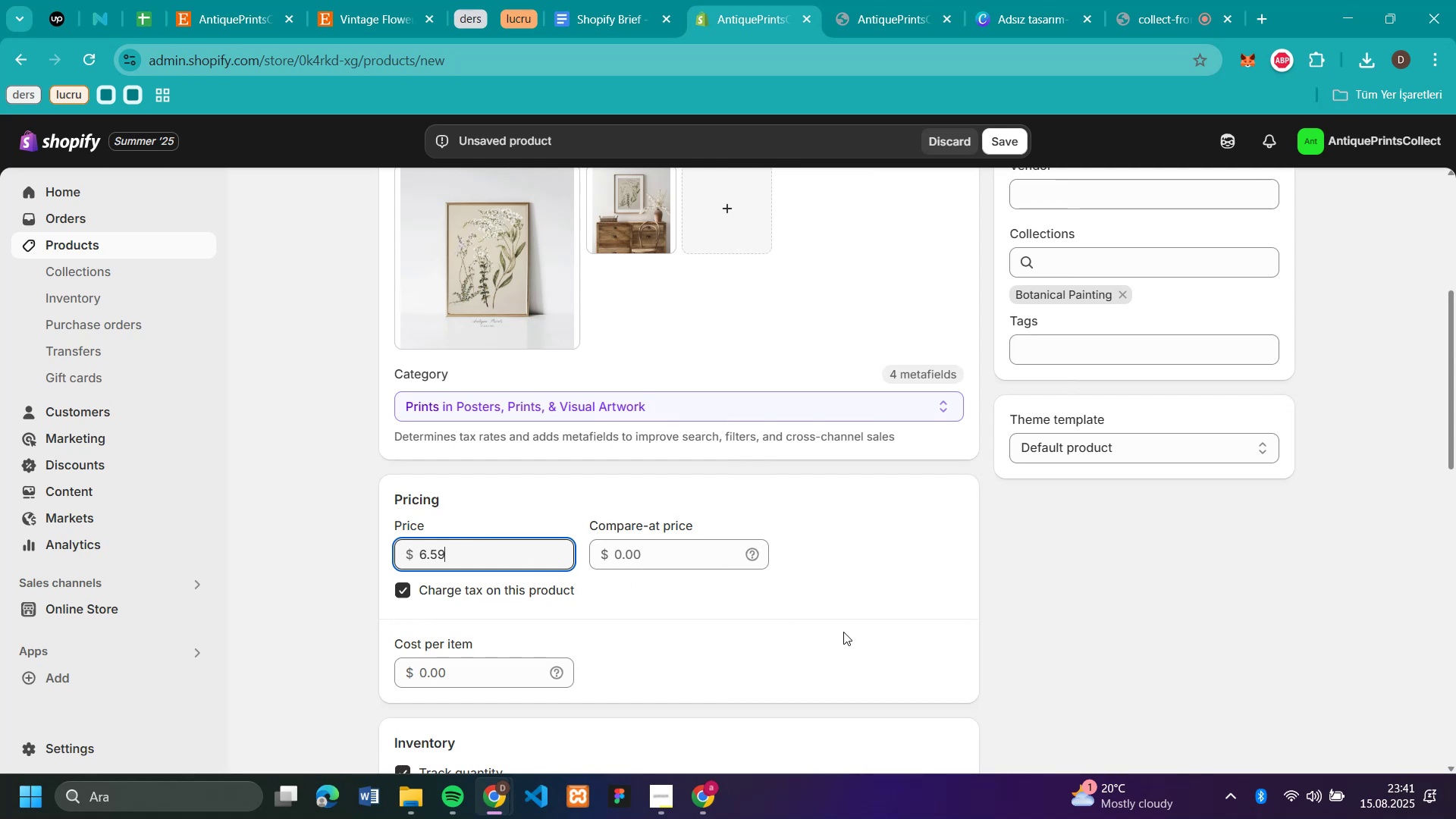 
left_click([843, 632])
 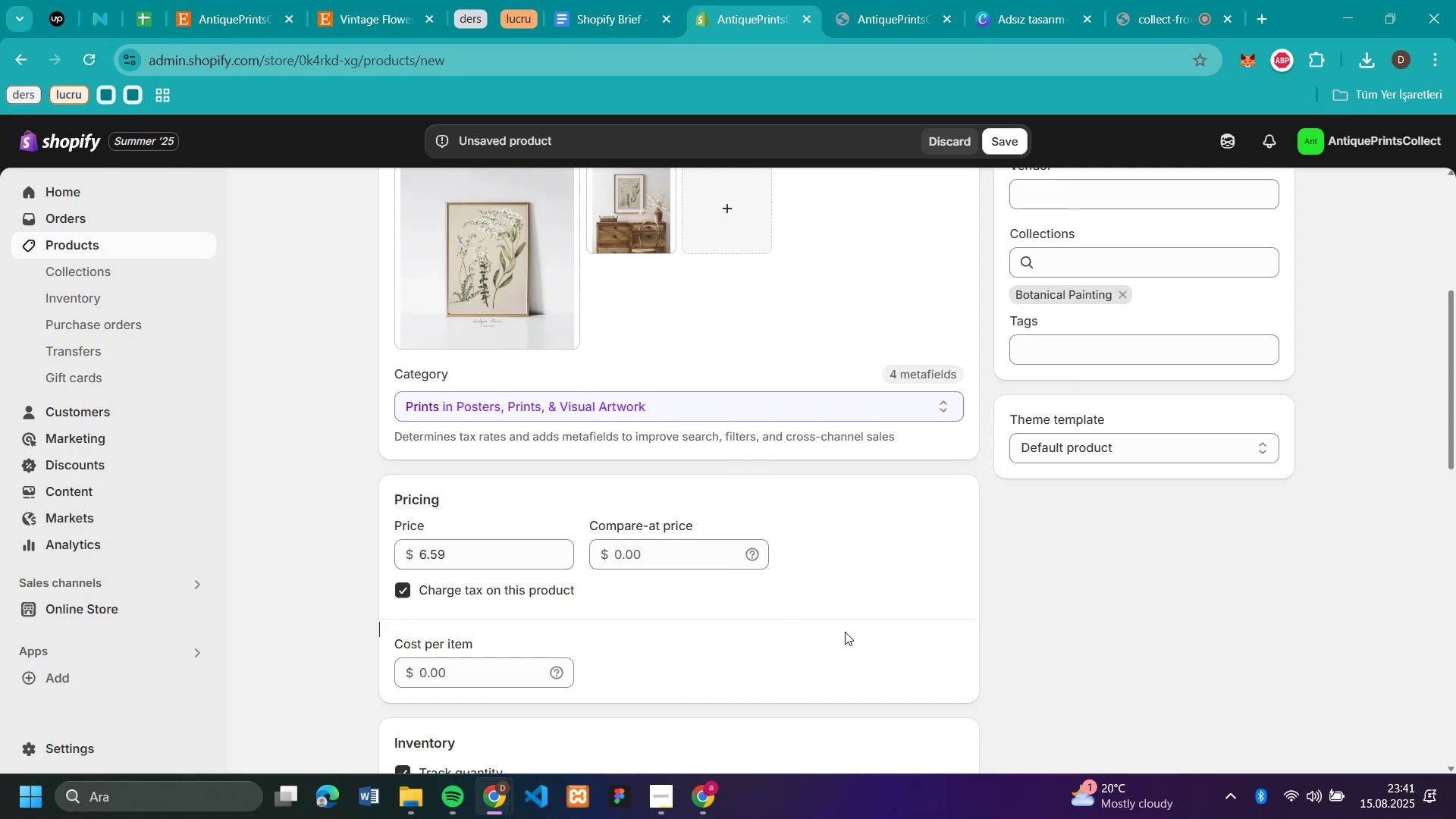 
scroll: coordinate [845, 632], scroll_direction: down, amount: 3.0
 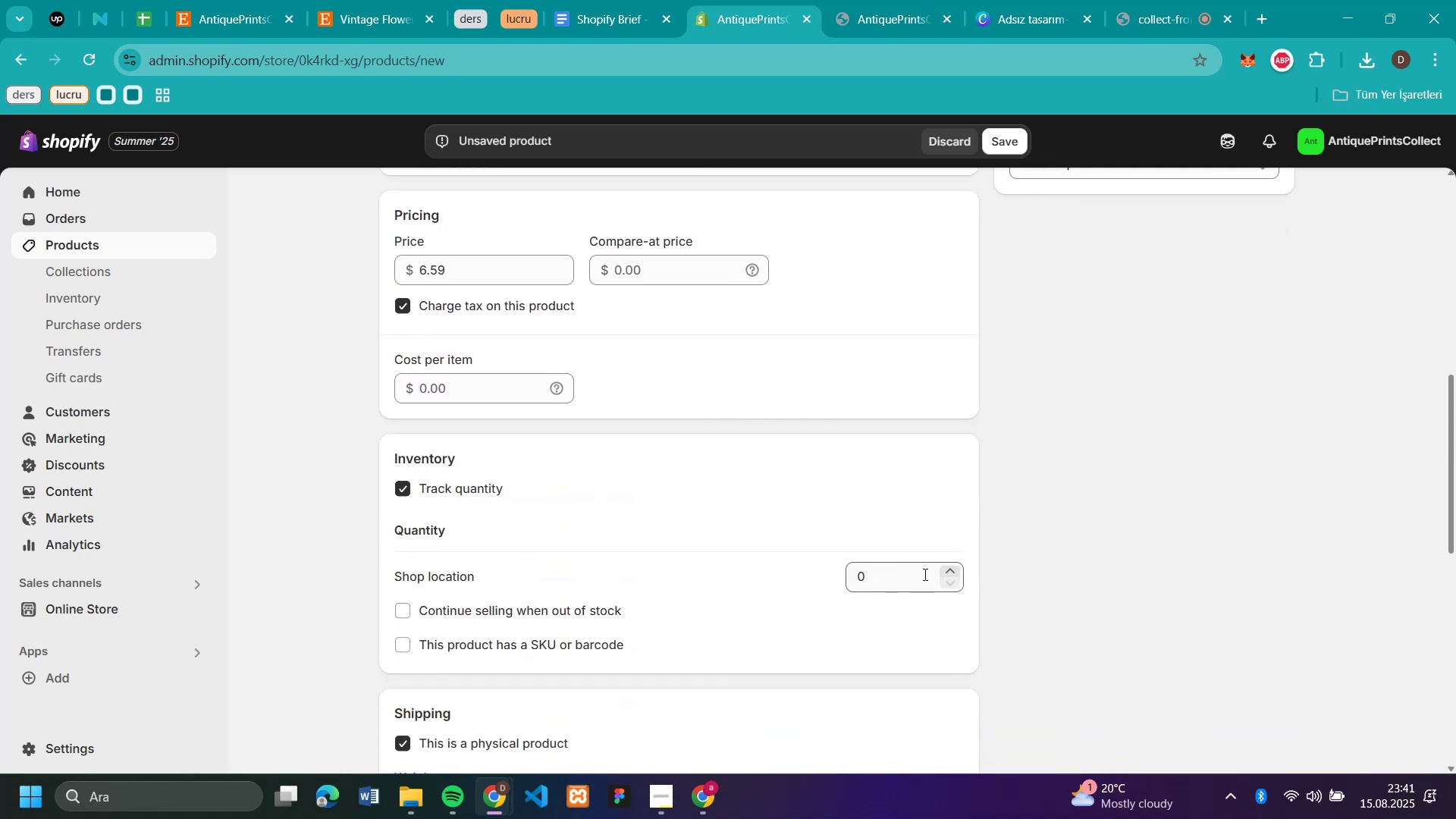 
left_click([924, 574])
 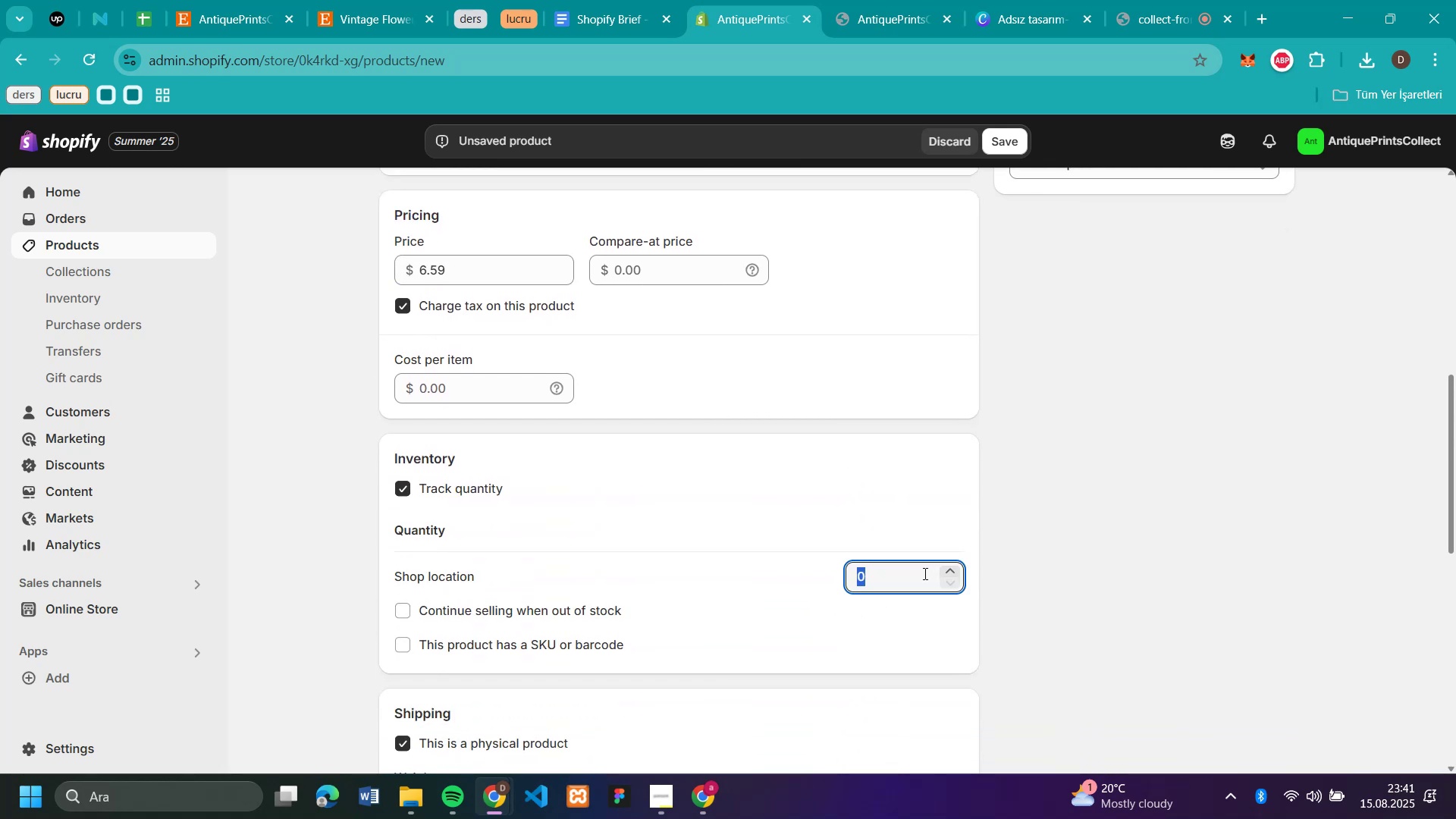 
type(50)
 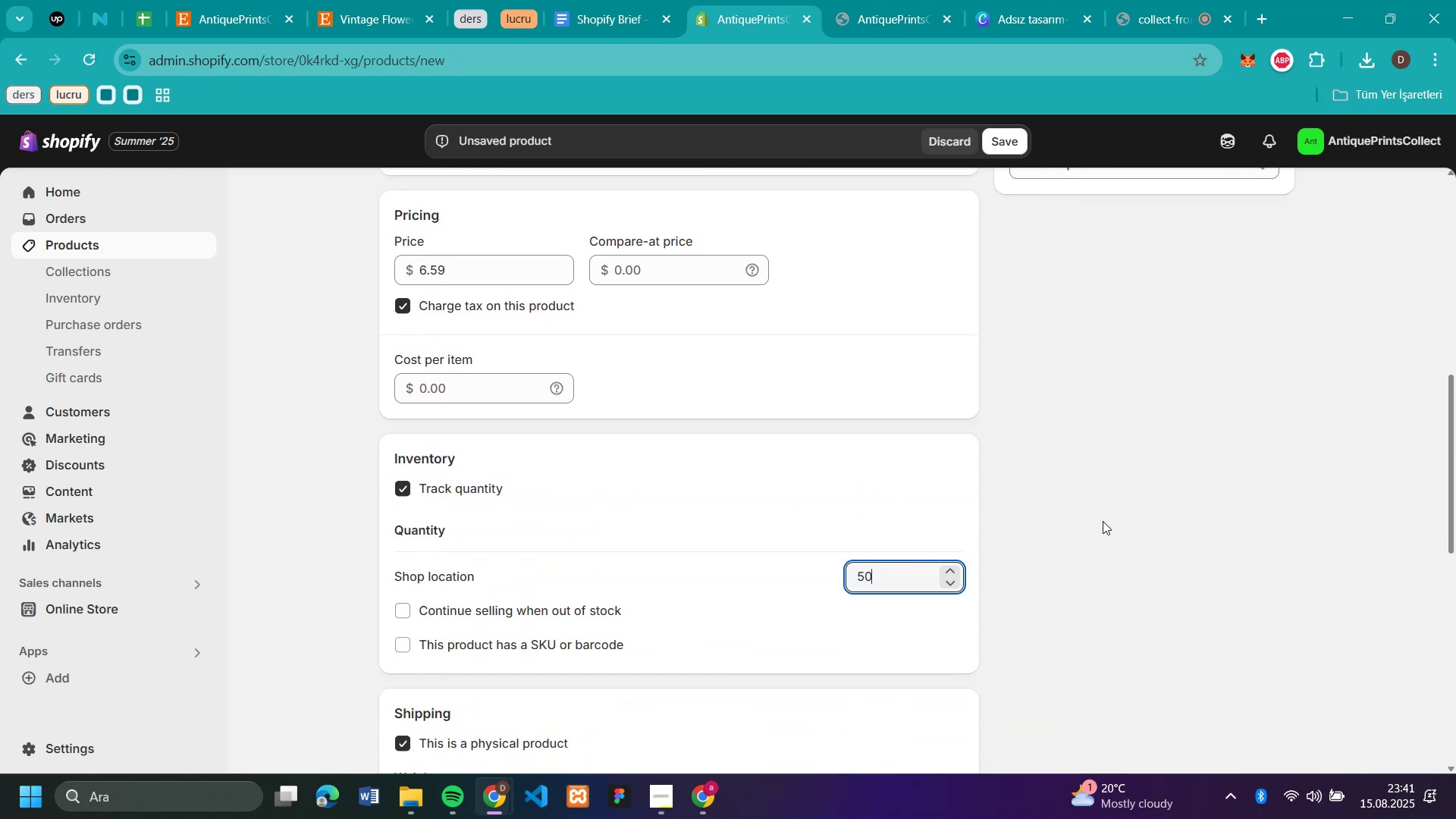 
left_click([1103, 521])
 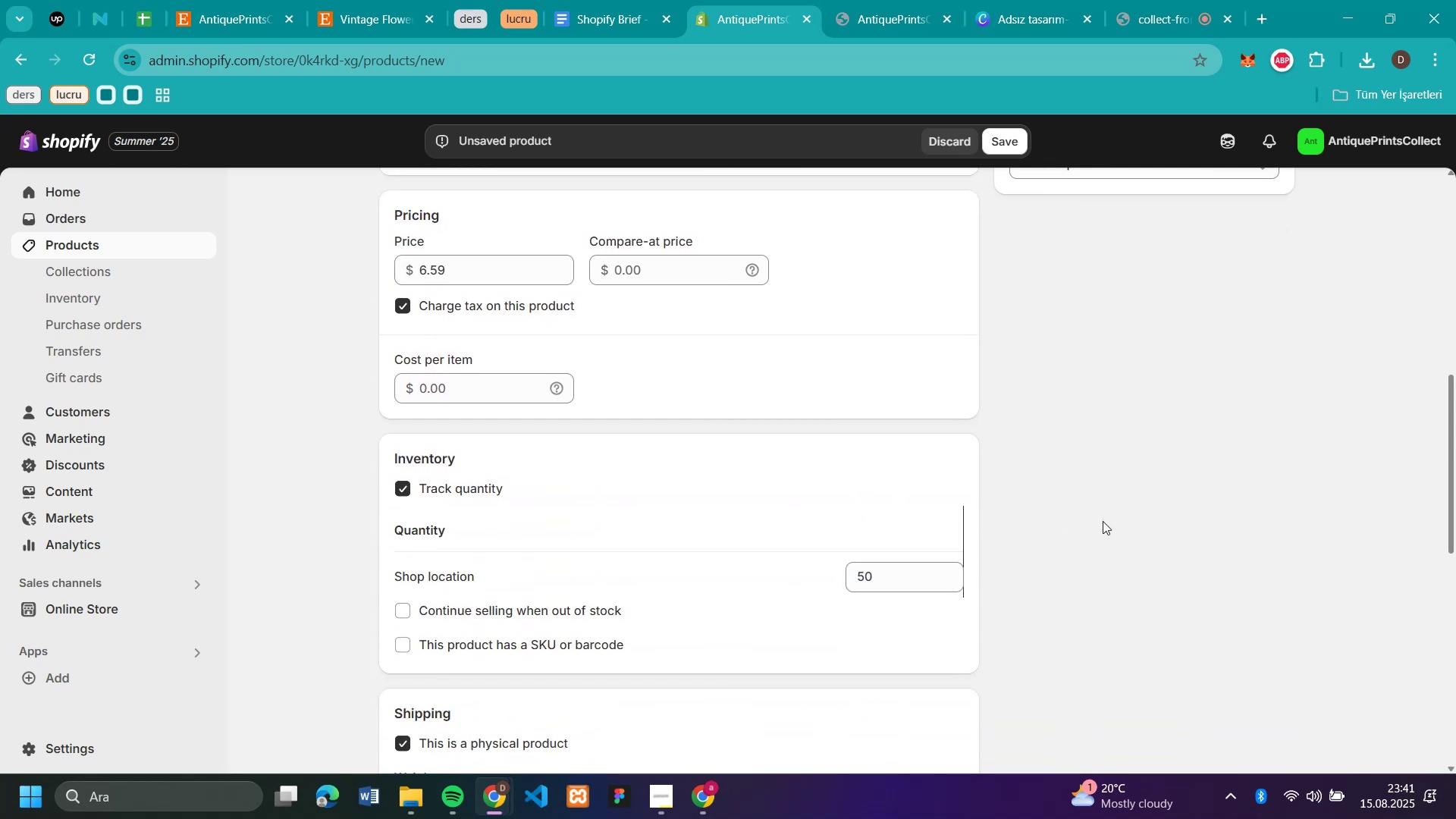 
scroll: coordinate [1089, 515], scroll_direction: up, amount: 4.0
 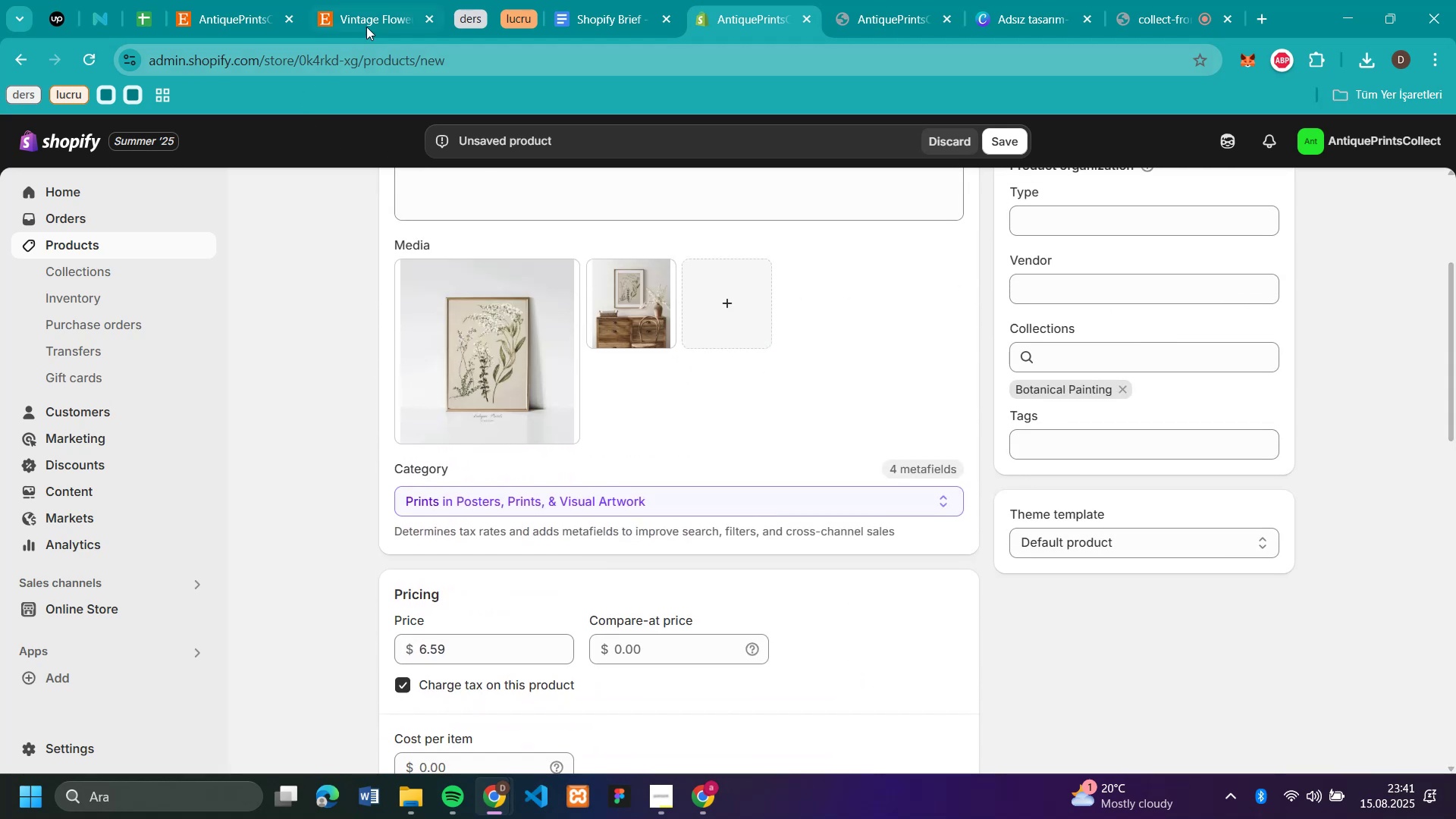 
left_click([366, 24])
 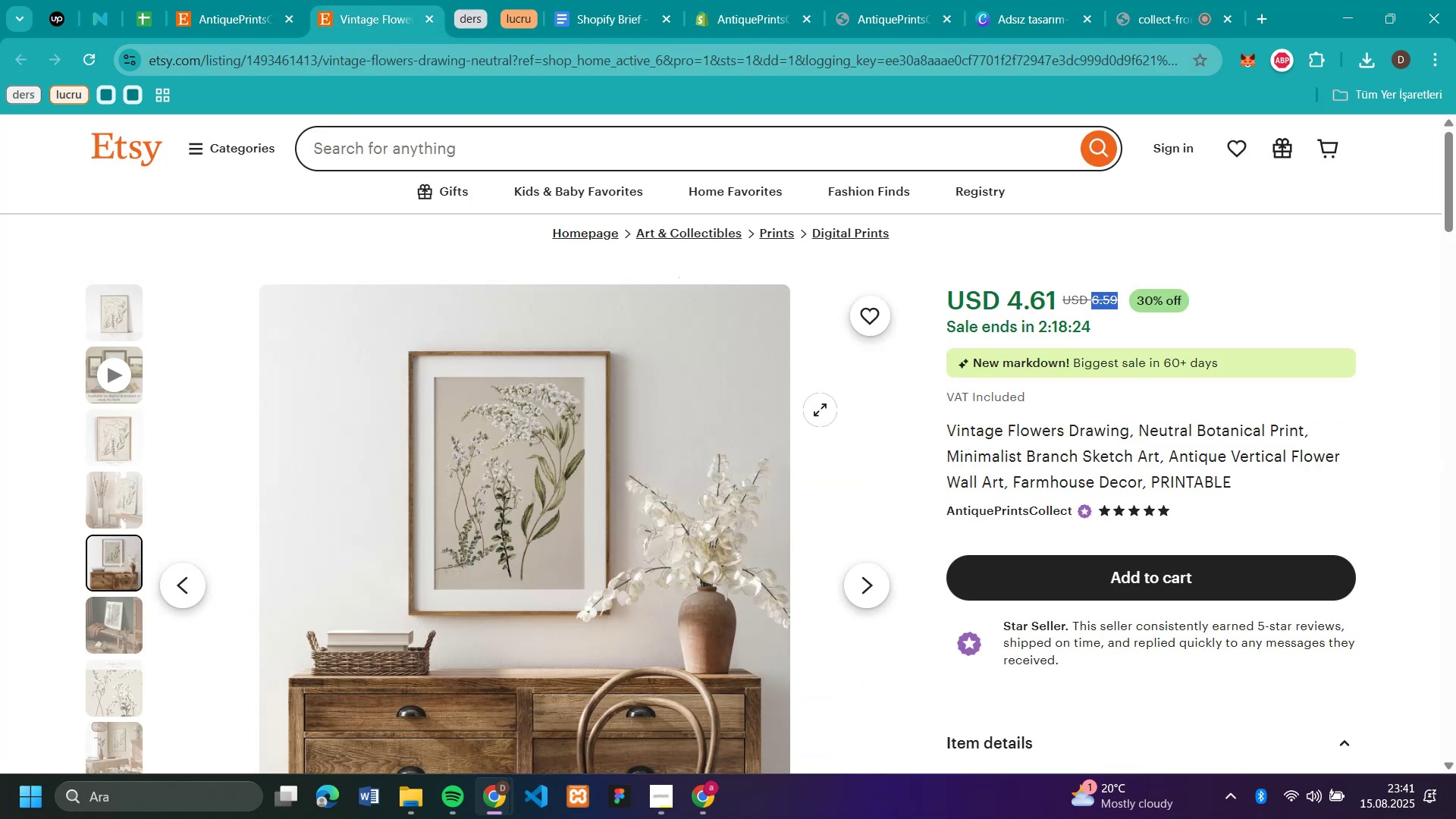 
scroll: coordinate [940, 480], scroll_direction: down, amount: 5.0
 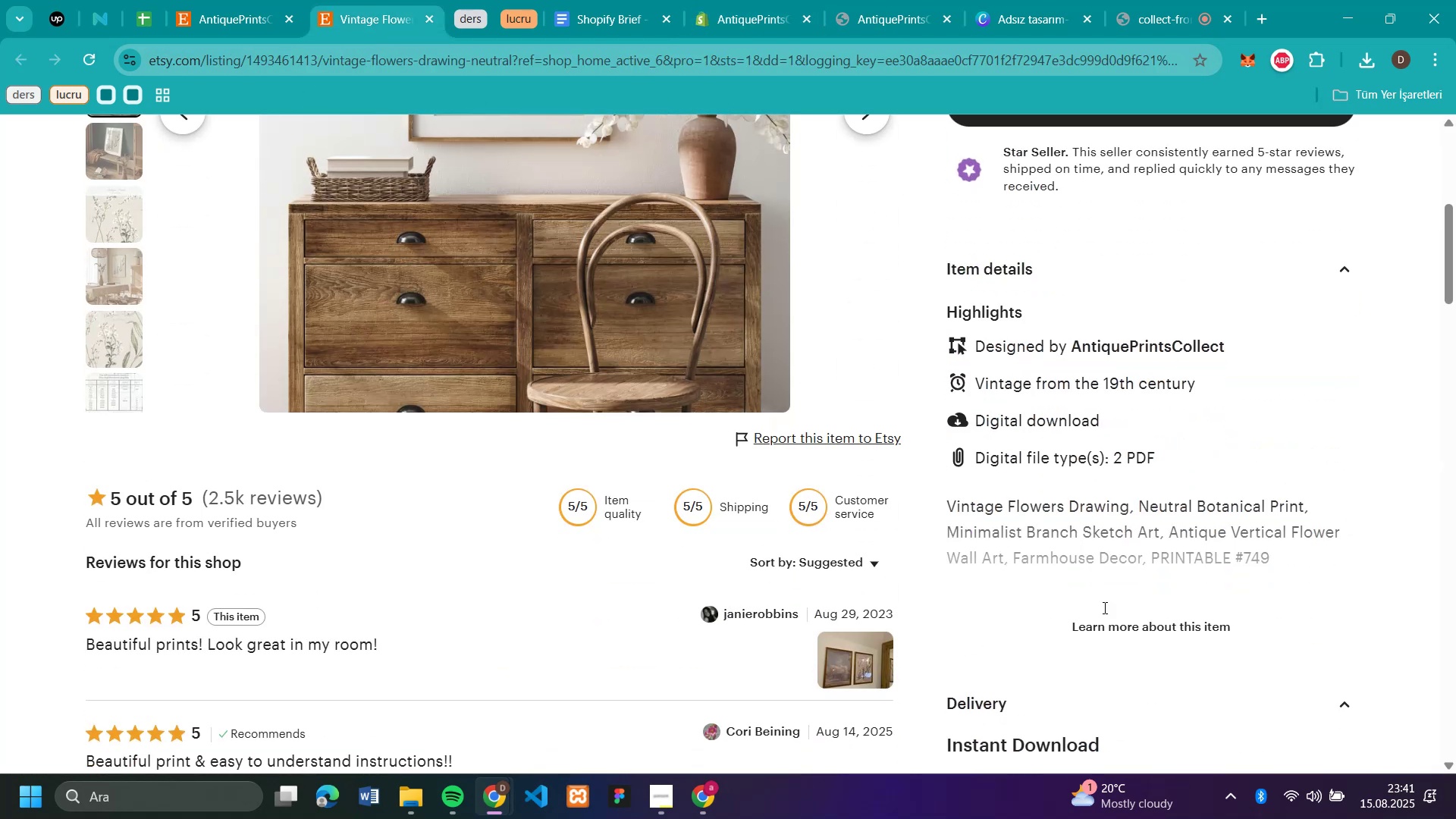 
left_click_drag(start_coordinate=[1114, 625], to_coordinate=[1109, 624])
 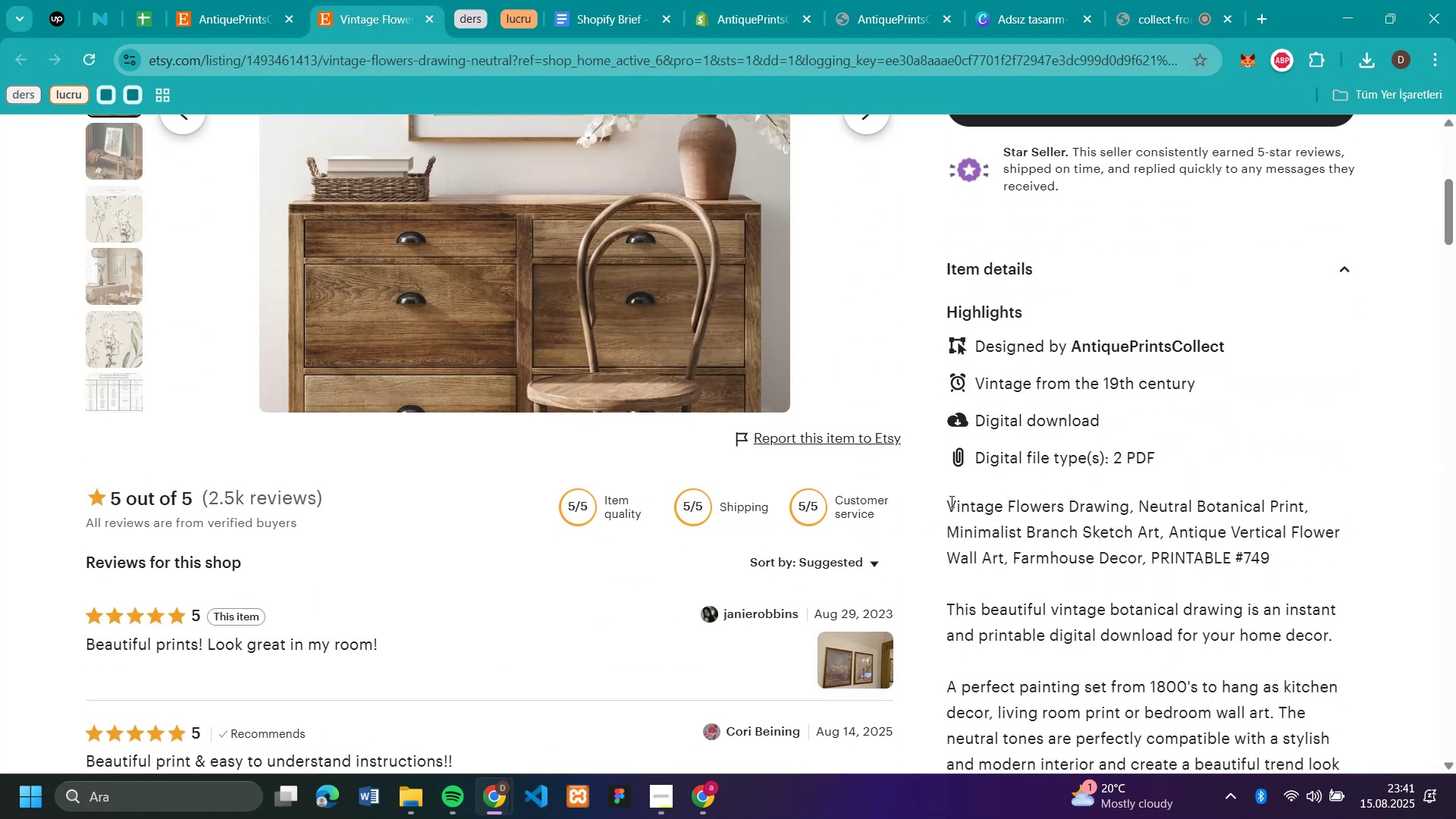 
left_click_drag(start_coordinate=[947, 500], to_coordinate=[1299, 662])
 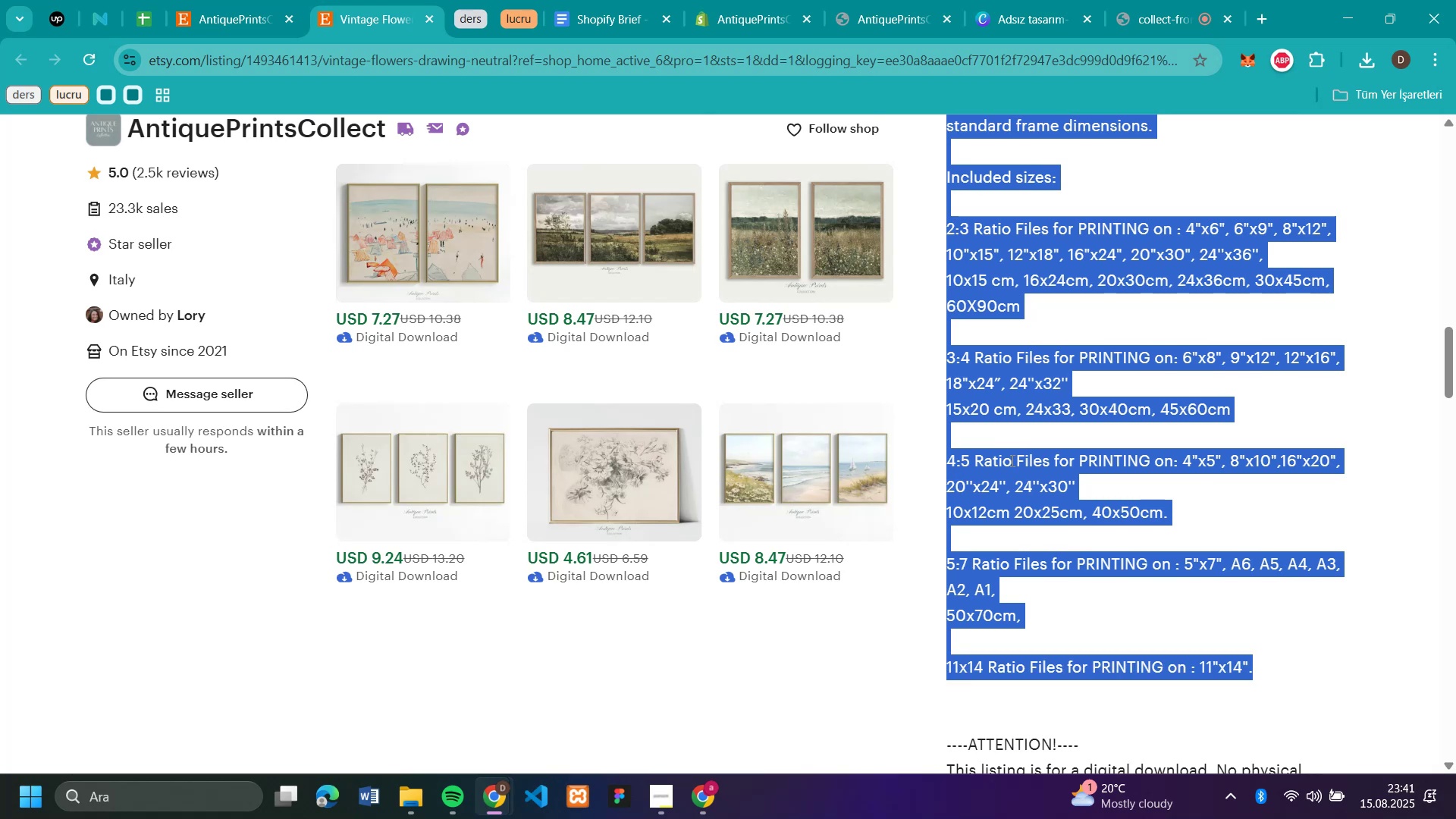 
key(Control+C)
 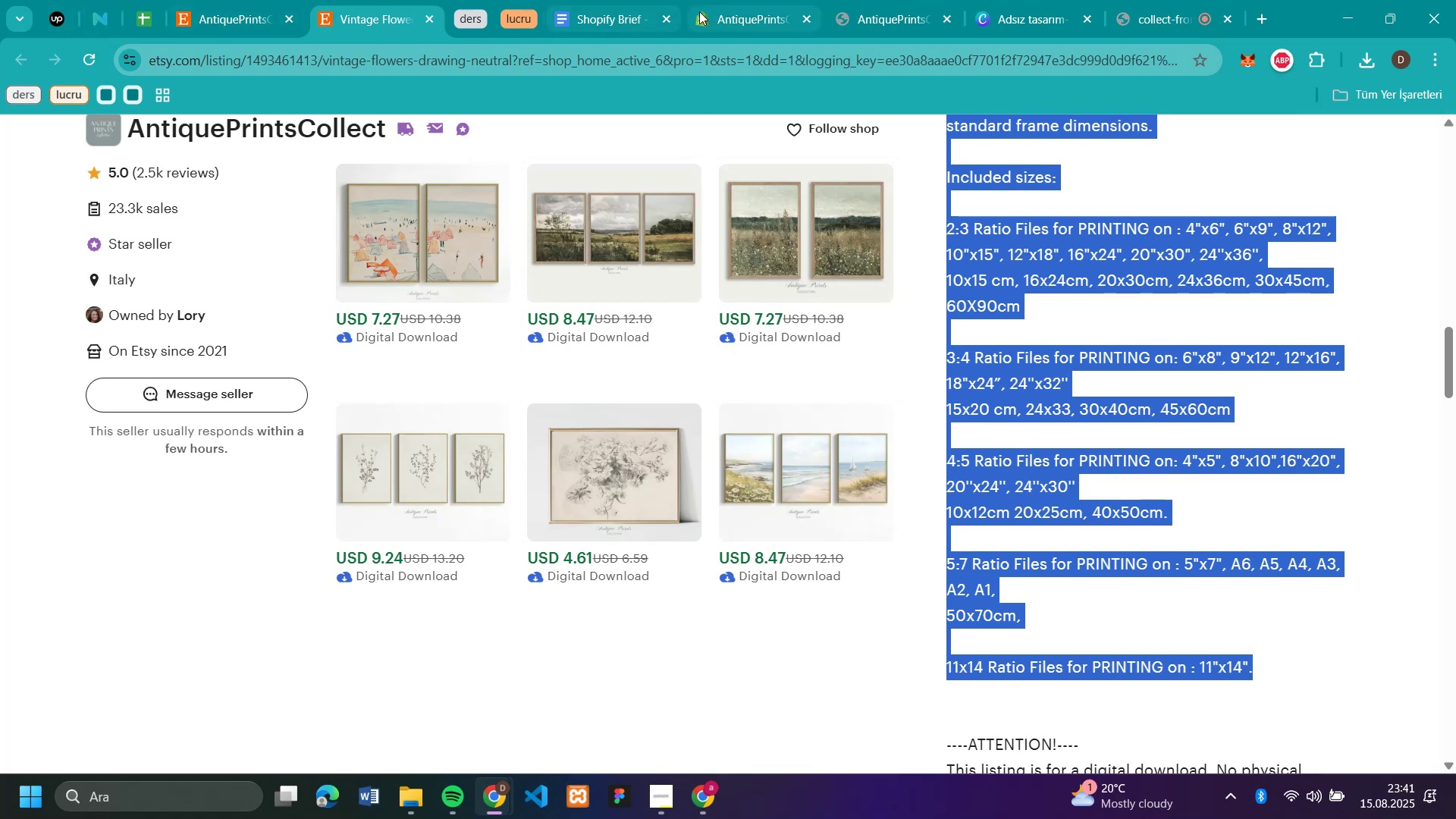 
left_click([755, 14])
 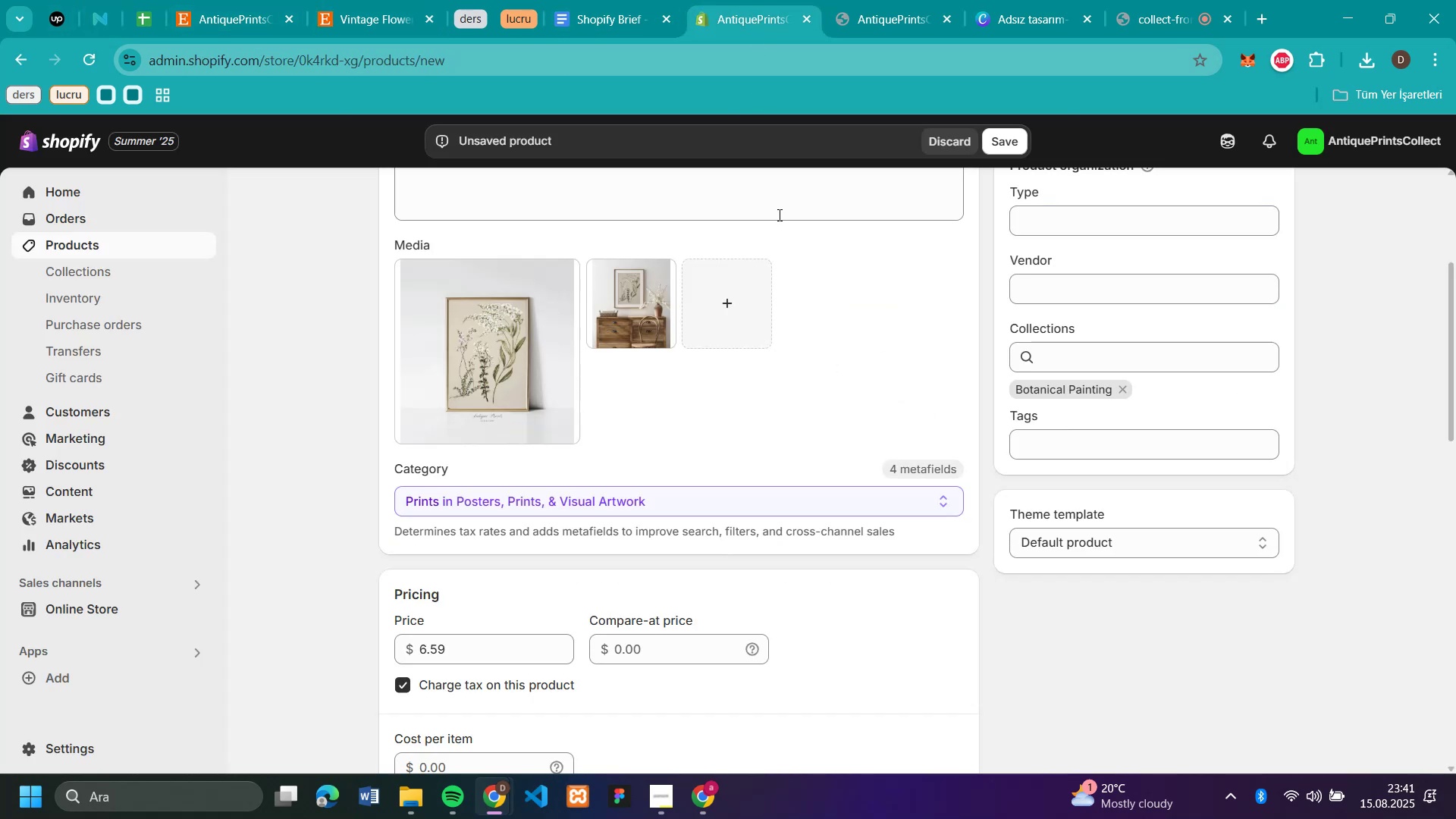 
scroll: coordinate [780, 222], scroll_direction: up, amount: 3.0
 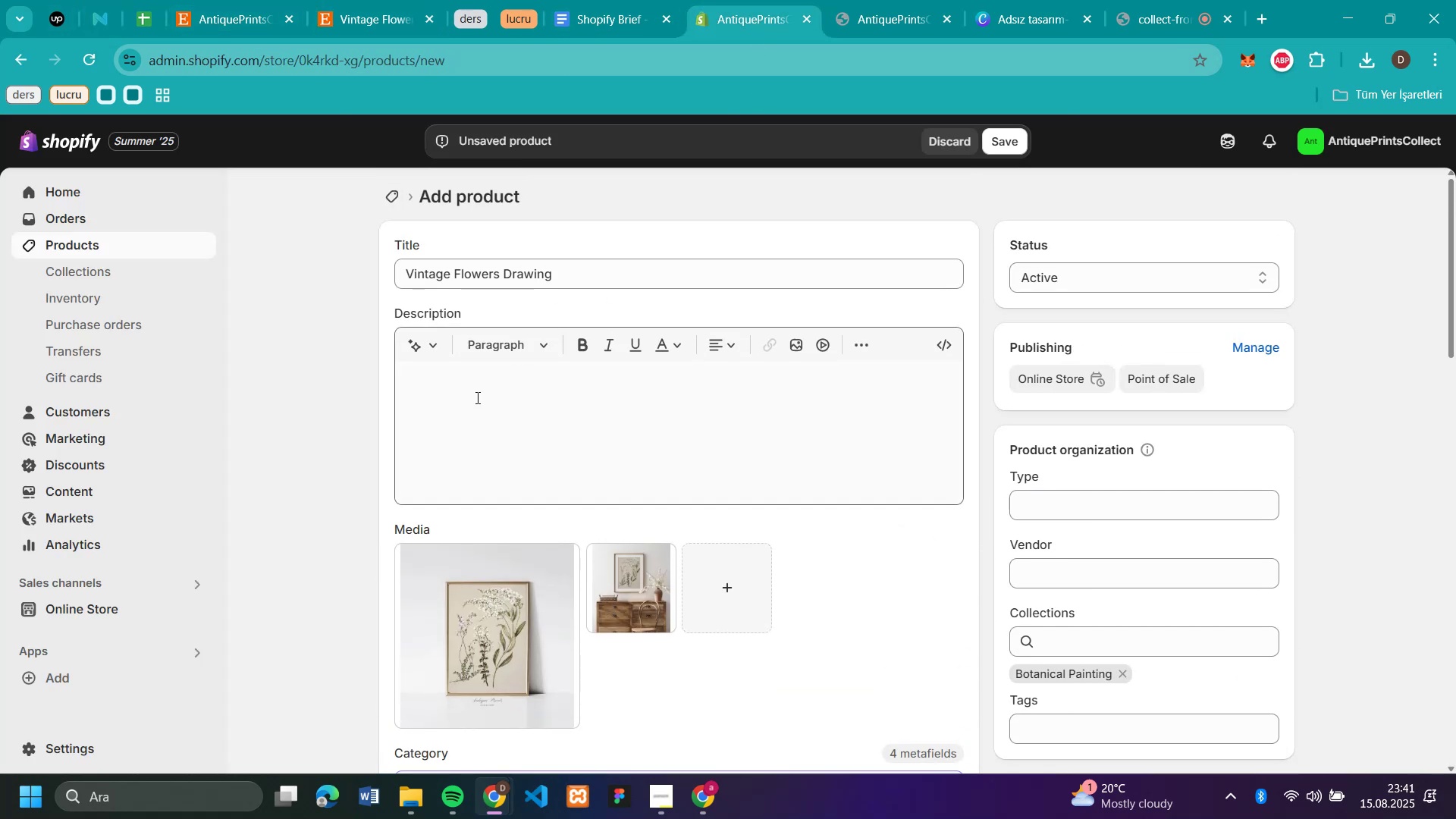 
left_click([473, 400])
 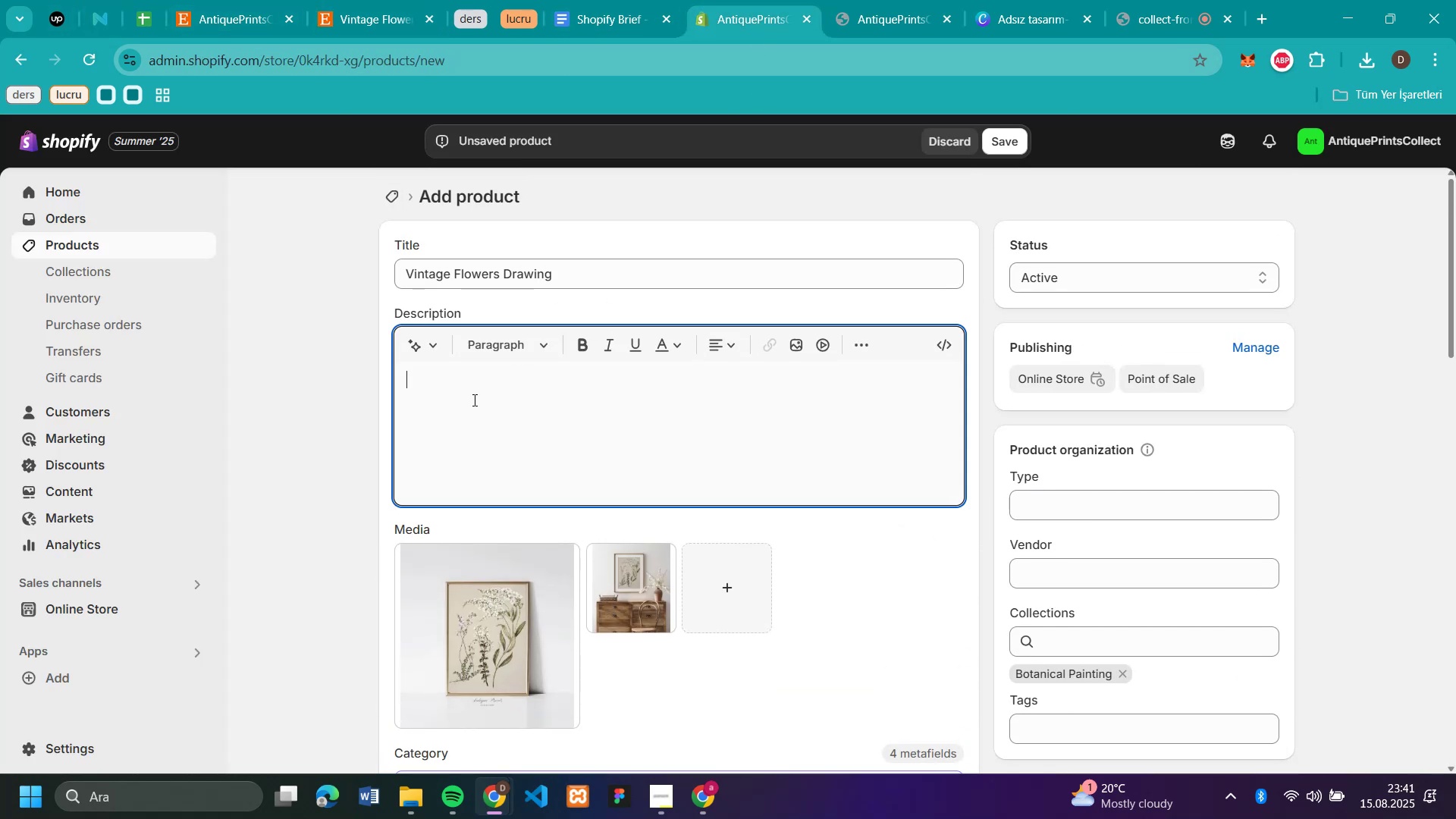 
key(Control+V)
 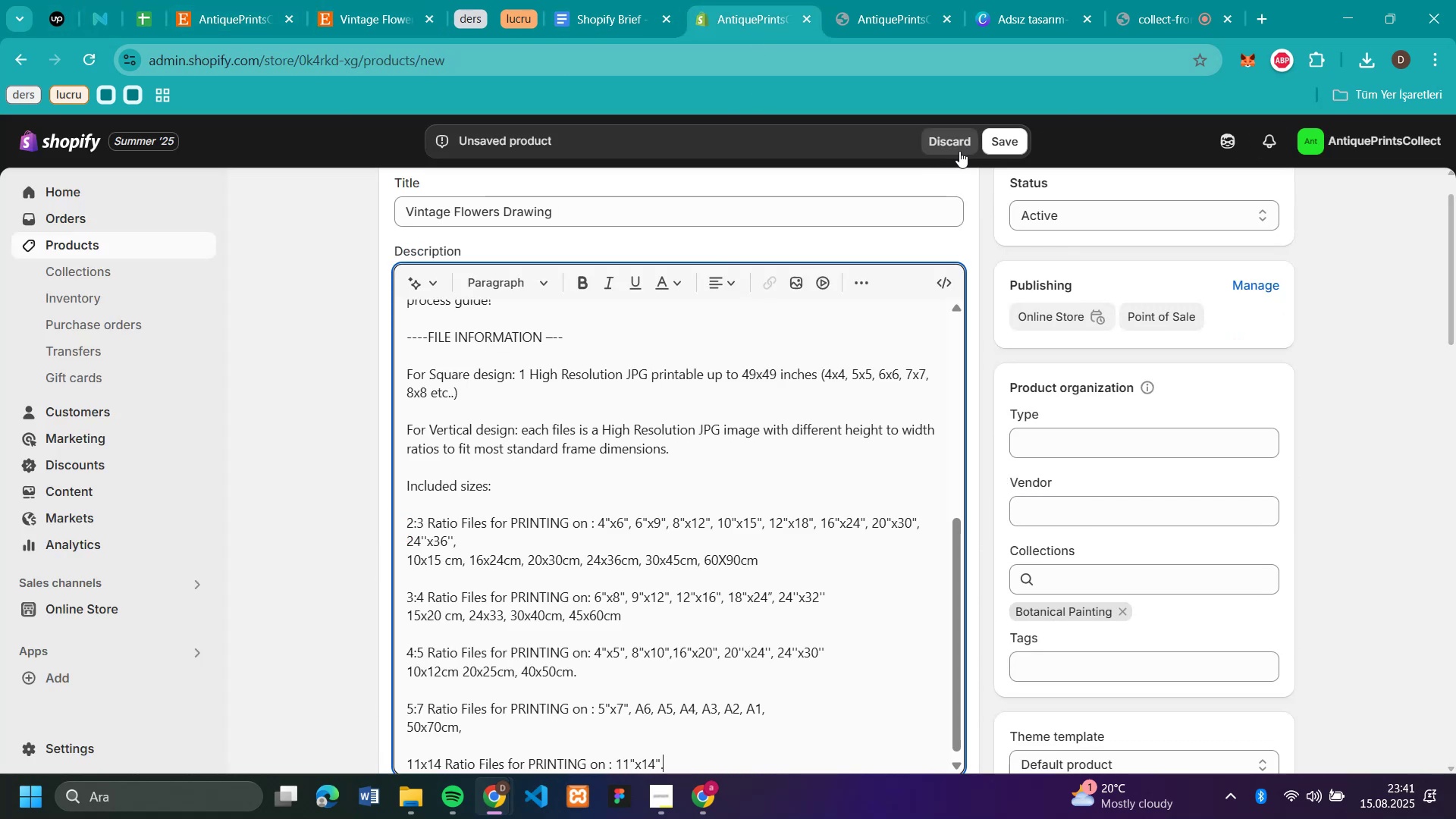 
left_click([1023, 148])
 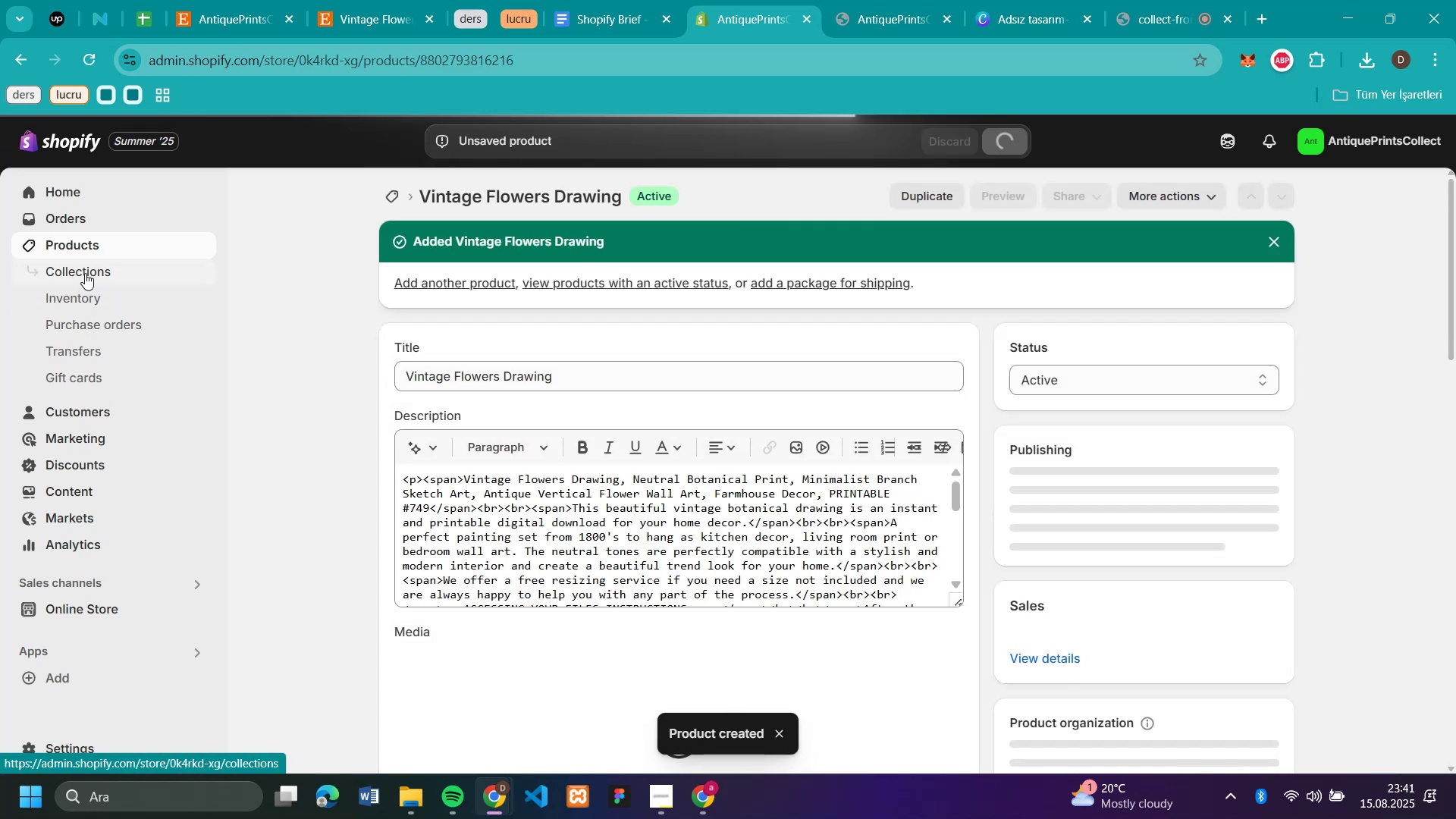 
left_click([85, 273])
 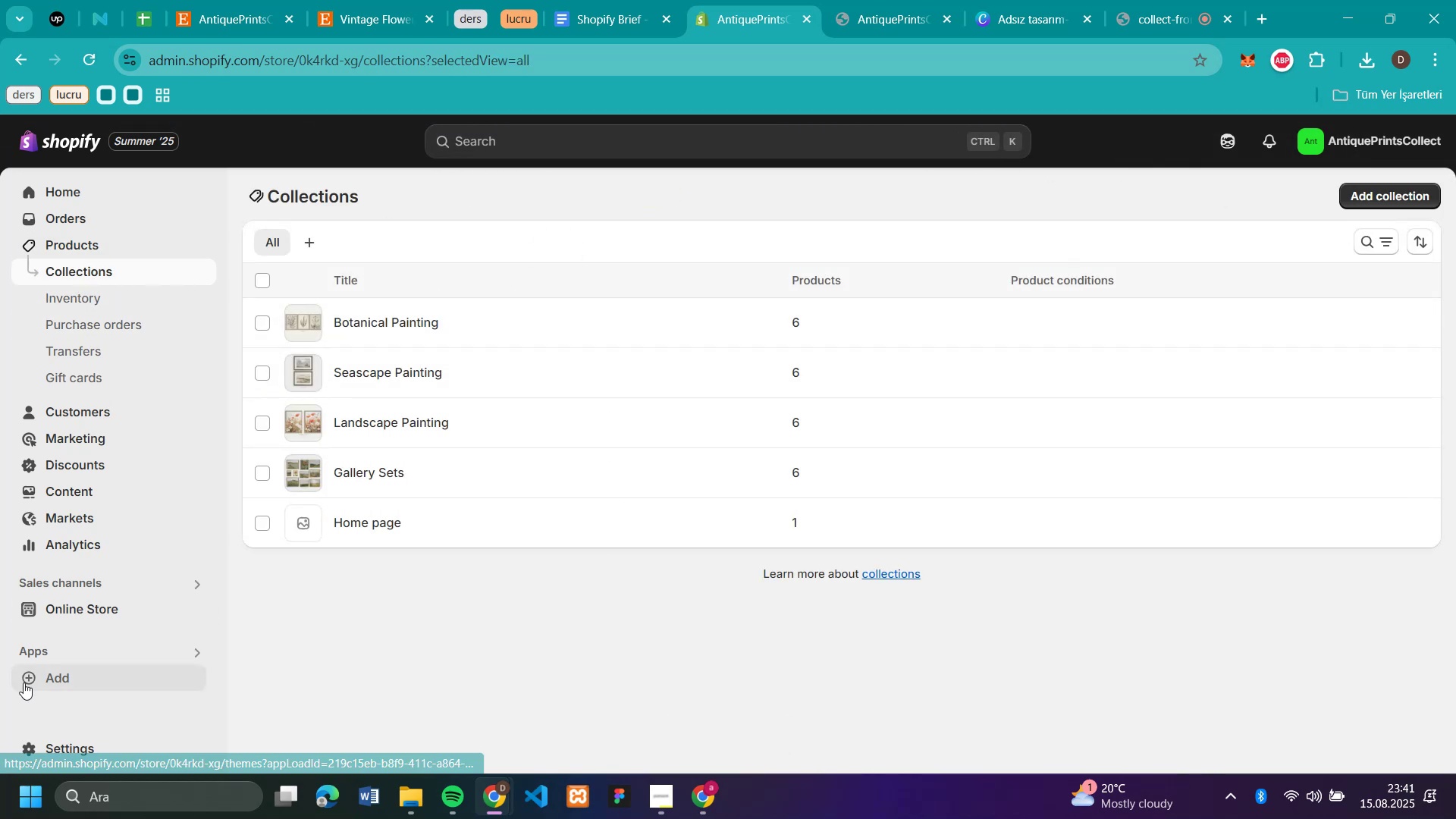 
left_click([93, 601])
 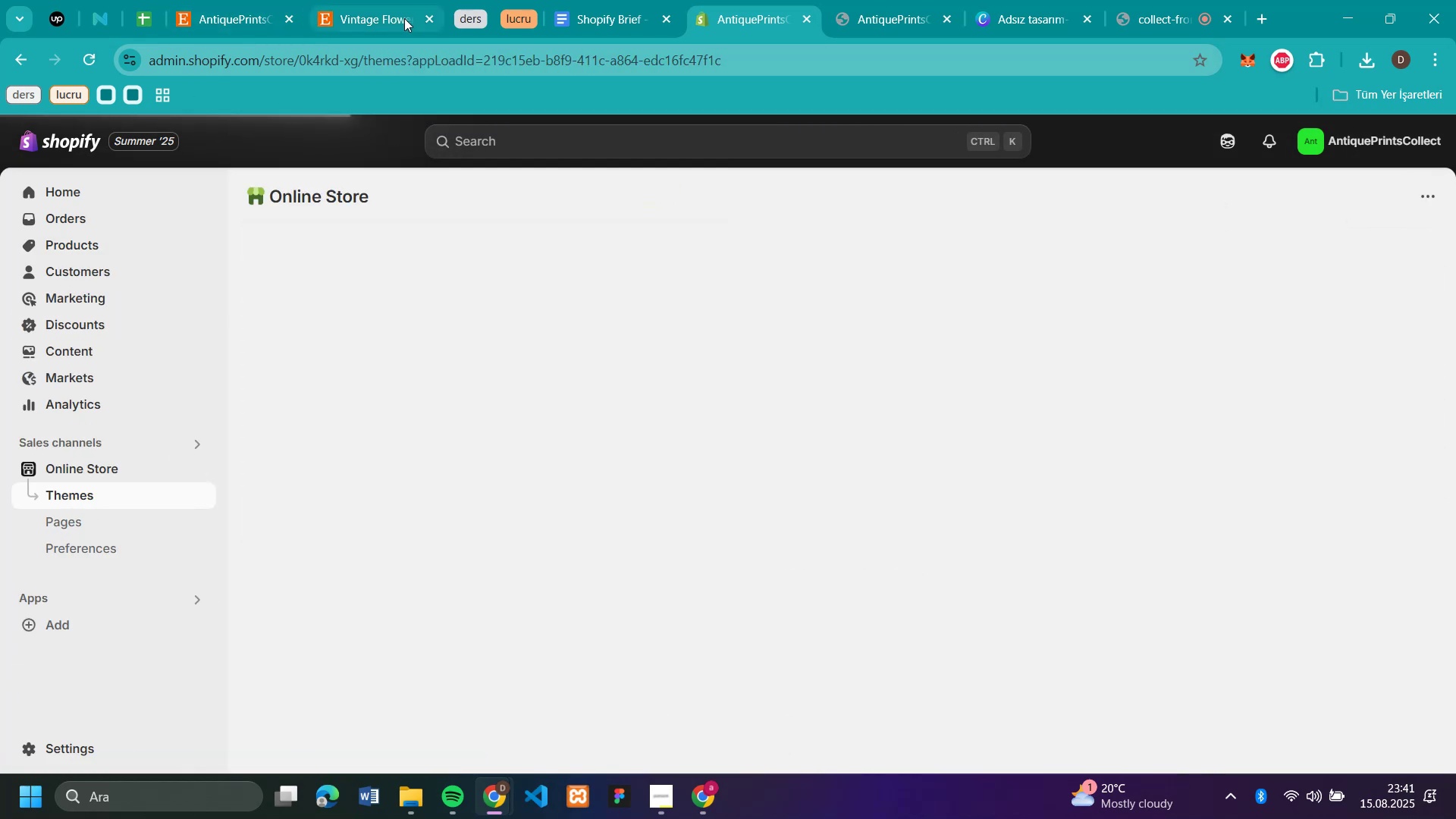 
left_click([425, 23])
 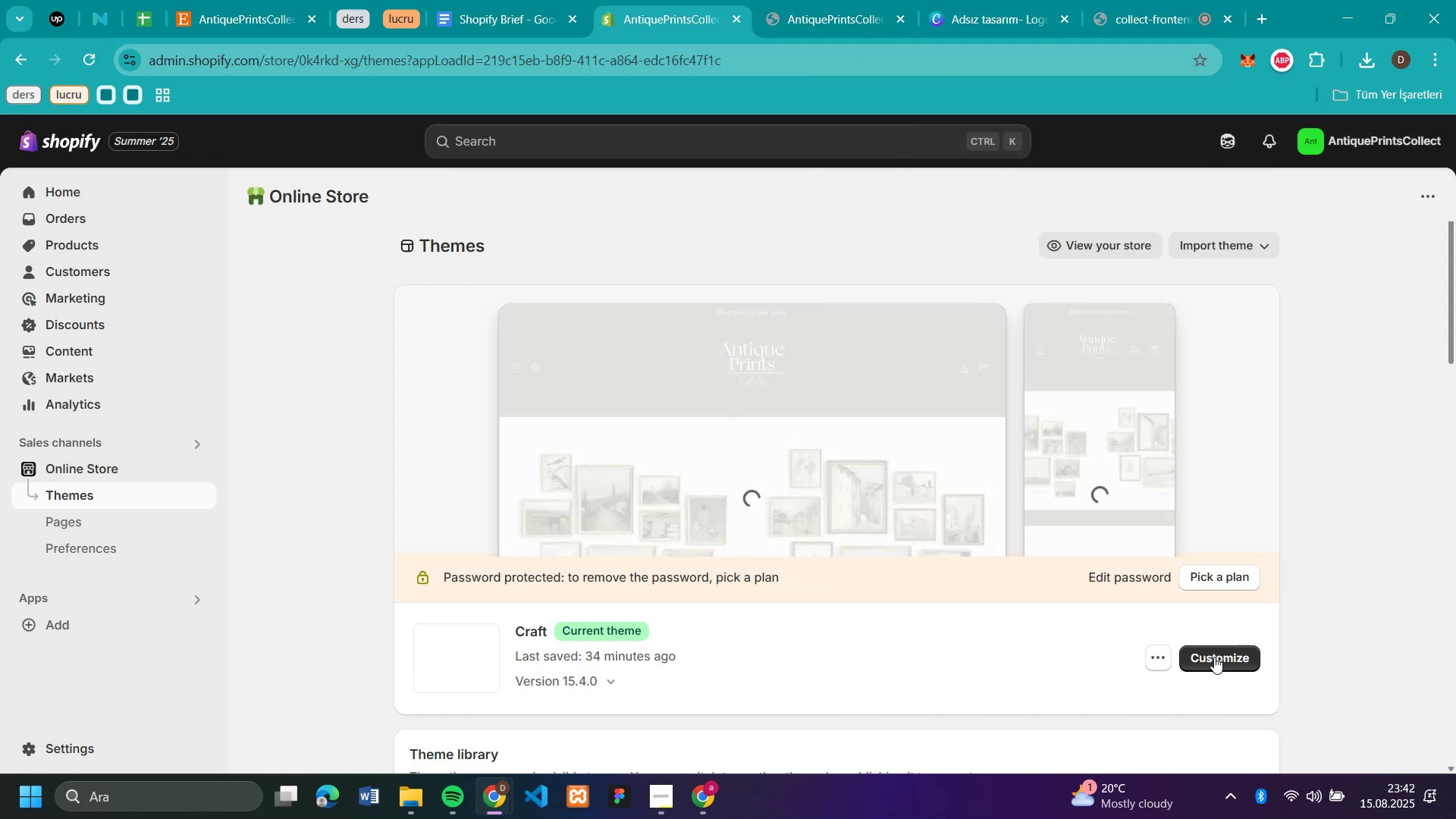 
left_click([1234, 657])
 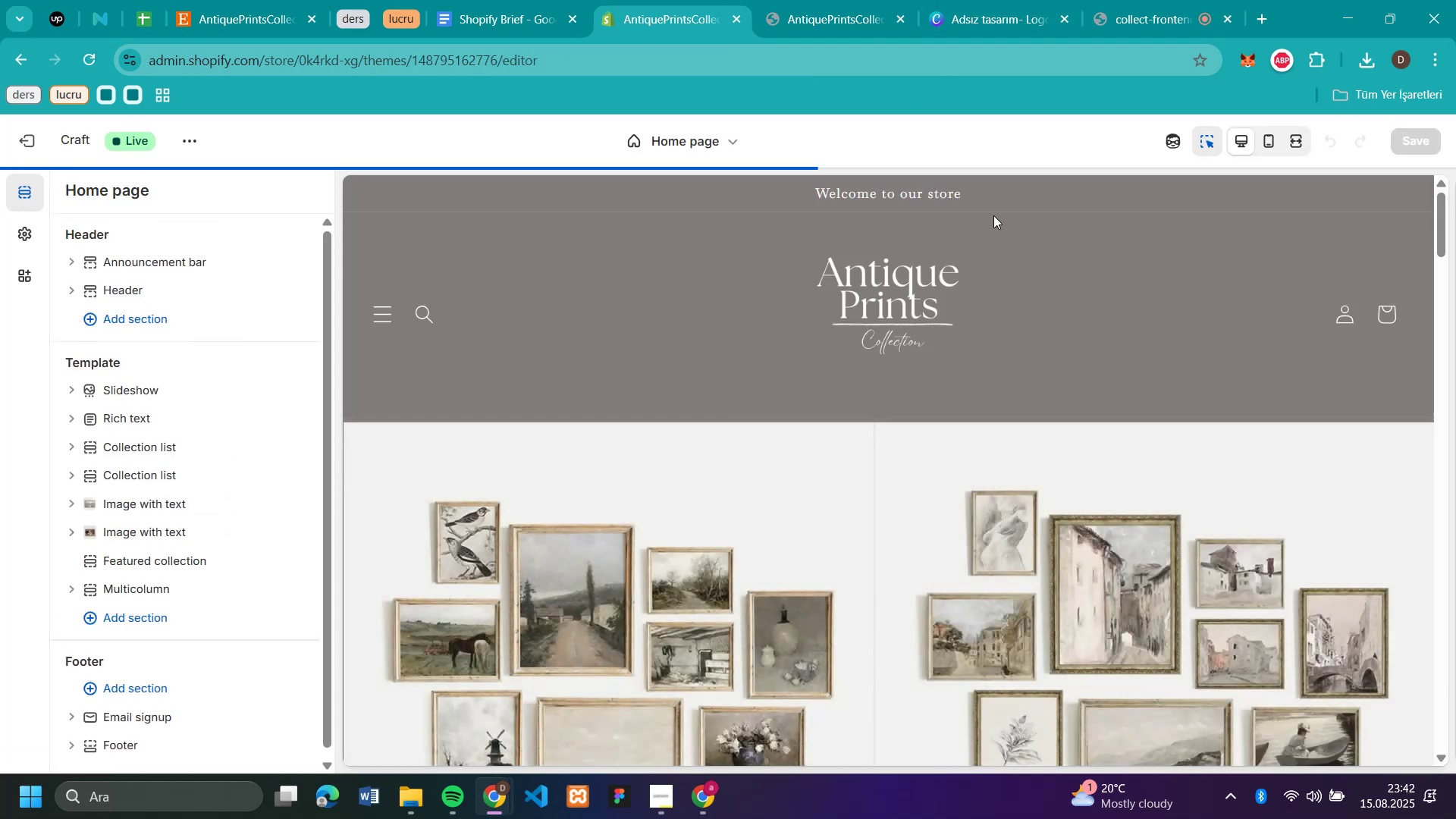 
scroll: coordinate [1047, 402], scroll_direction: down, amount: 35.0
 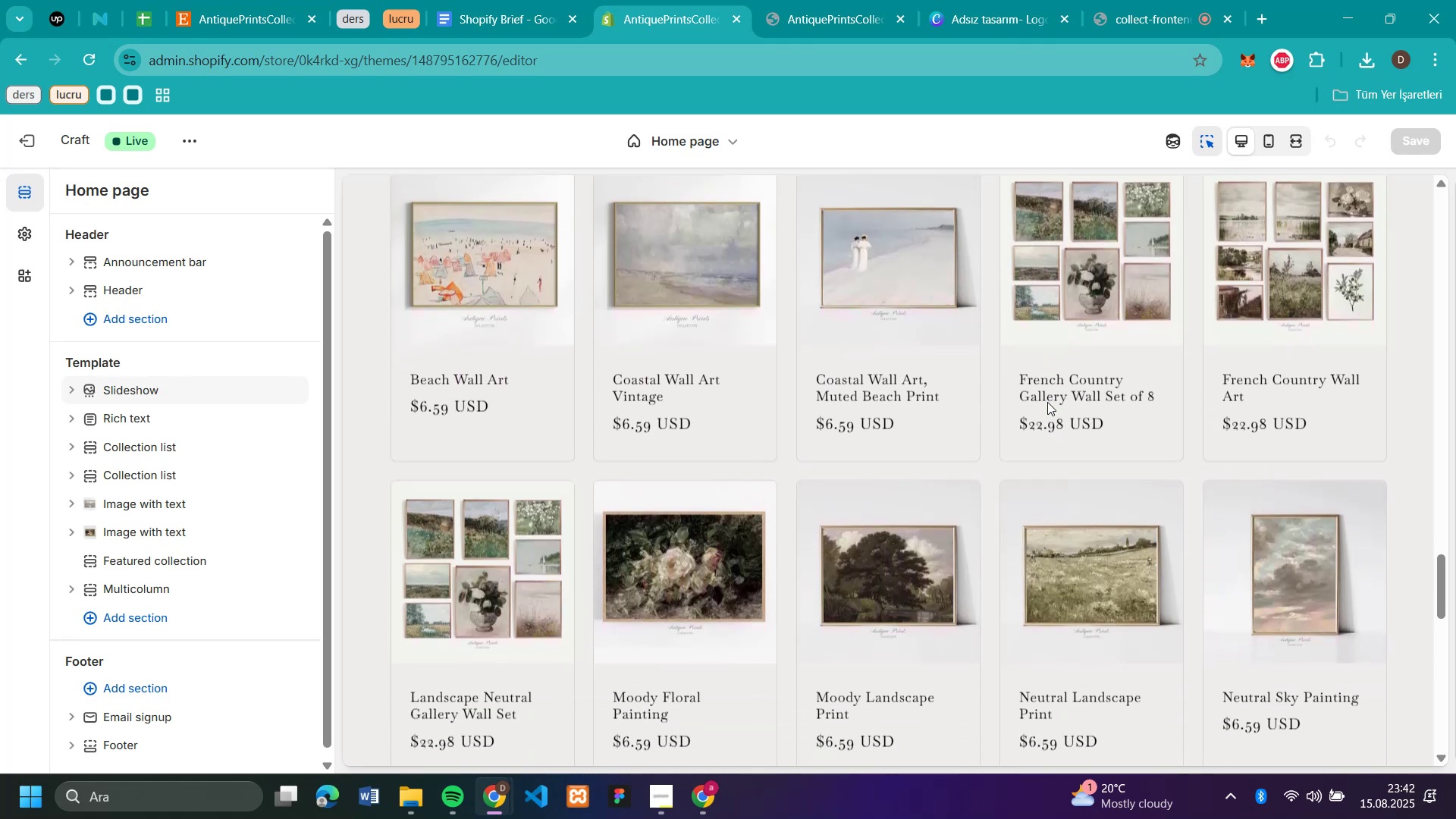 
scroll: coordinate [1047, 402], scroll_direction: none, amount: 0.0
 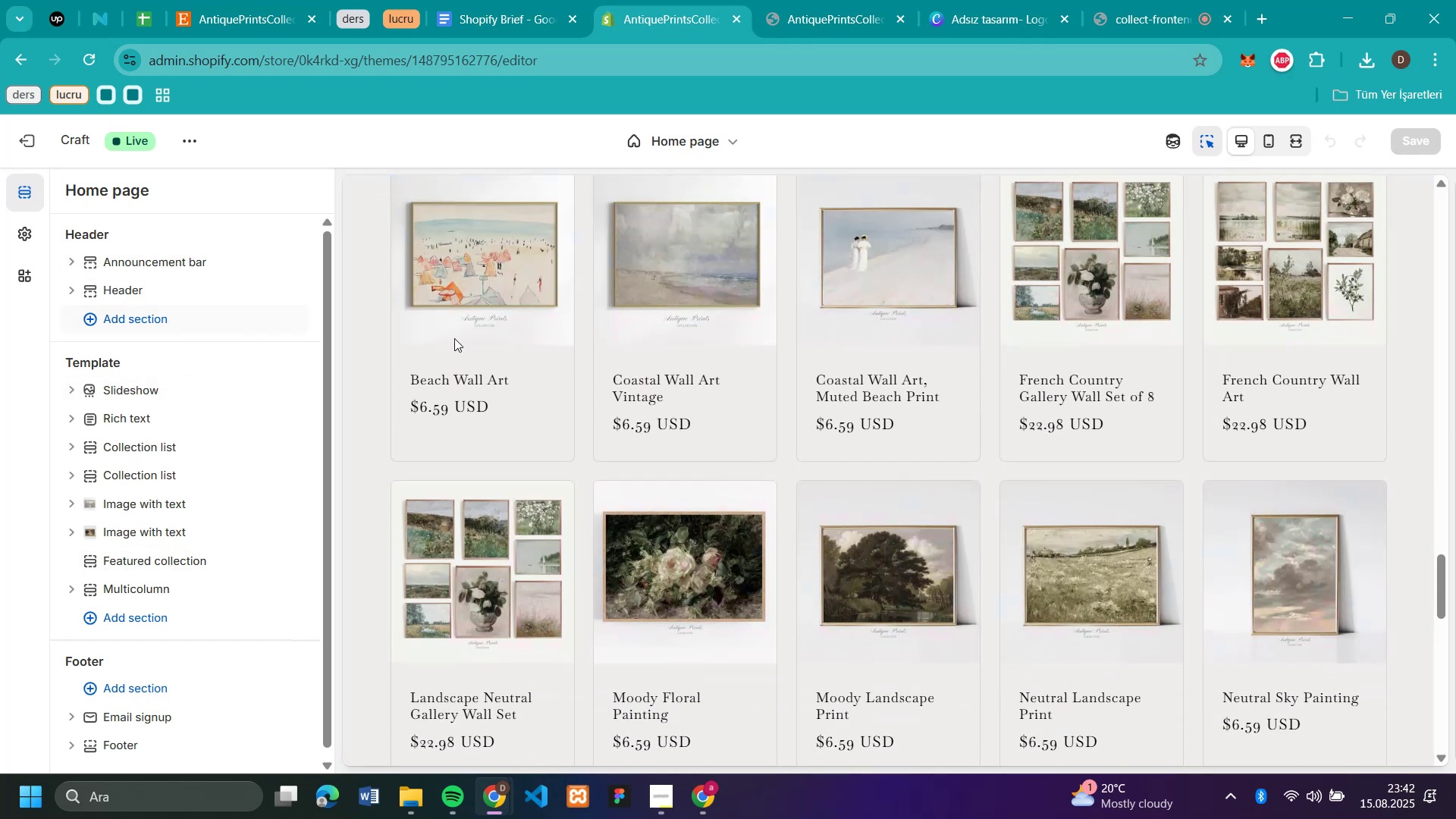 
left_click([381, 382])
 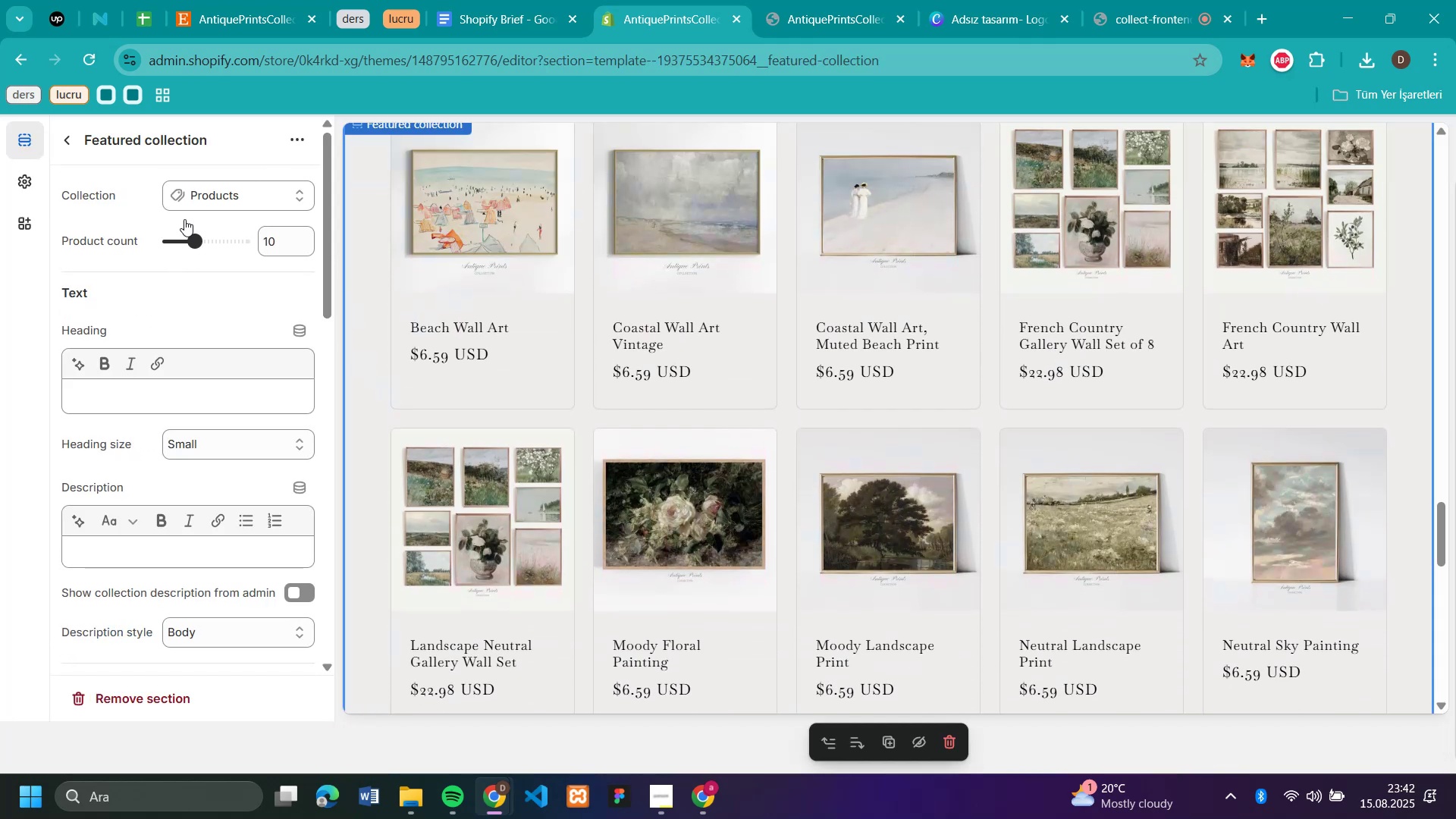 
left_click([210, 193])
 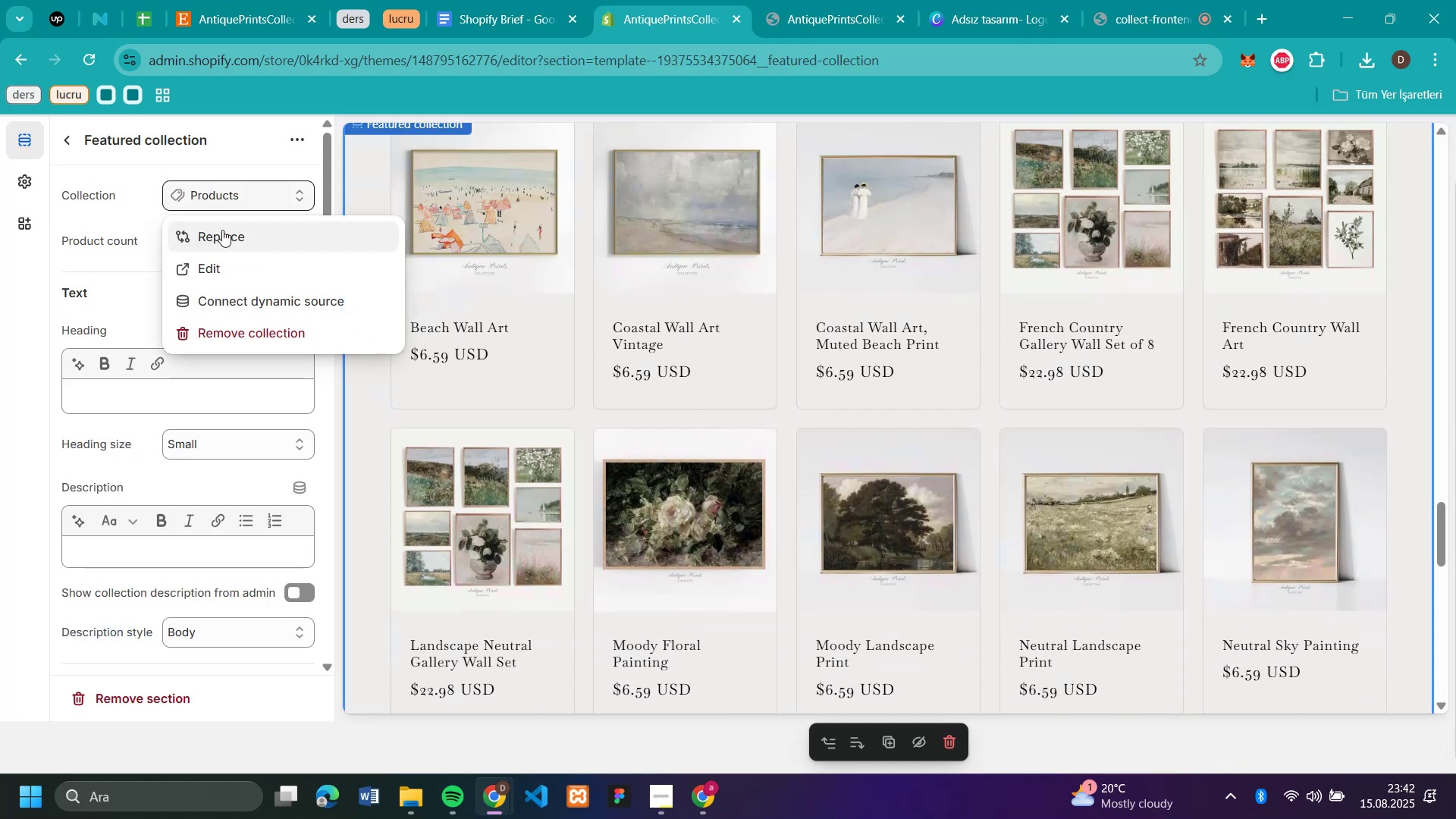 
left_click([222, 231])
 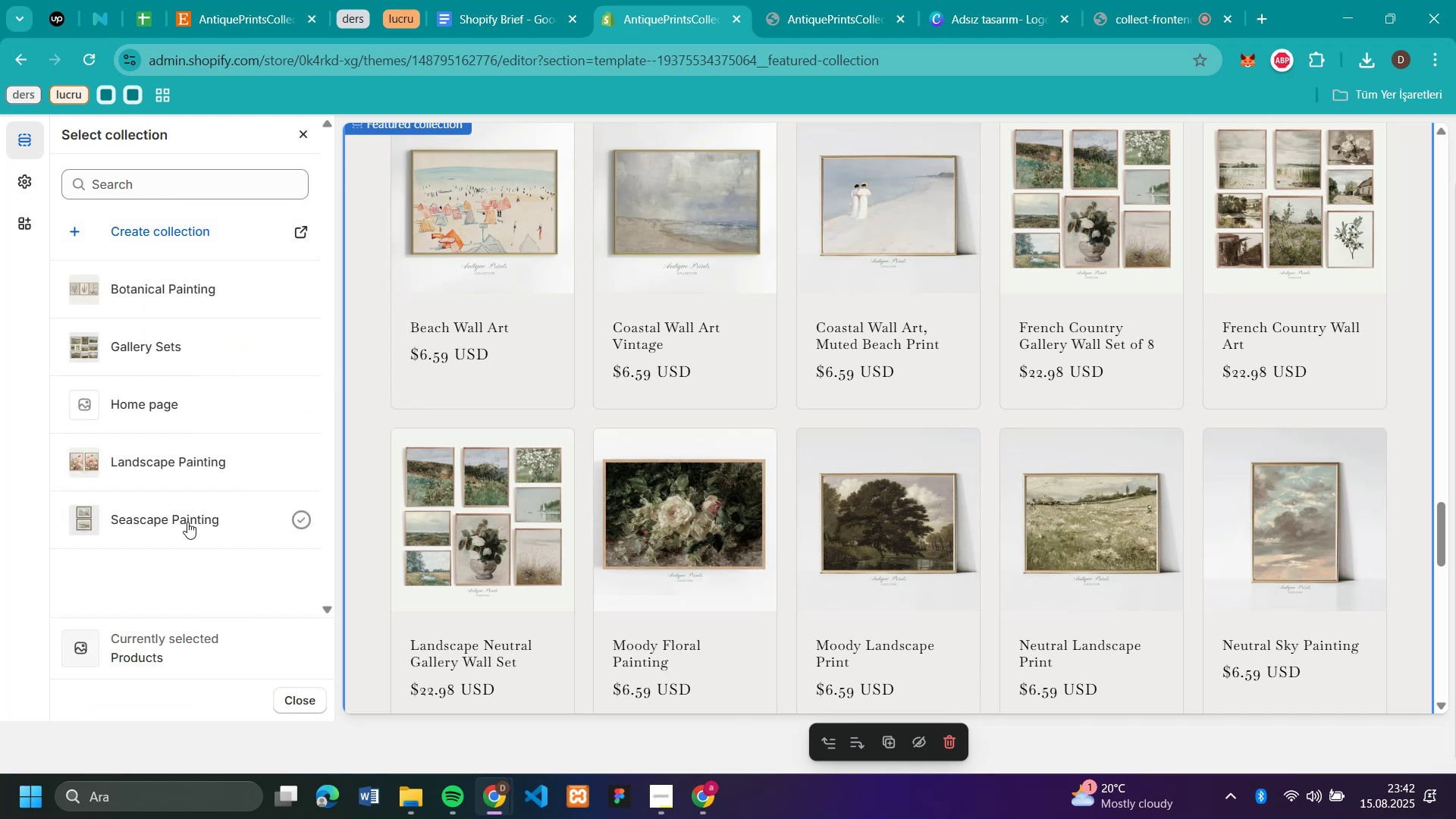 
wait(5.8)
 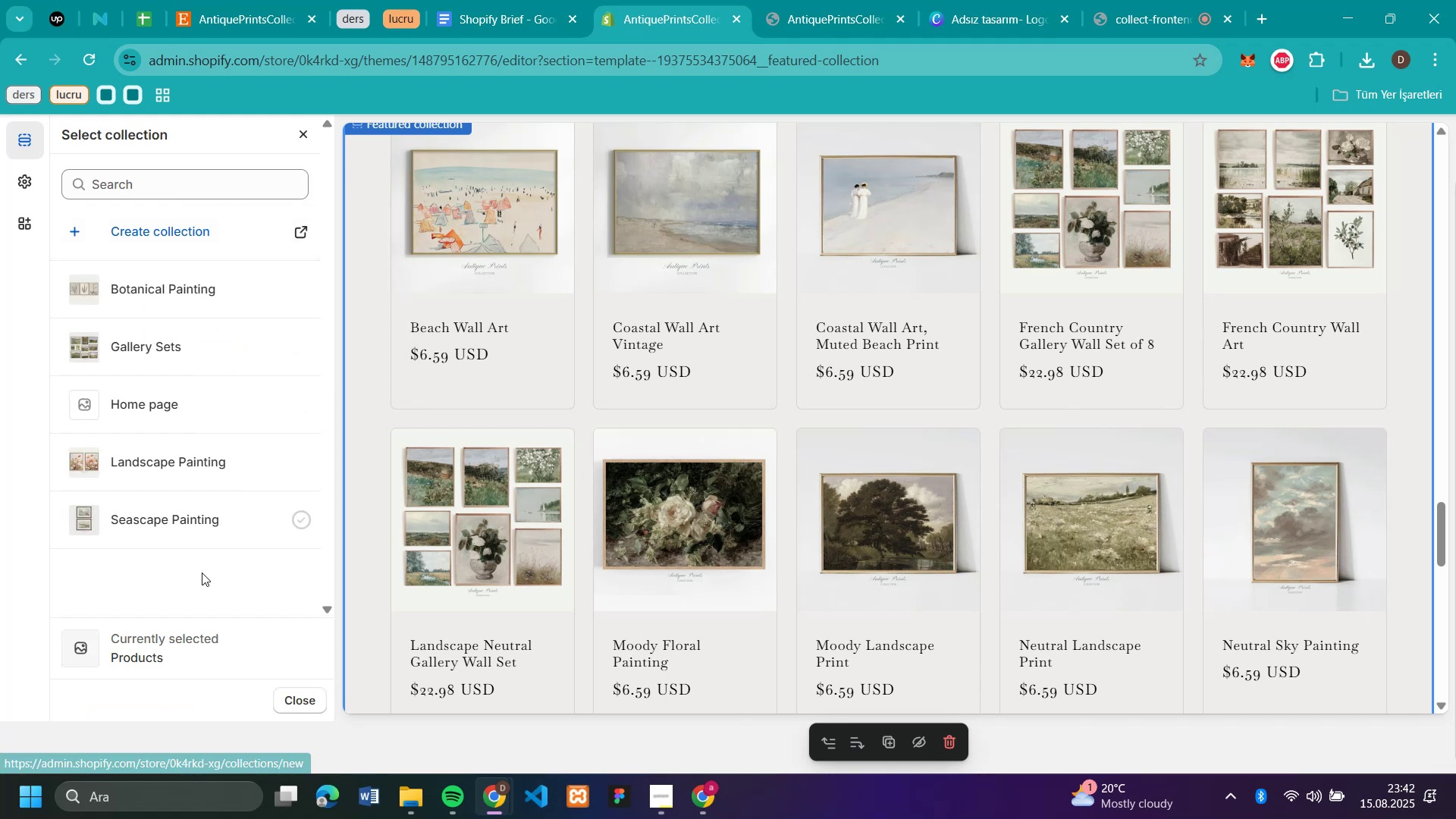 
left_click([187, 522])
 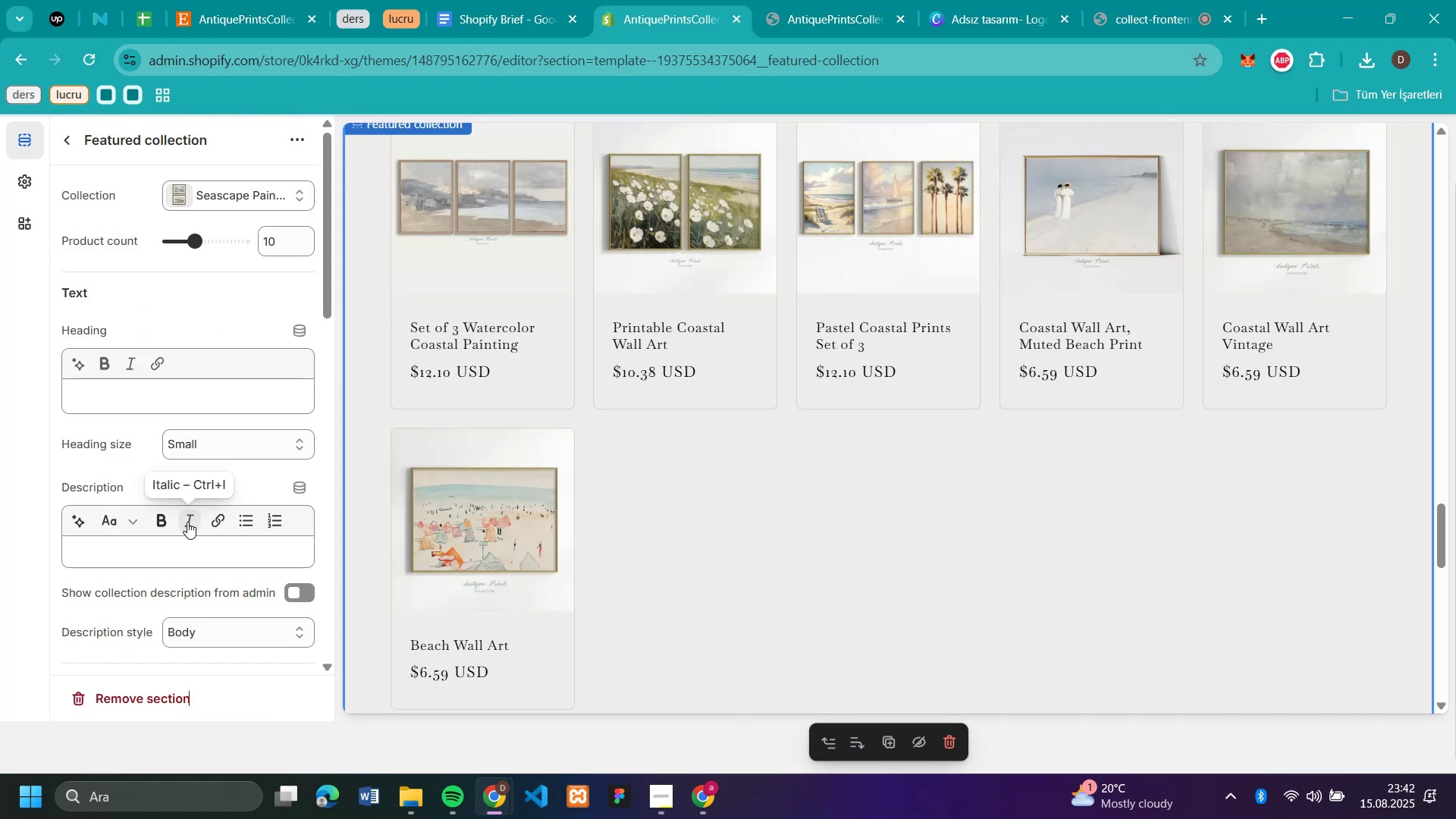 
left_click([204, 188])
 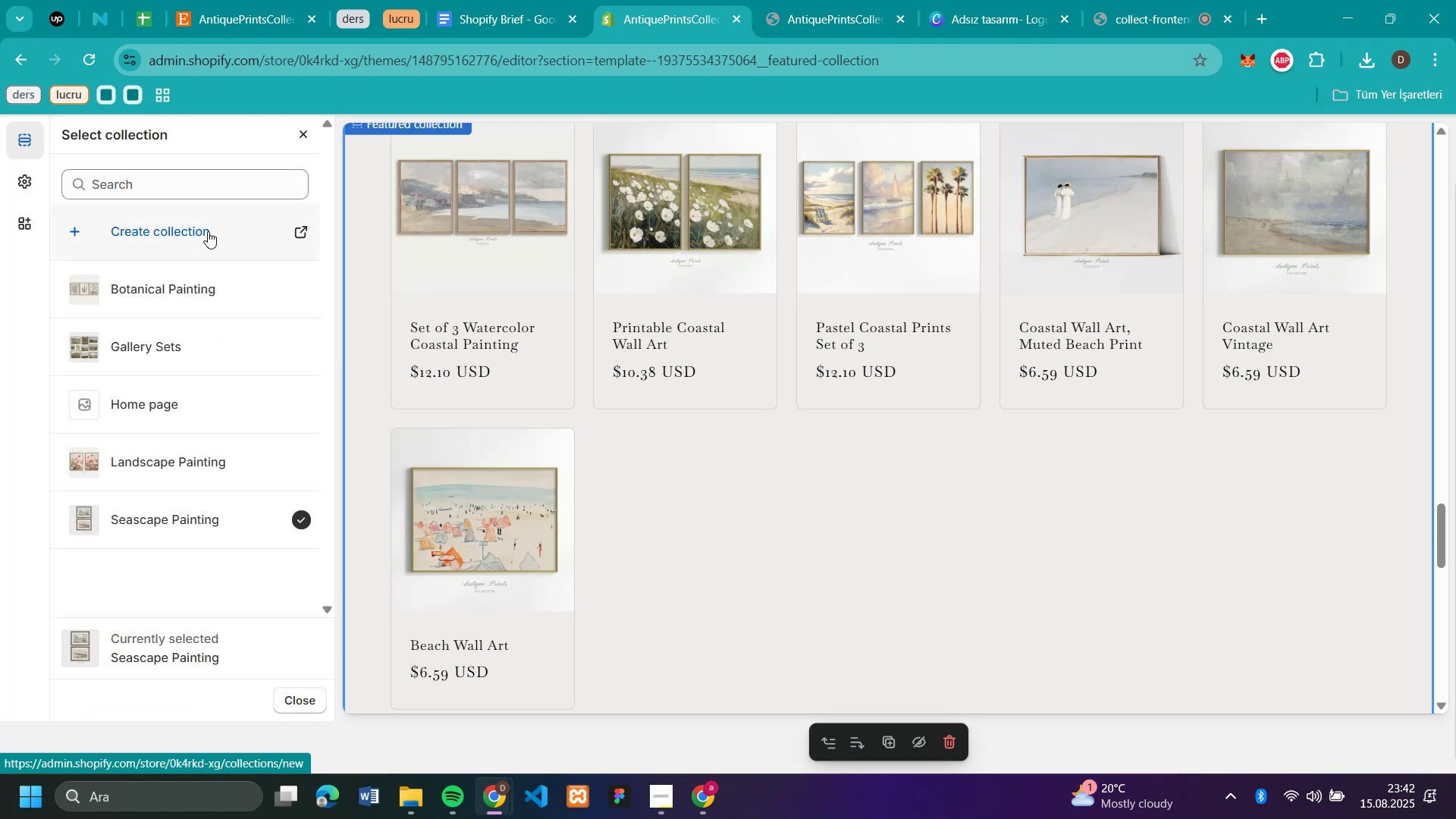 
left_click([188, 301])
 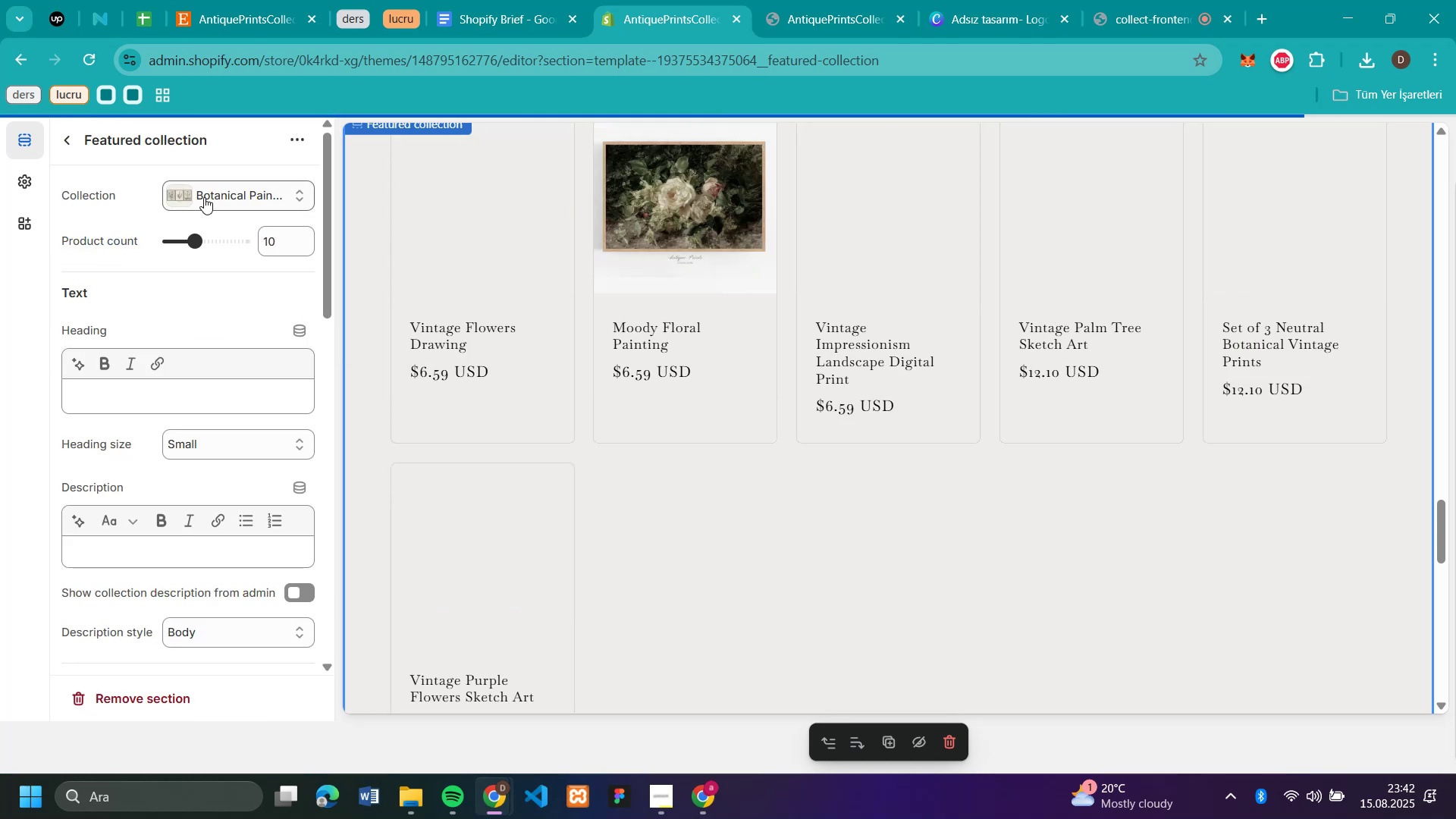 
left_click([204, 196])
 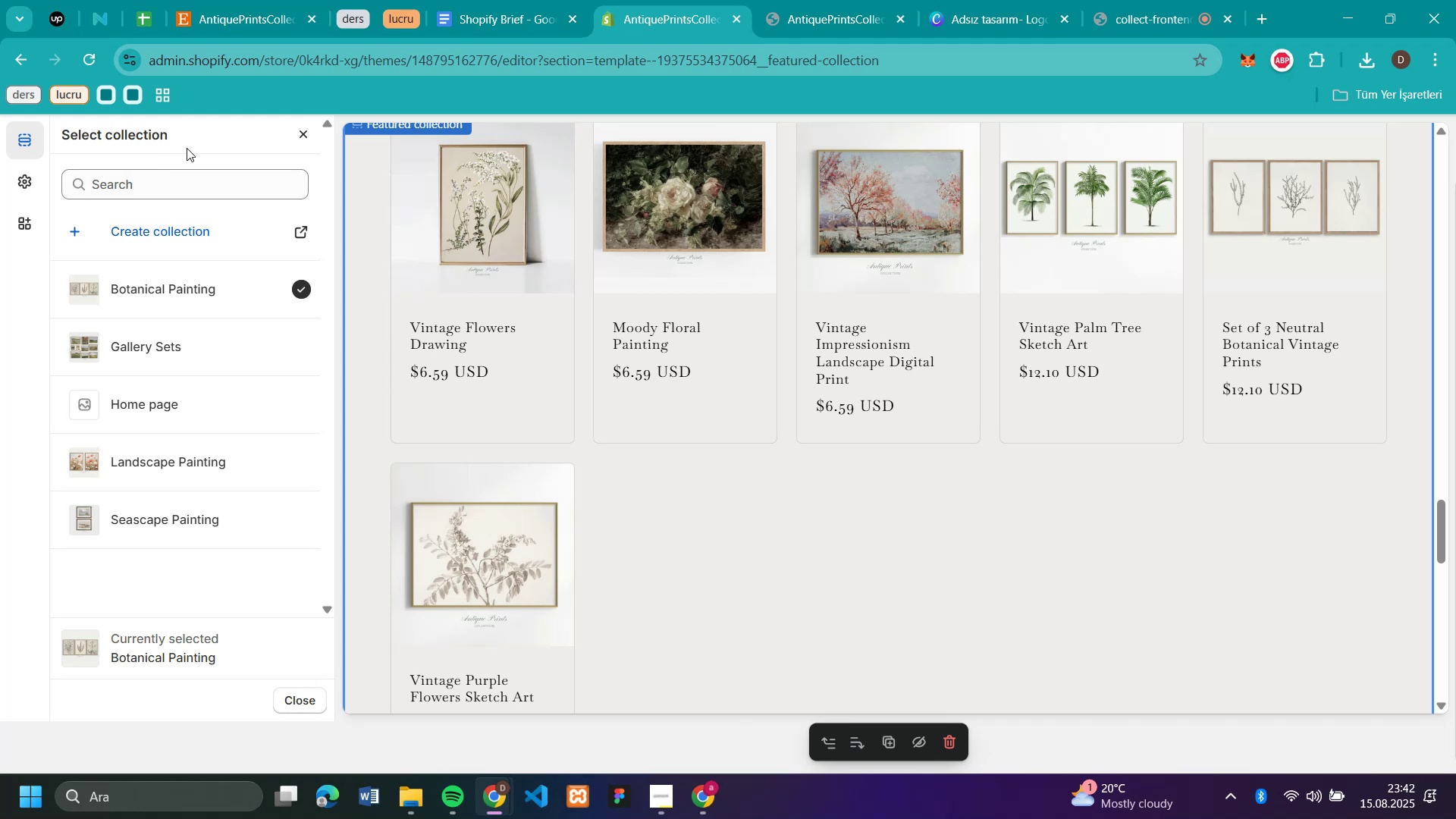 
wait(7.18)
 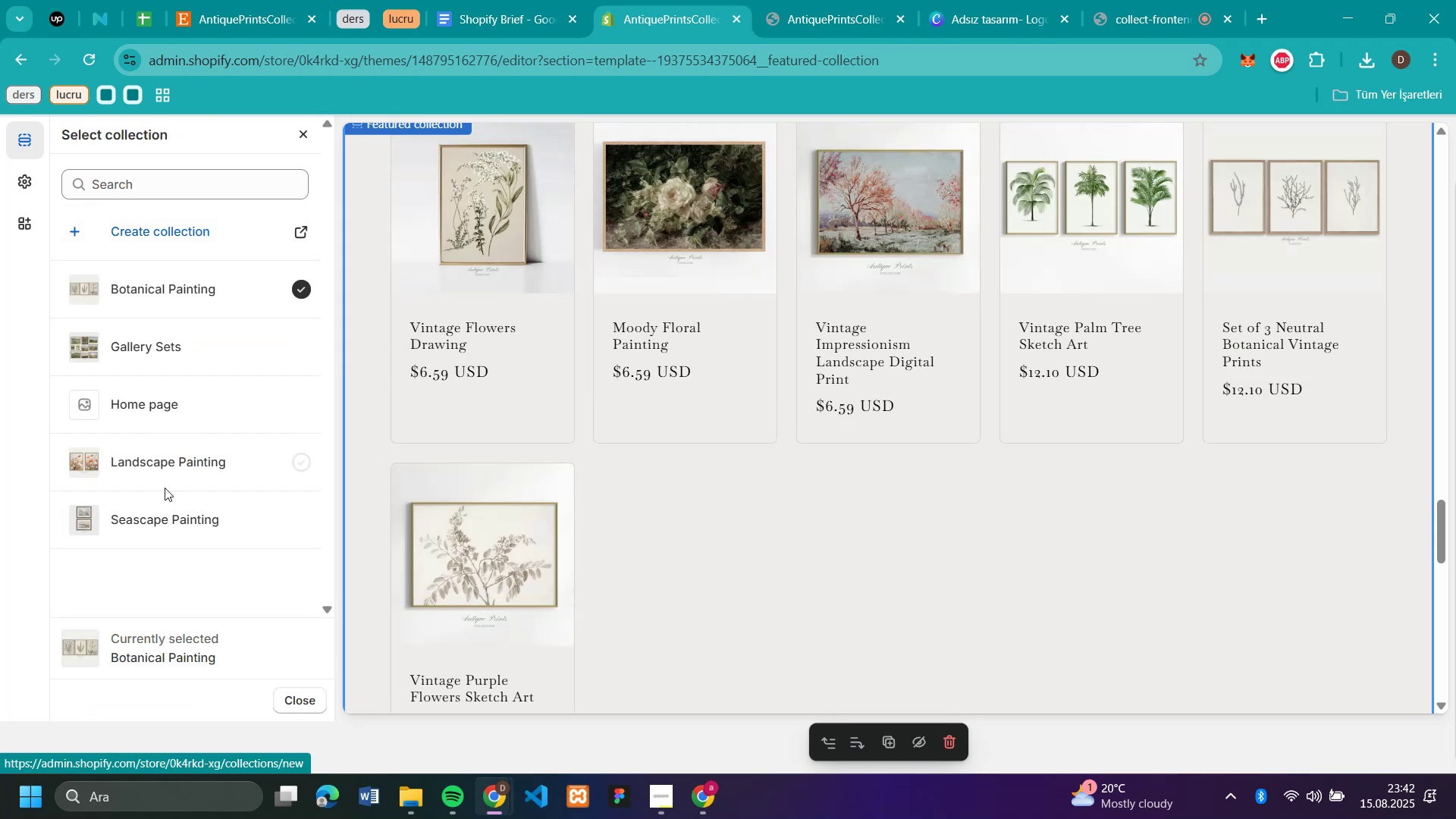 
left_click([300, 128])
 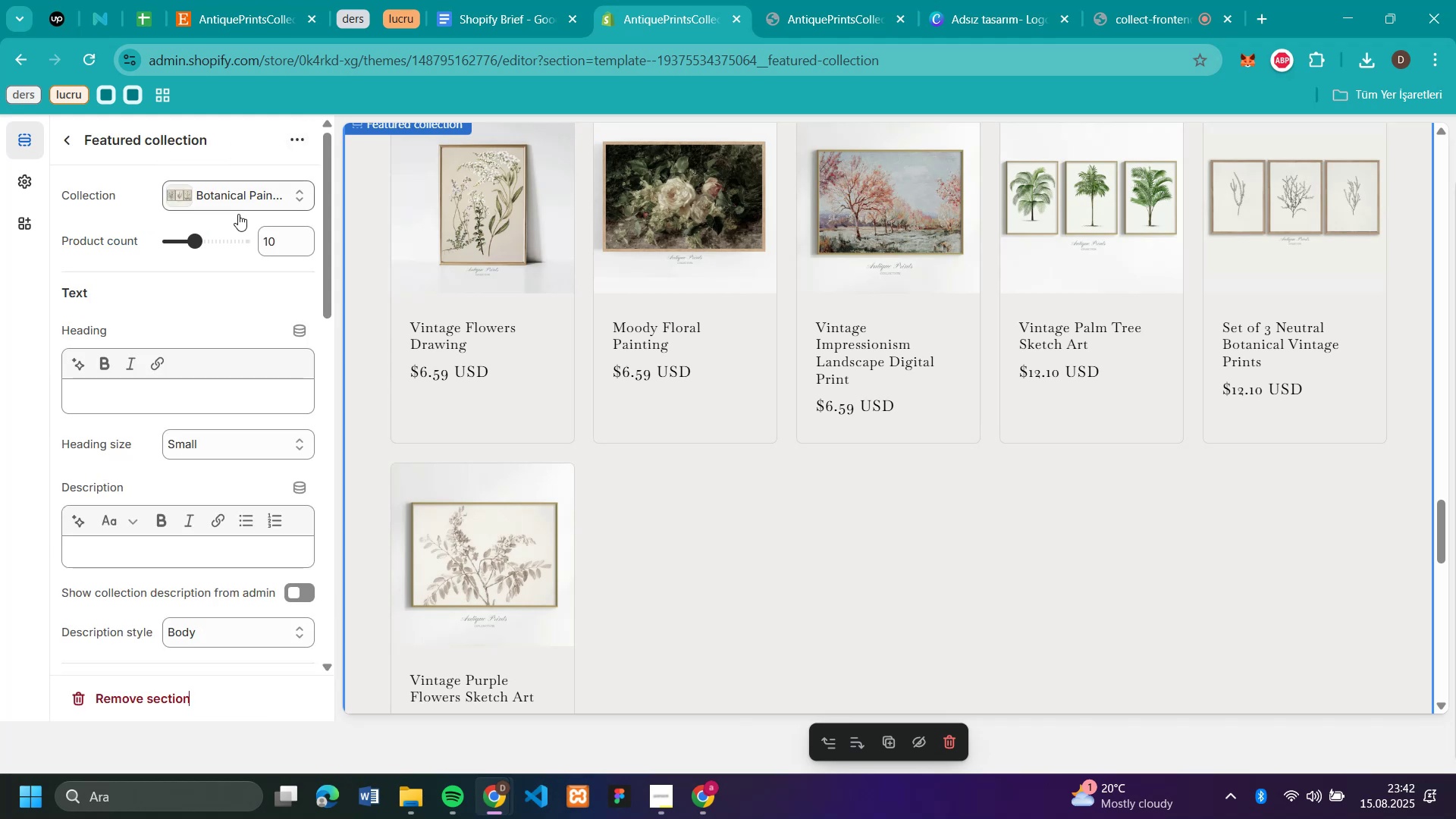 
scroll: coordinate [221, 323], scroll_direction: up, amount: 4.0
 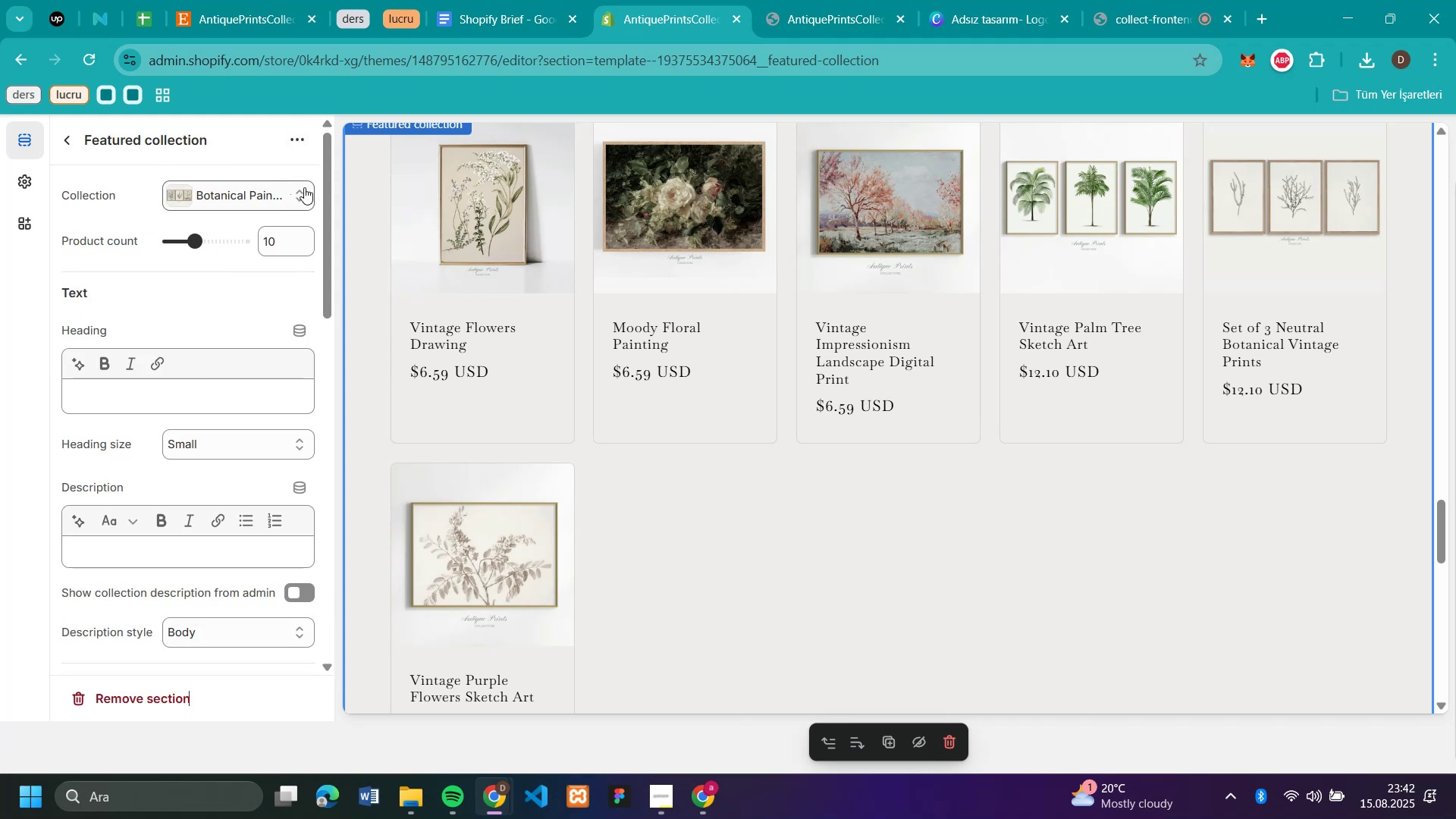 
left_click([304, 187])
 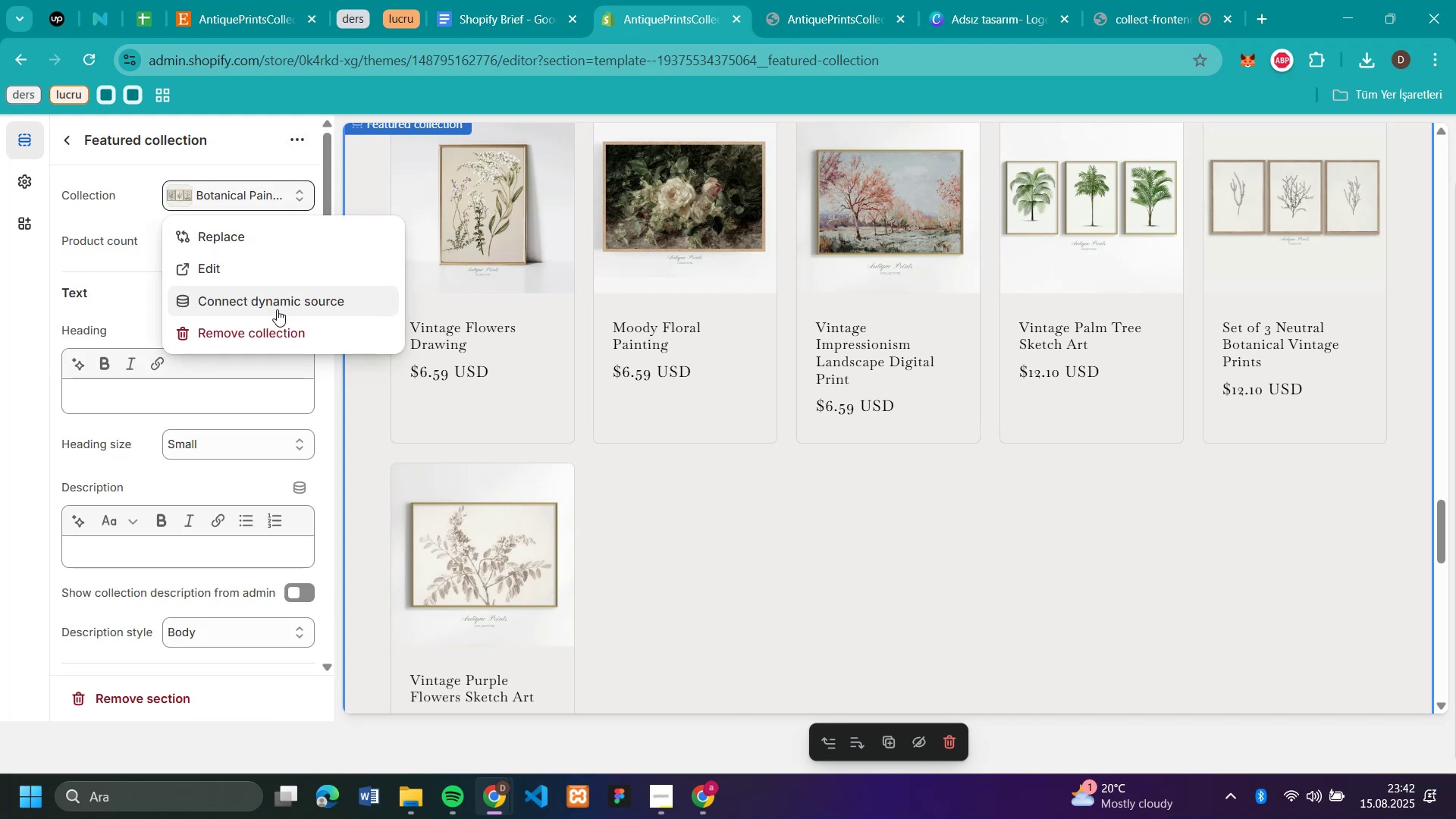 
left_click([279, 340])
 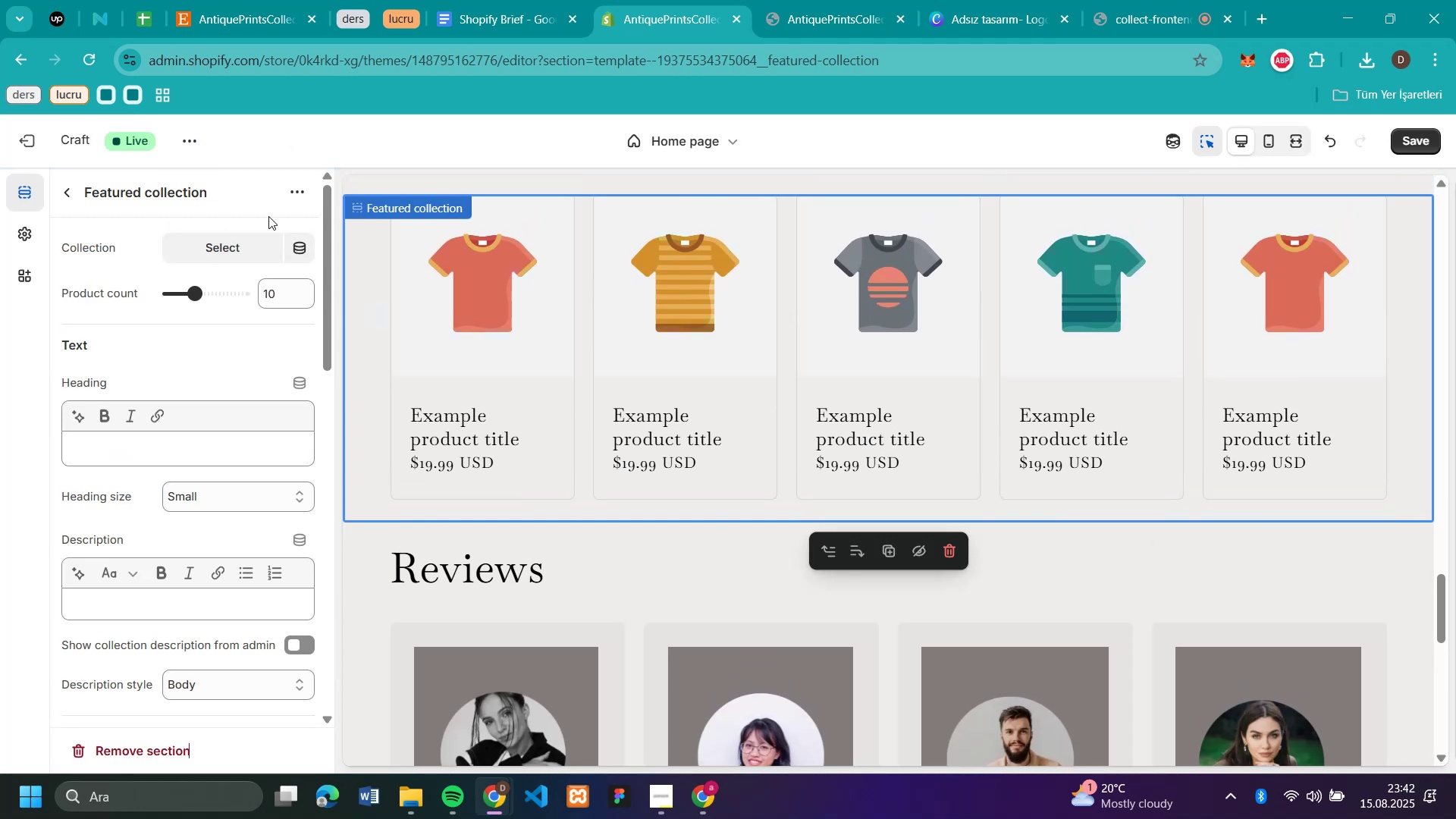 
mouse_move([250, 256])
 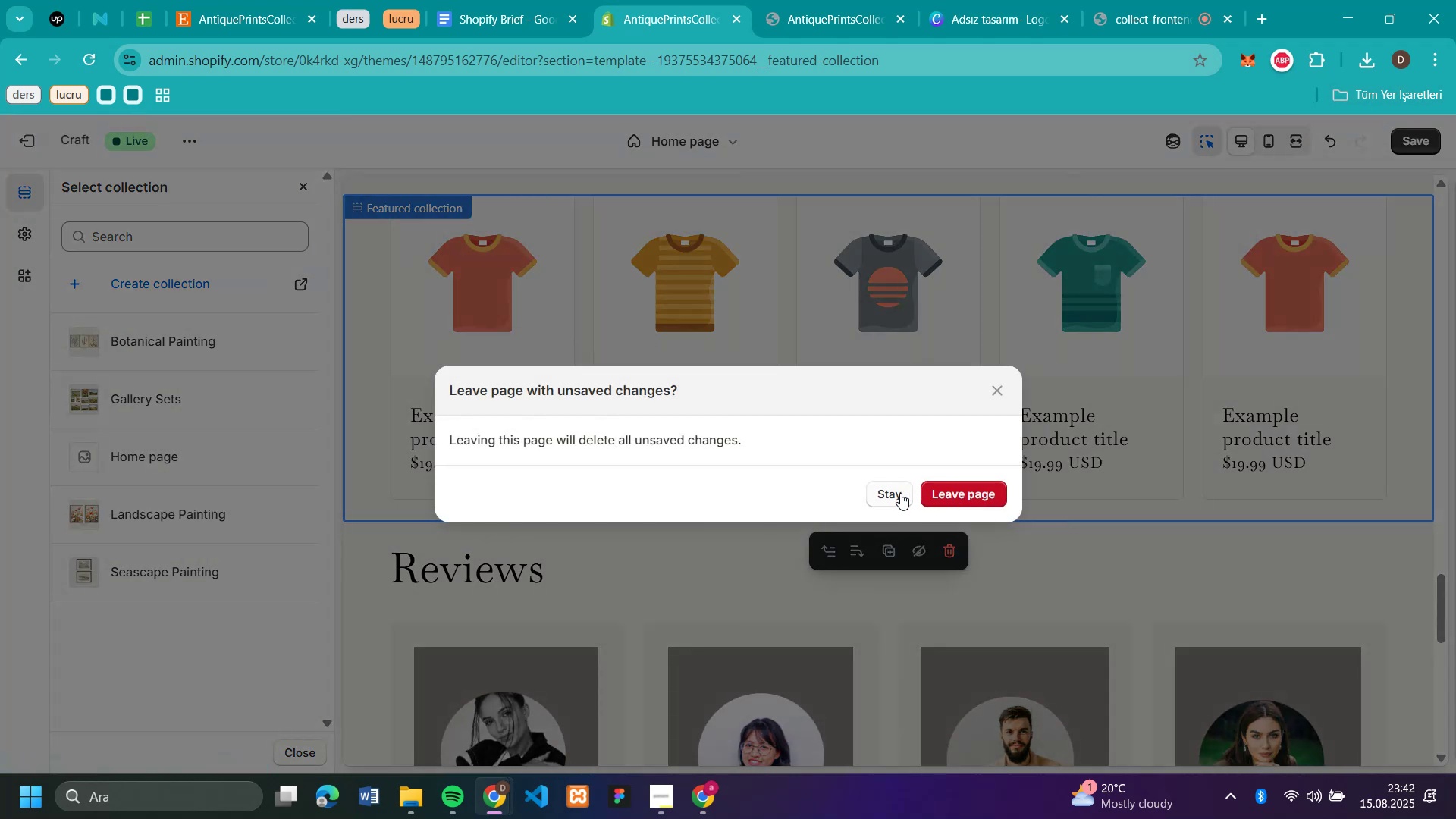 
wait(5.13)
 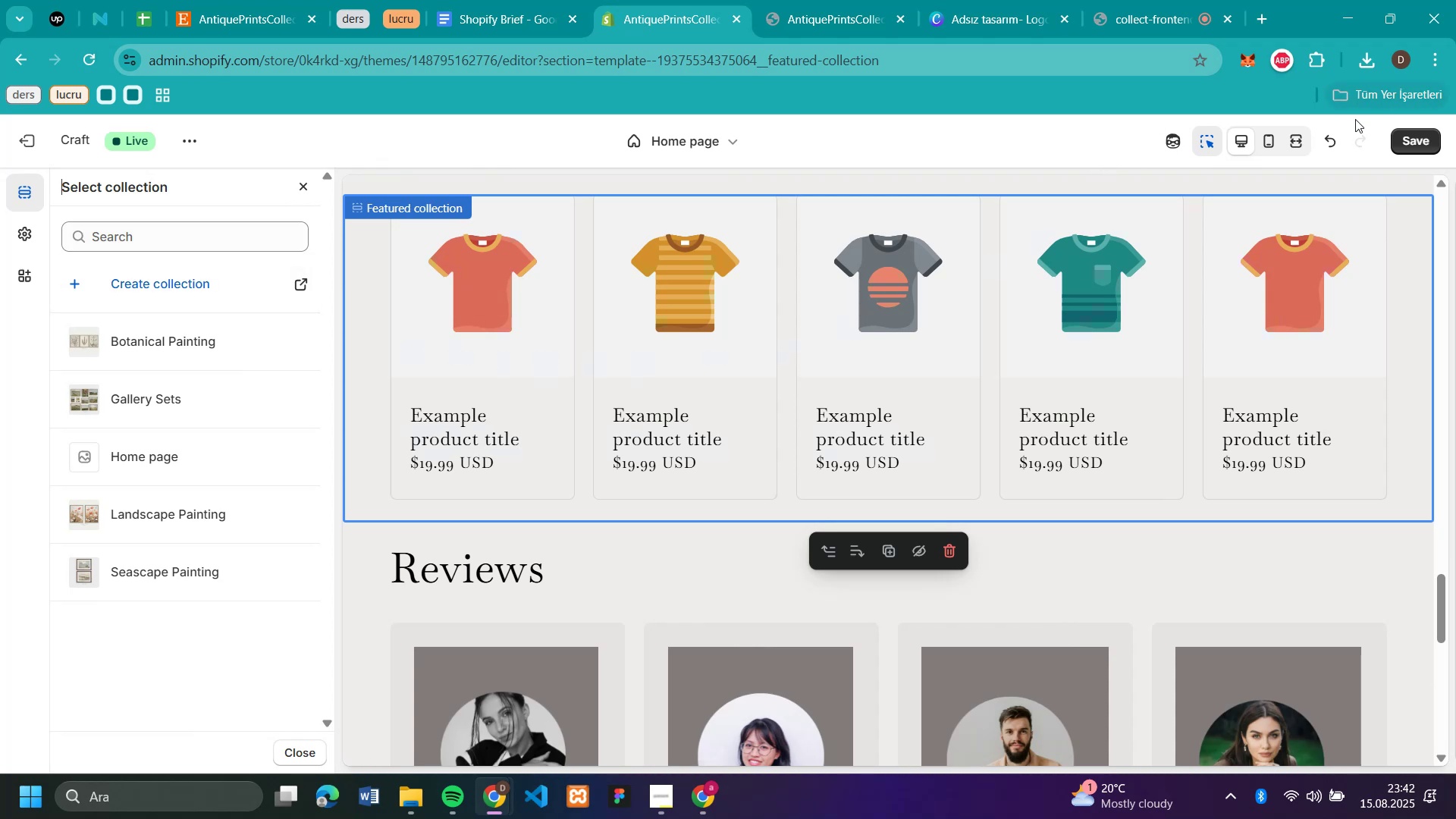 
left_click([979, 484])
 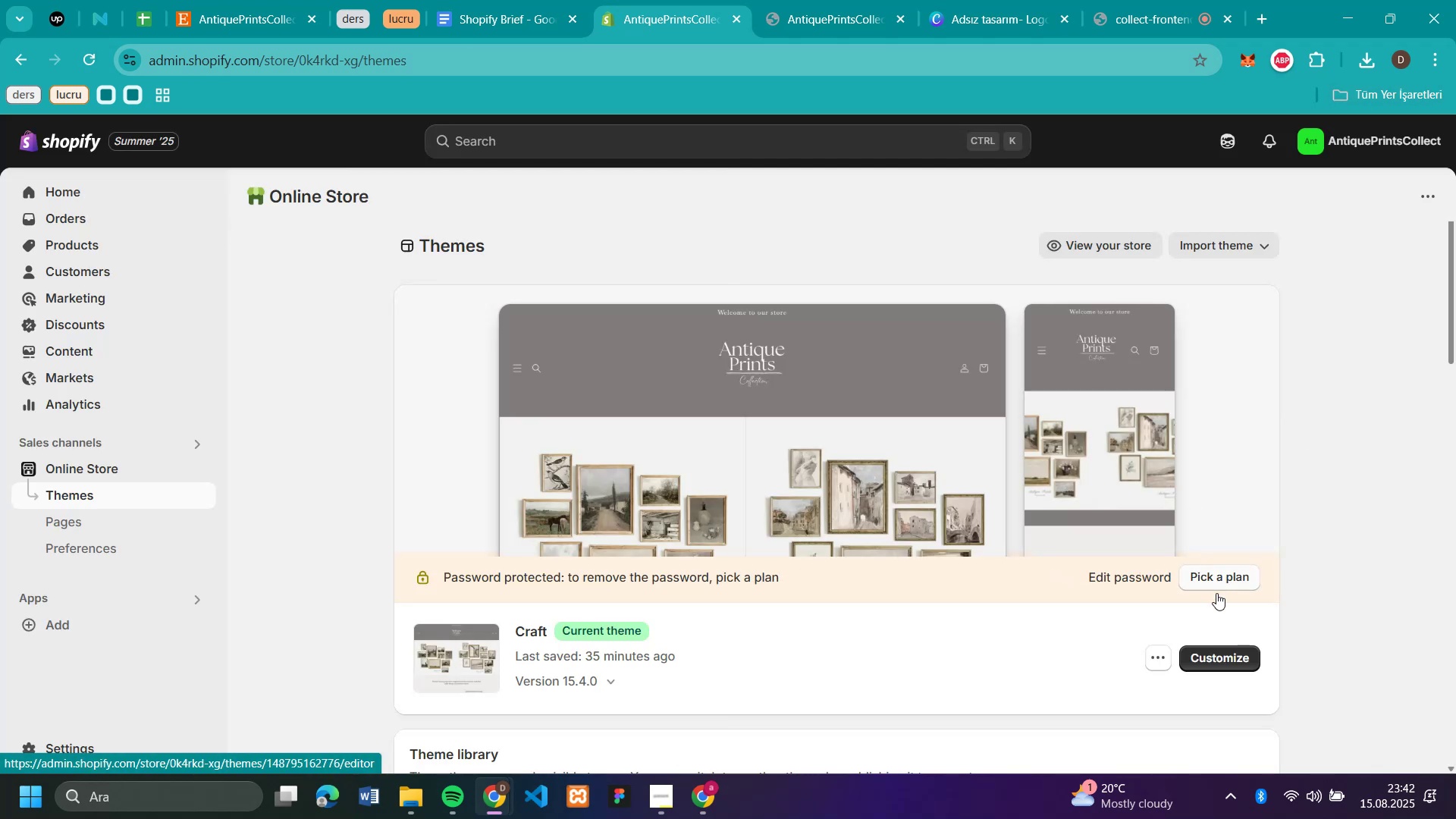 
left_click([1222, 652])
 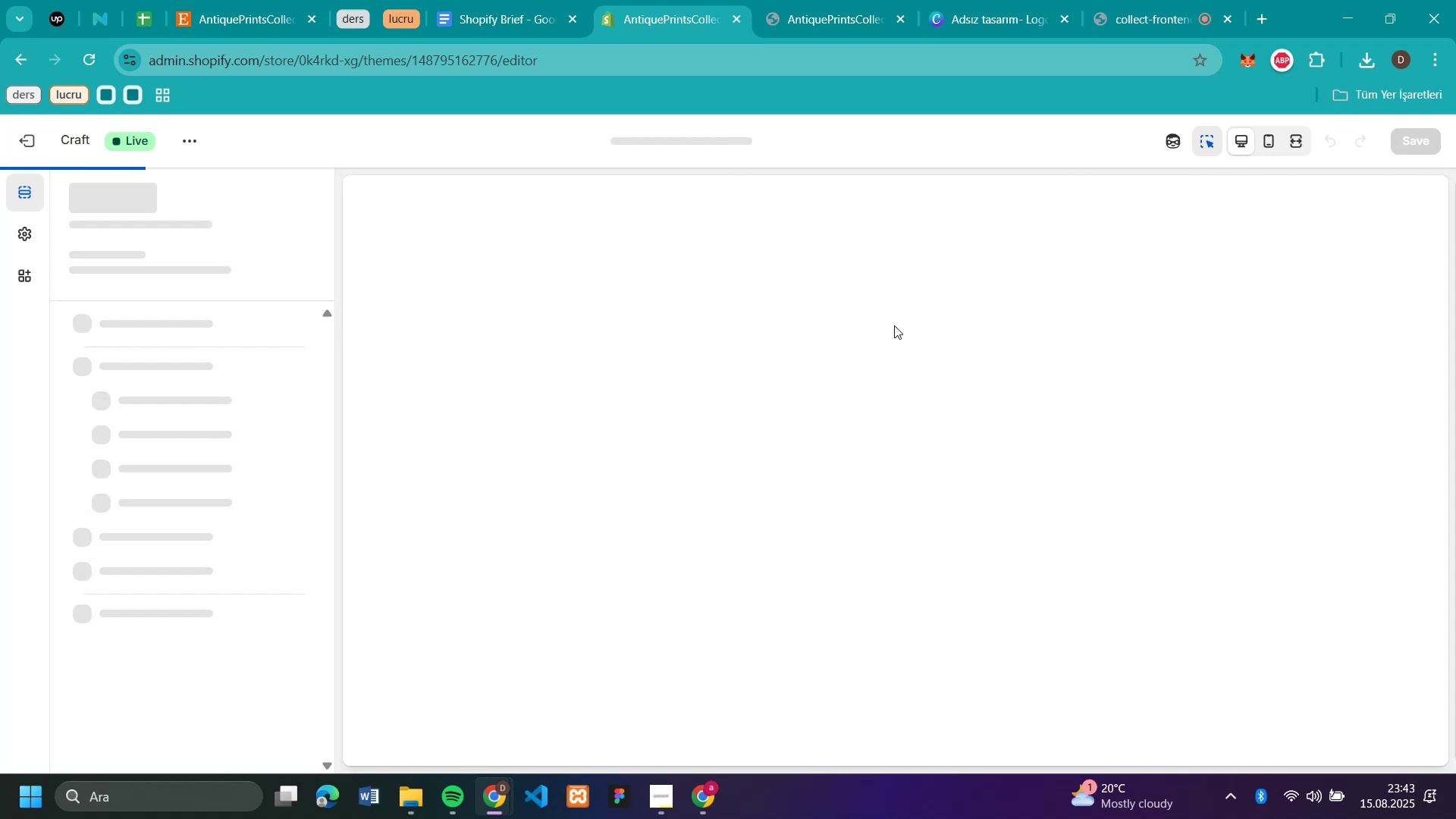 
scroll: coordinate [894, 325], scroll_direction: down, amount: 36.0
 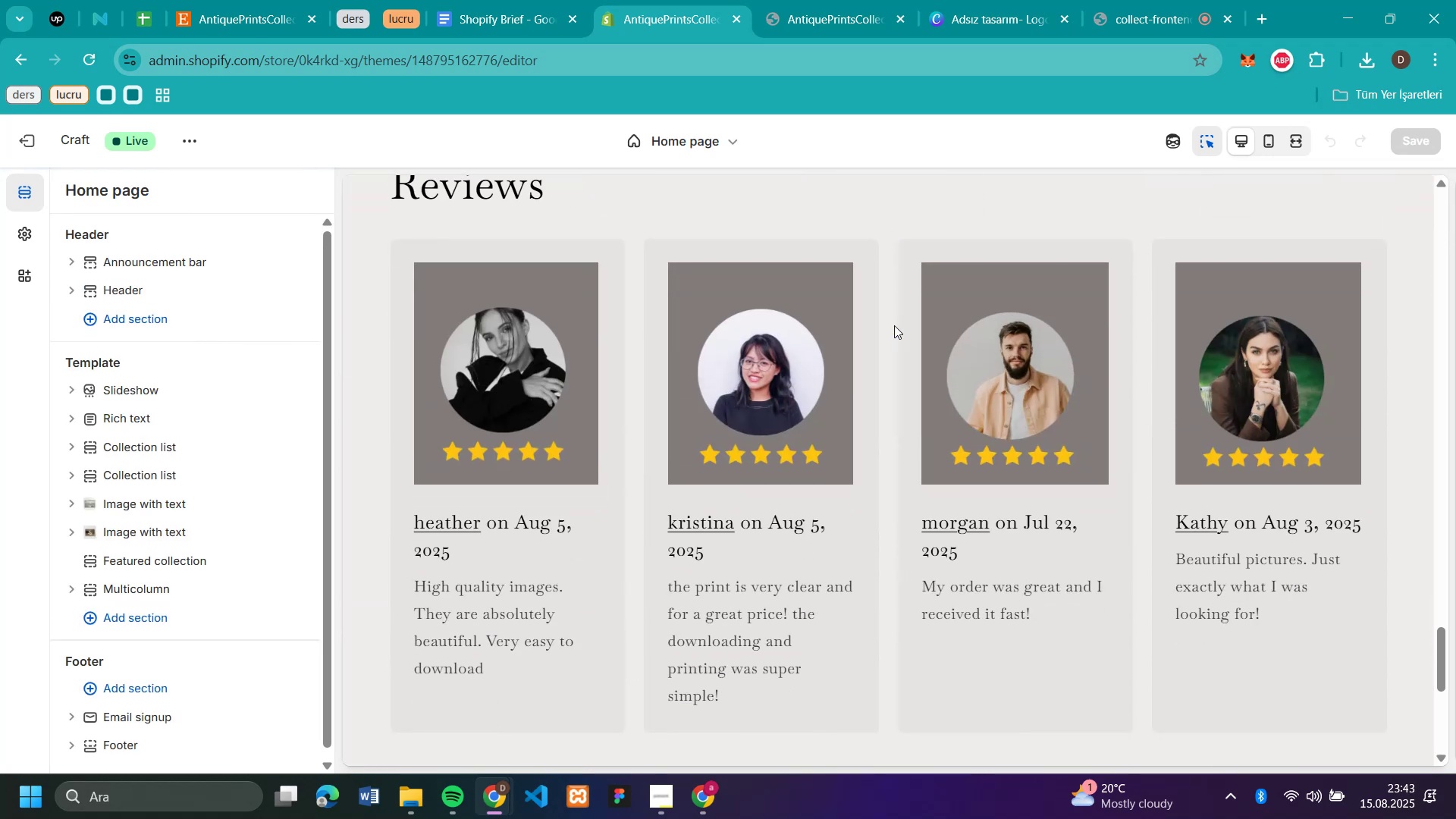 
scroll: coordinate [921, 278], scroll_direction: up, amount: 48.0
 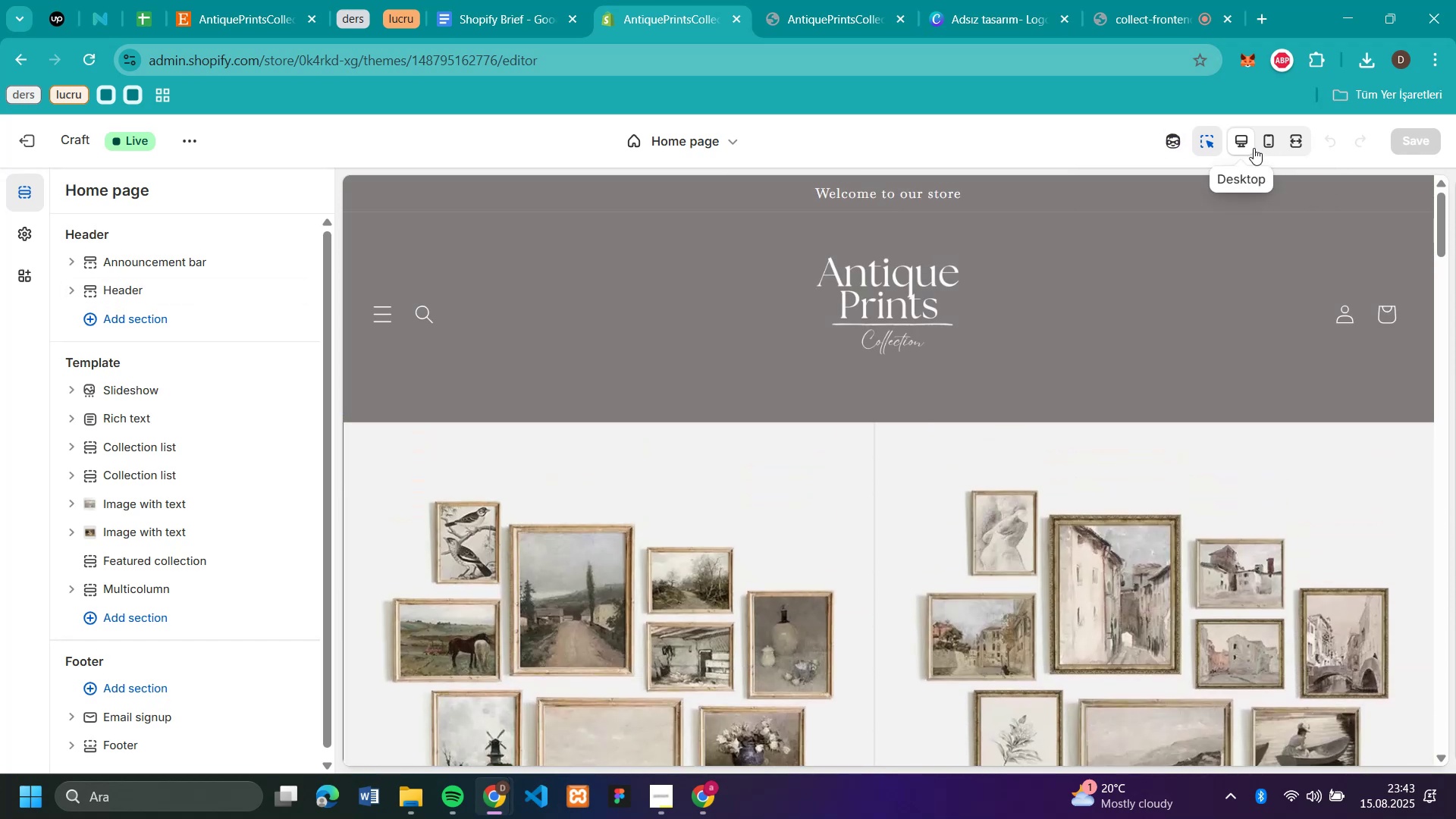 
left_click([1255, 146])
 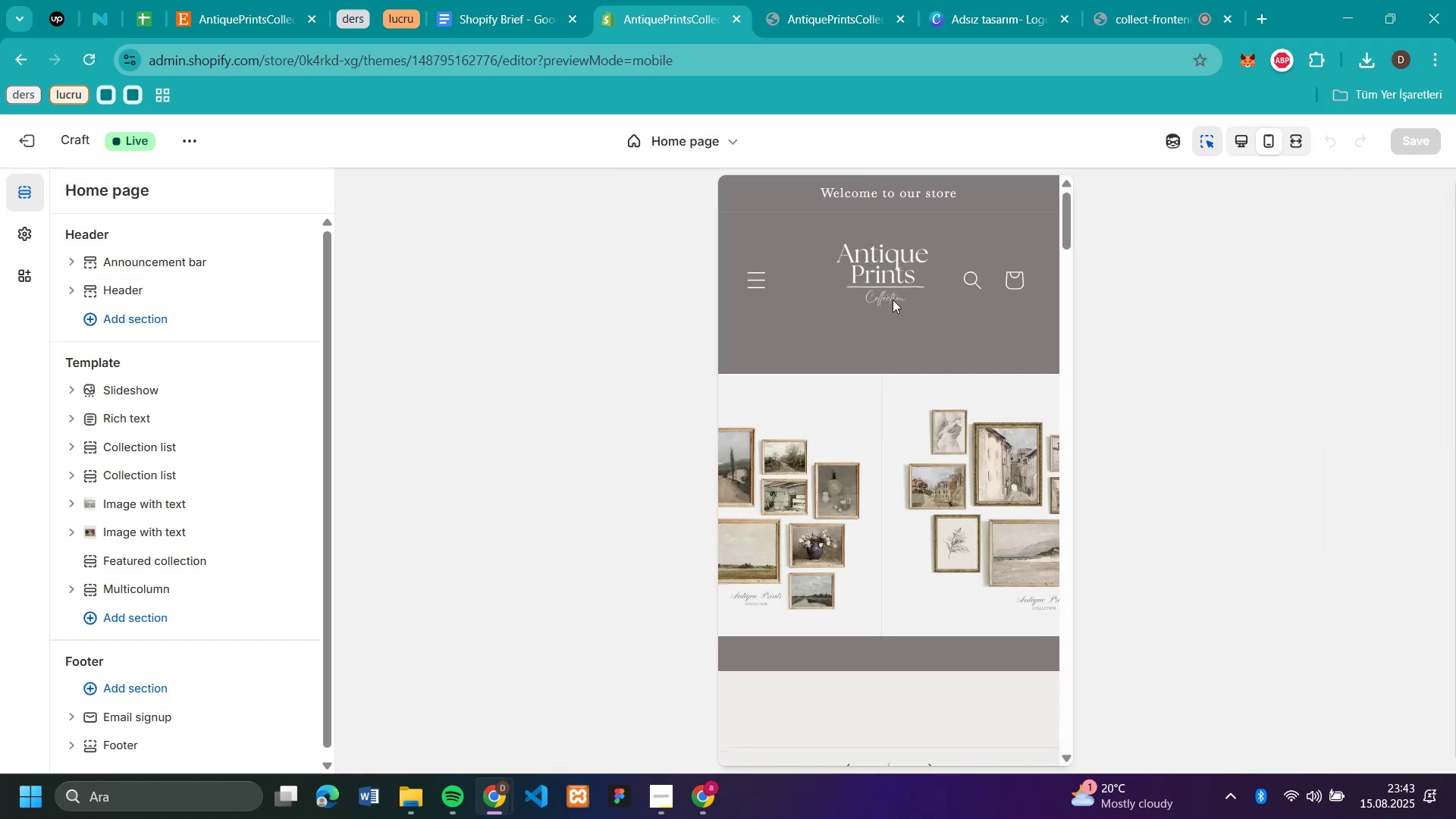 
scroll: coordinate [820, 334], scroll_direction: down, amount: 47.0
 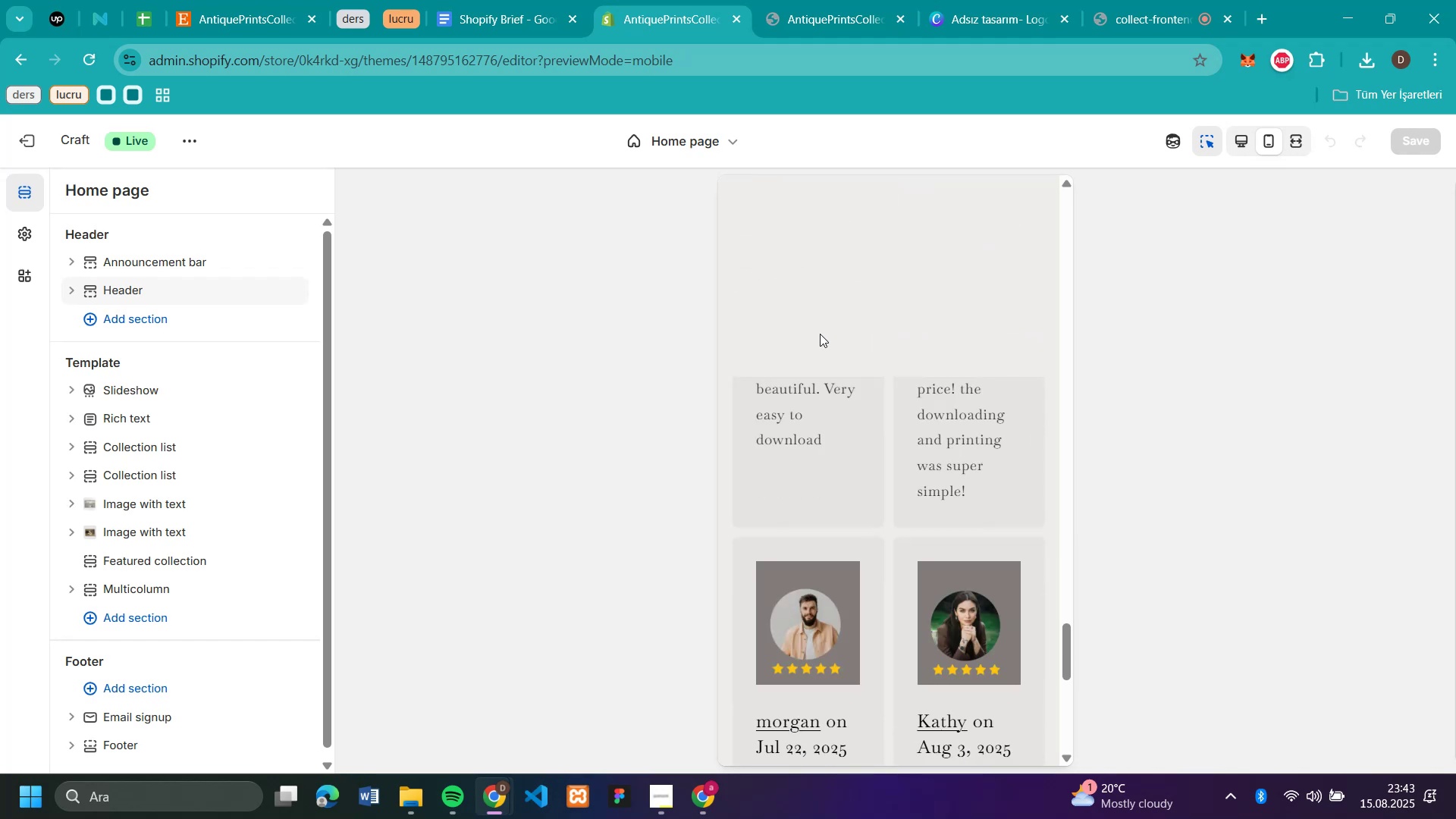 
scroll: coordinate [820, 334], scroll_direction: up, amount: 4.0
 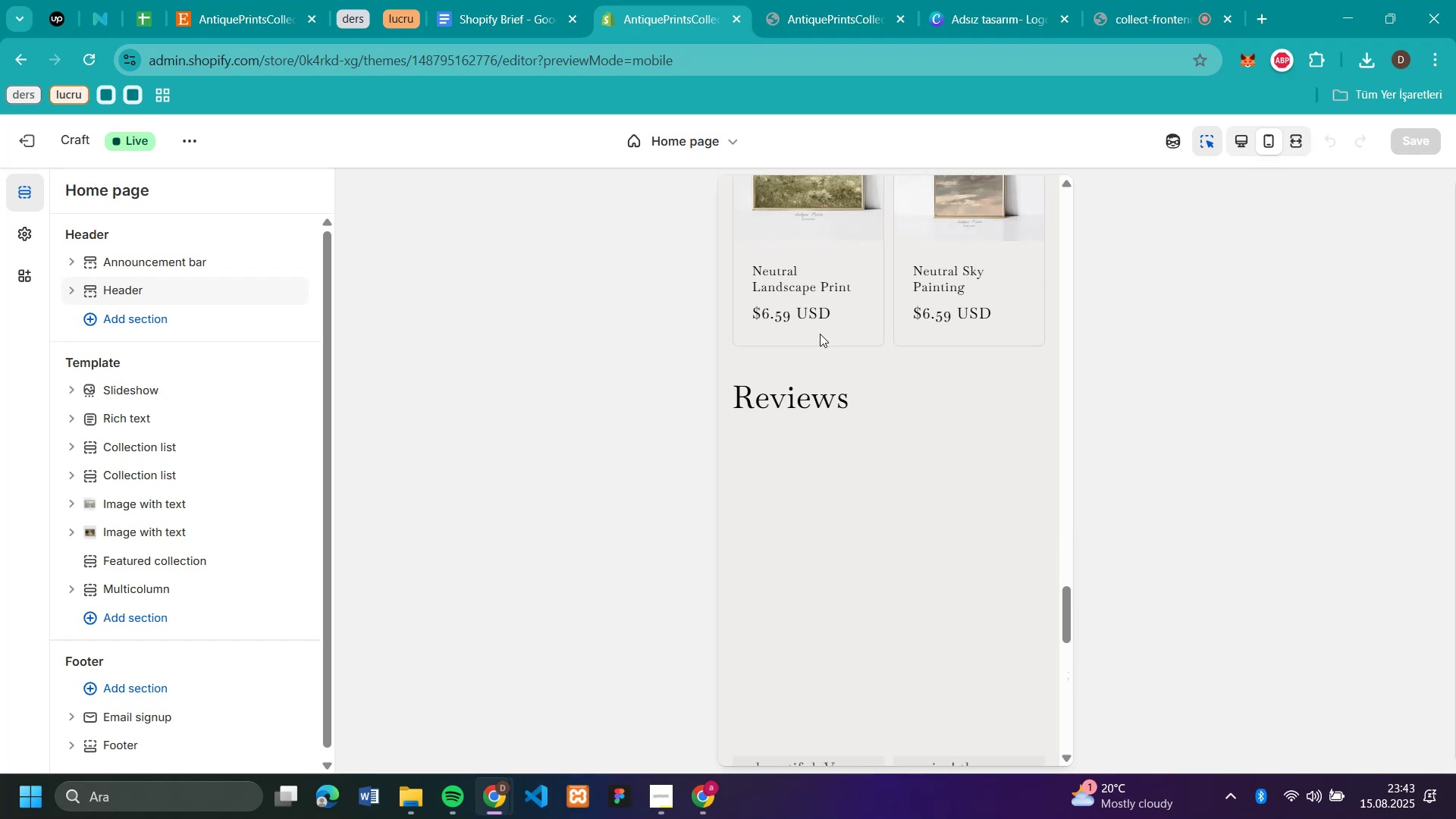 
scroll: coordinate [820, 334], scroll_direction: down, amount: 9.0
 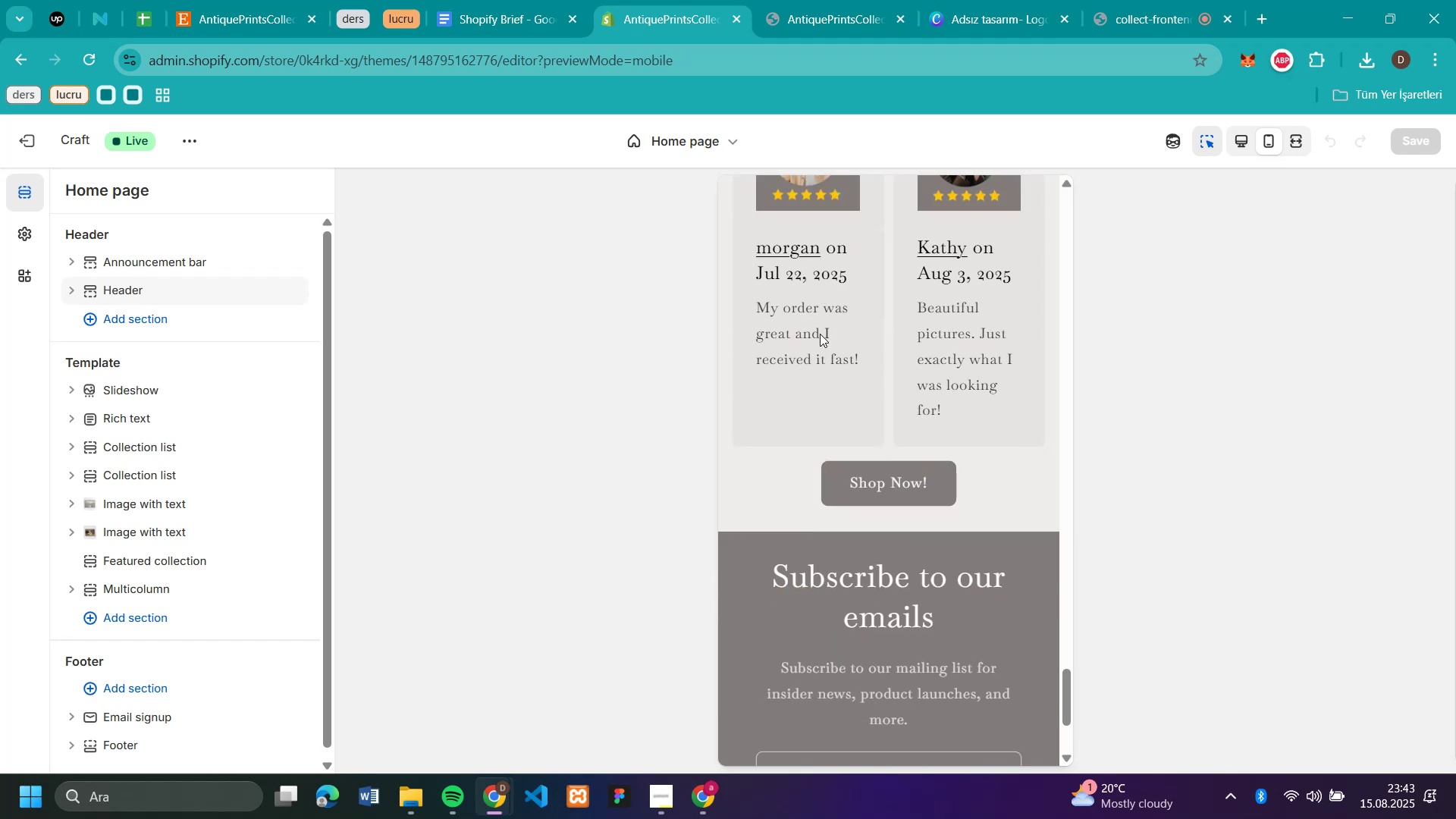 
scroll: coordinate [820, 334], scroll_direction: up, amount: 17.0
 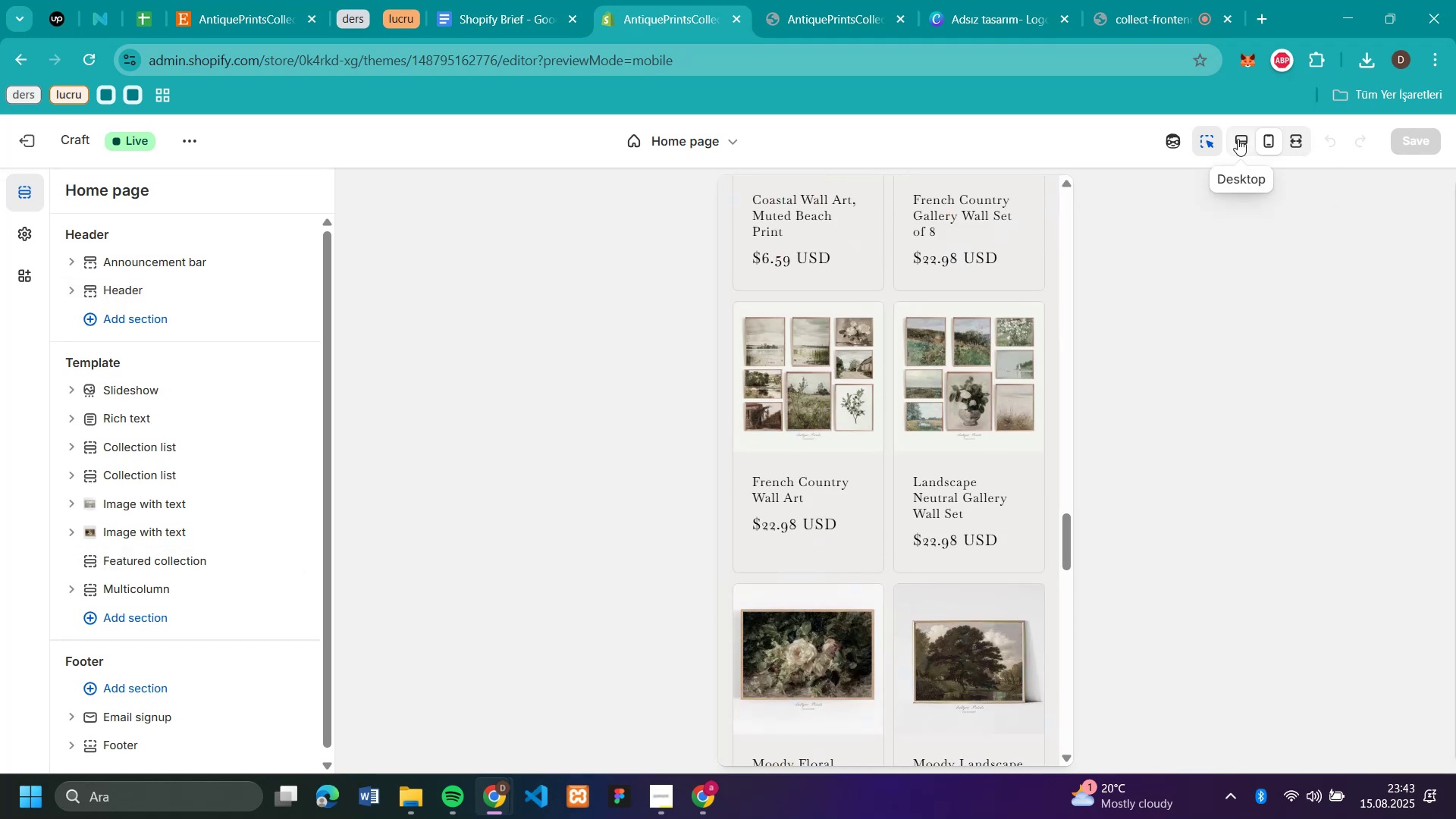 
left_click([1238, 139])
 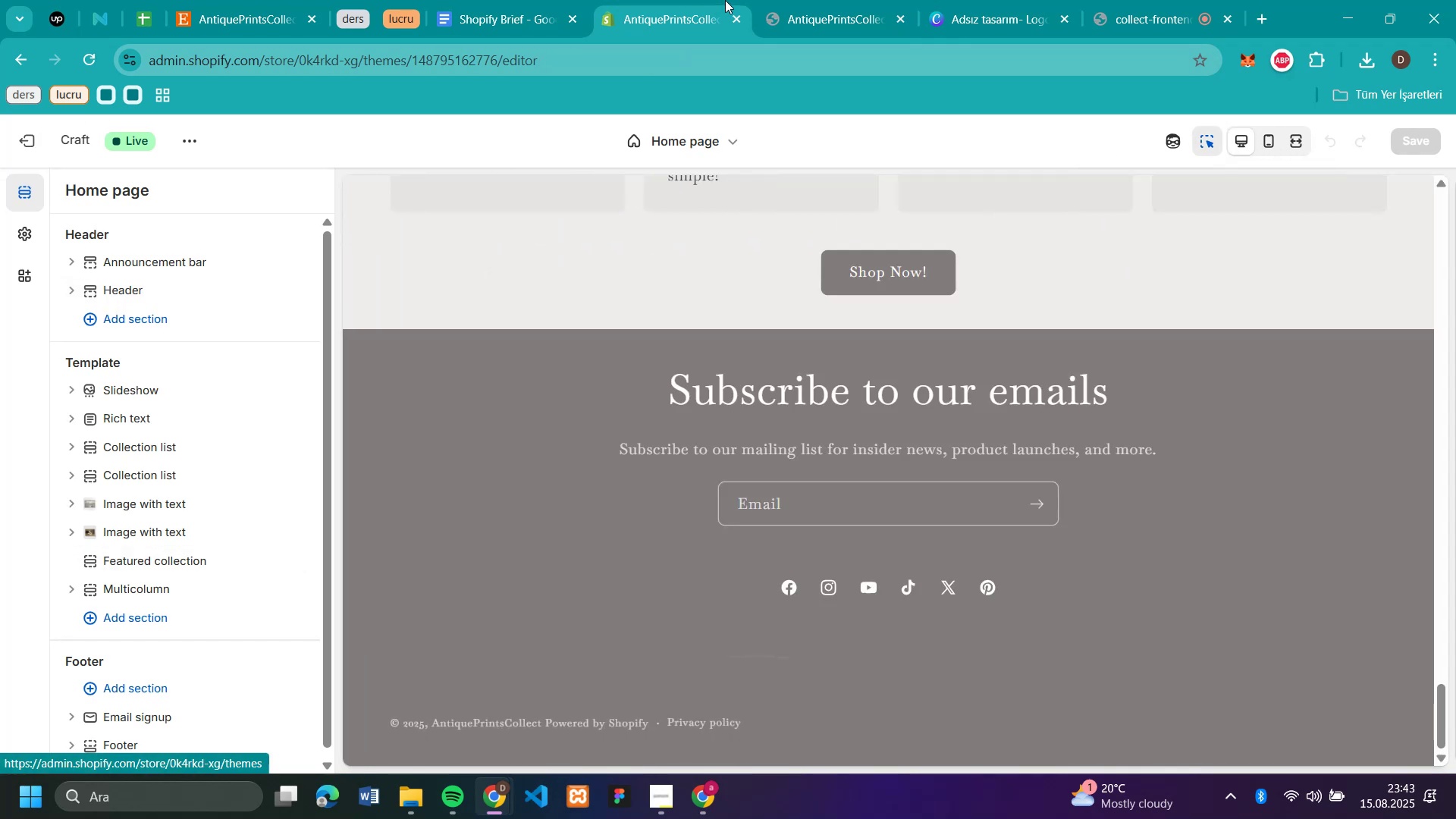 
left_click([819, 13])
 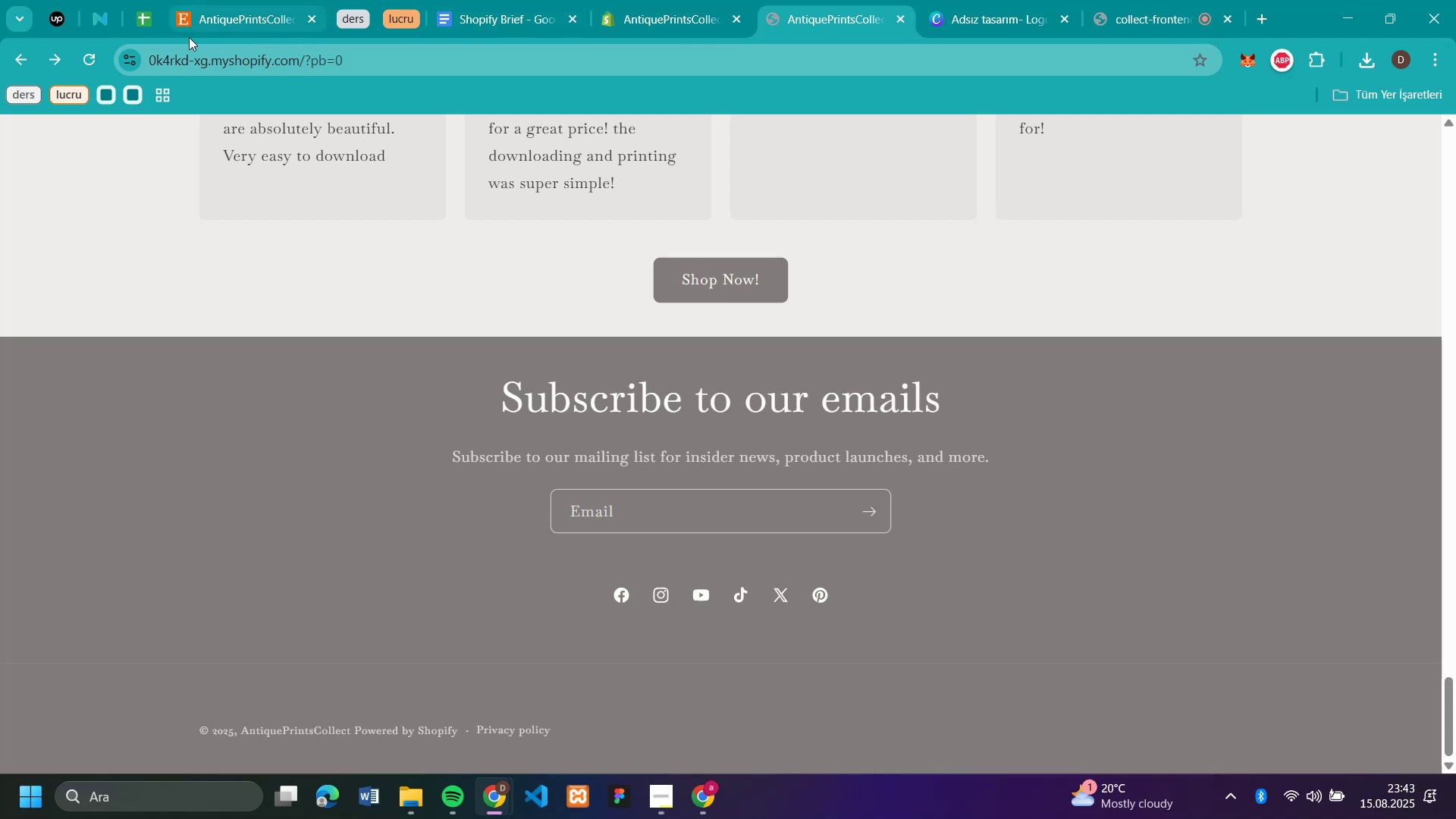 
left_click([90, 58])
 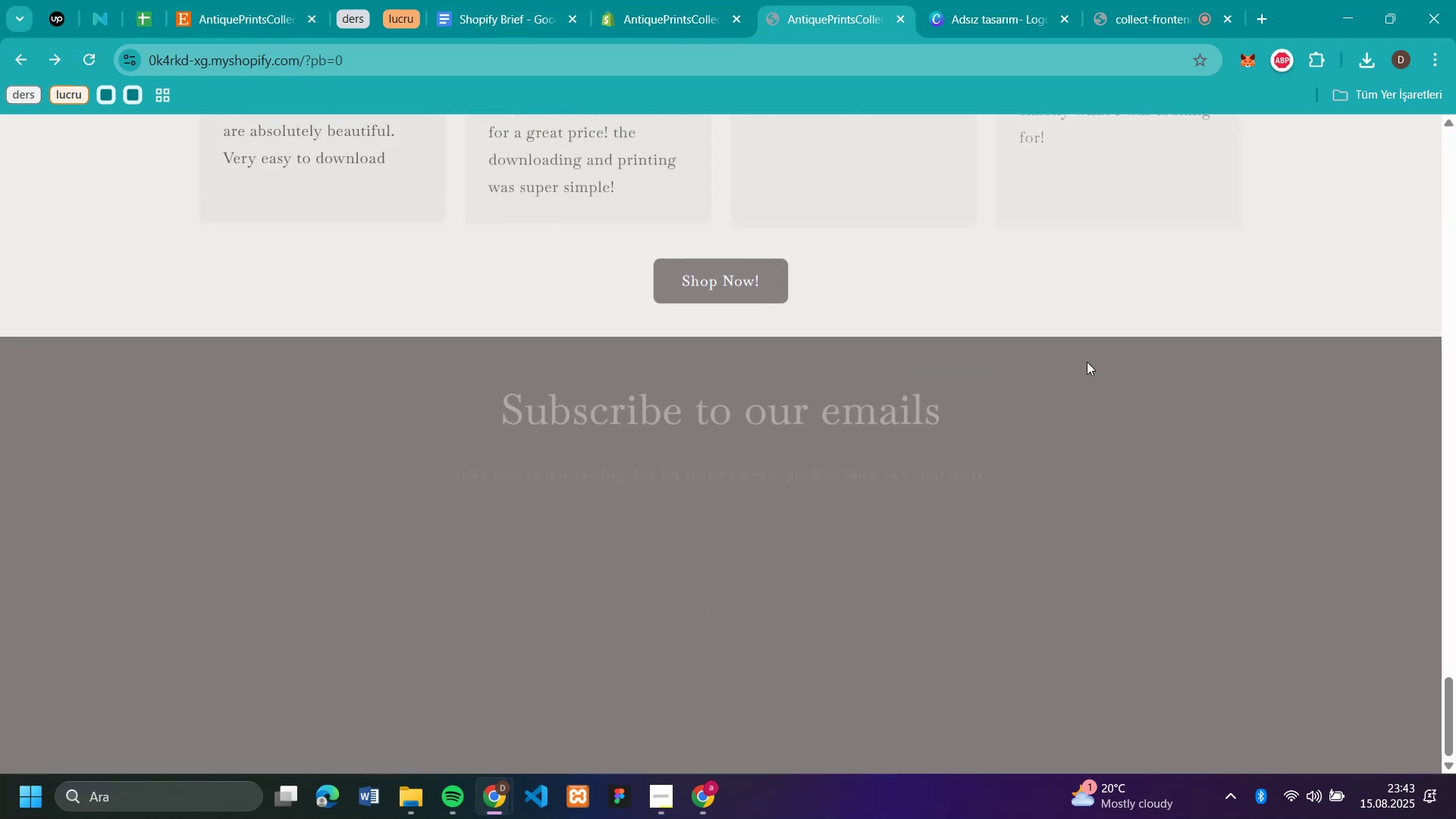 
scroll: coordinate [1087, 362], scroll_direction: up, amount: 8.0
 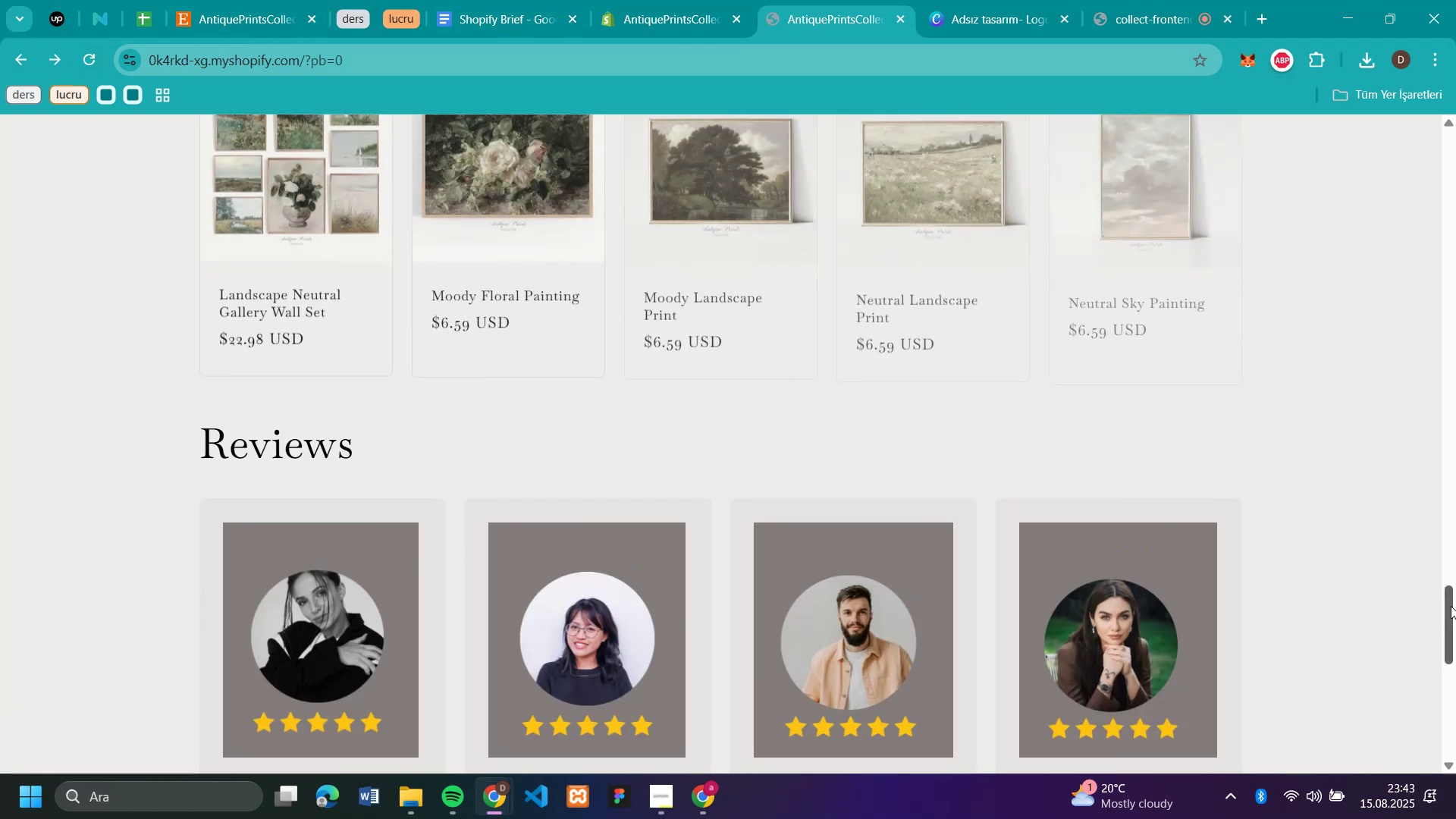 
left_click_drag(start_coordinate=[1451, 610], to_coordinate=[1455, 6])
 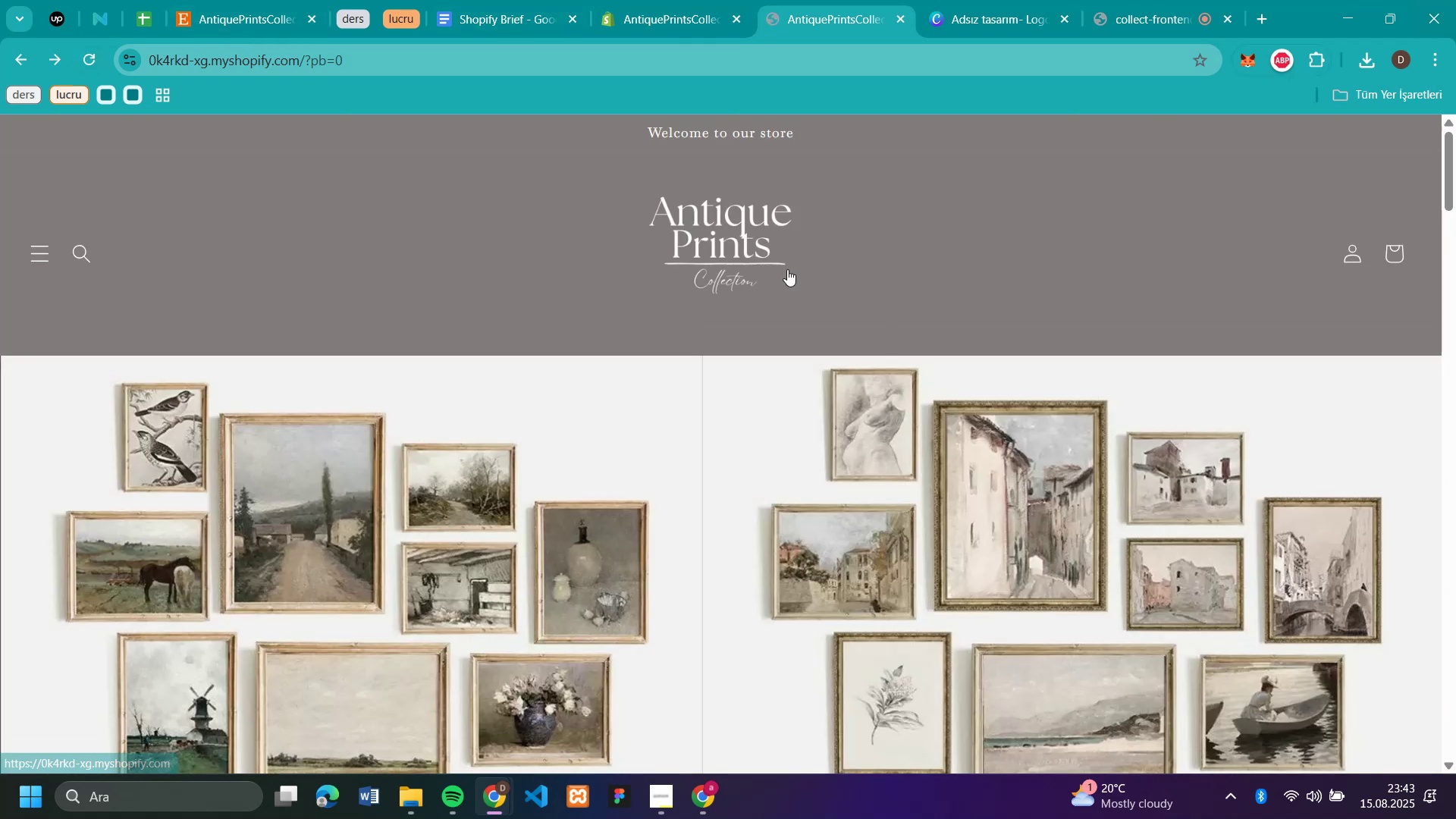 
scroll: coordinate [787, 269], scroll_direction: down, amount: 15.0
 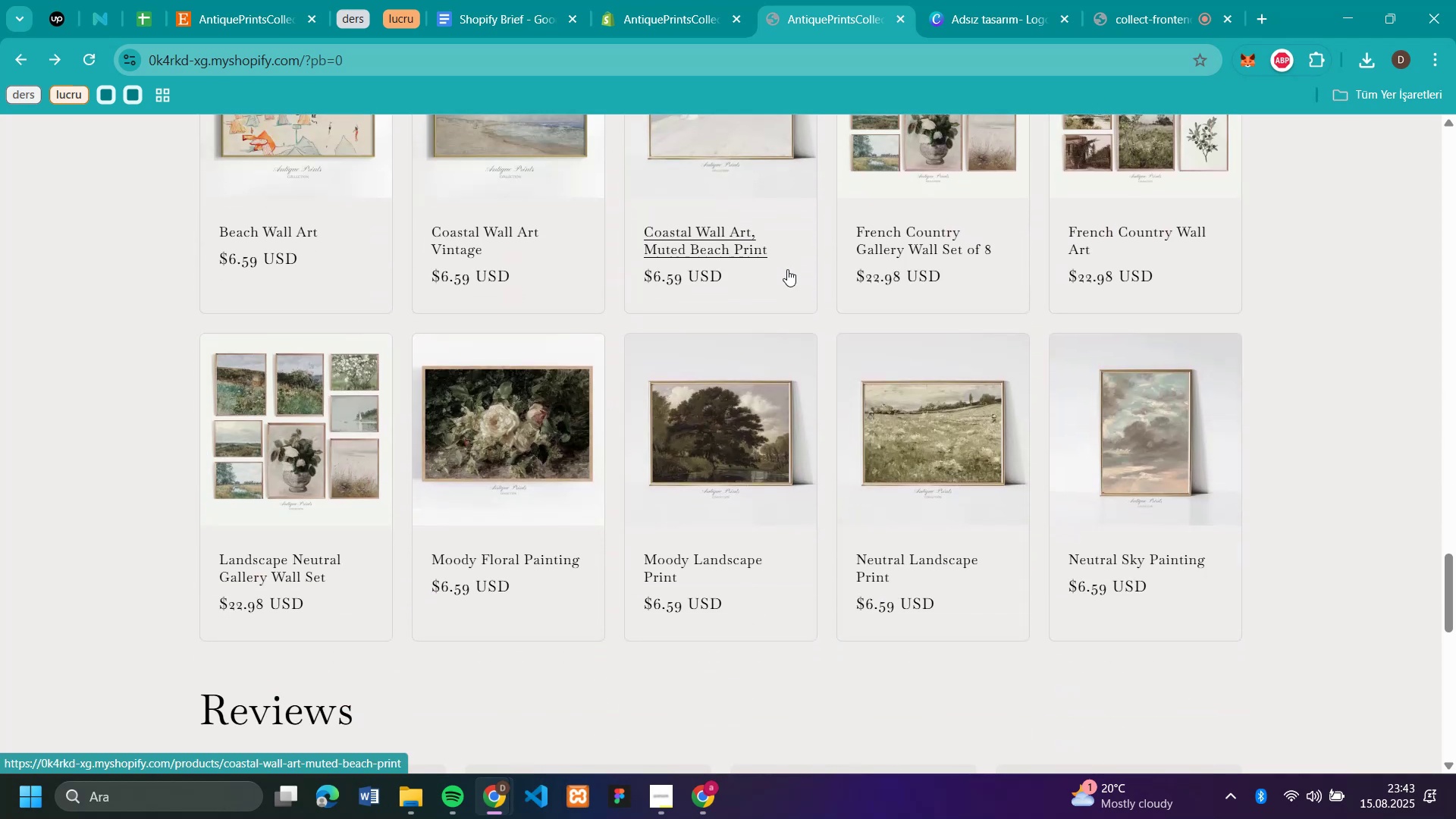 
scroll: coordinate [787, 269], scroll_direction: up, amount: 3.0
 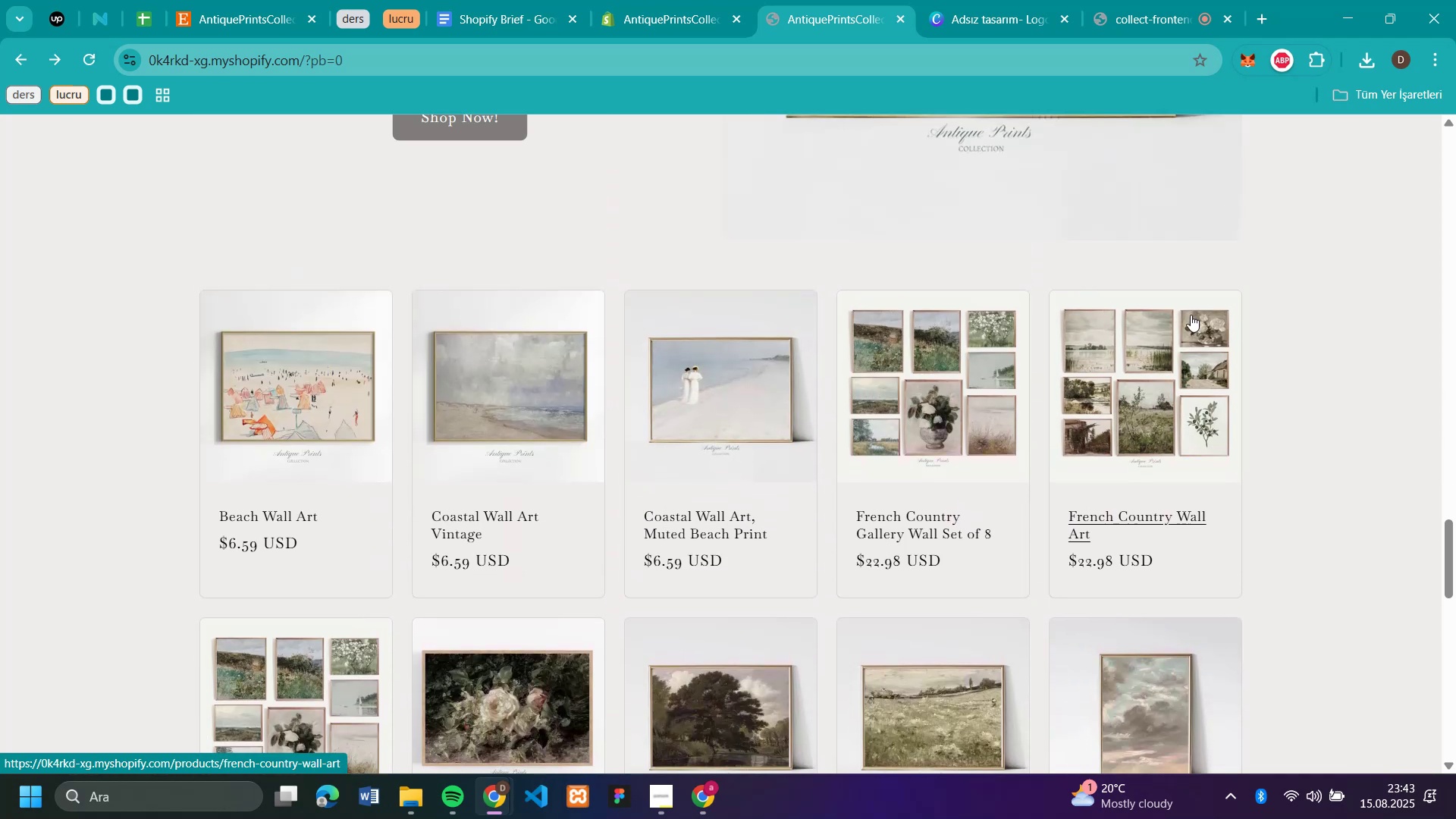 
scroll: coordinate [1294, 194], scroll_direction: down, amount: 4.0
 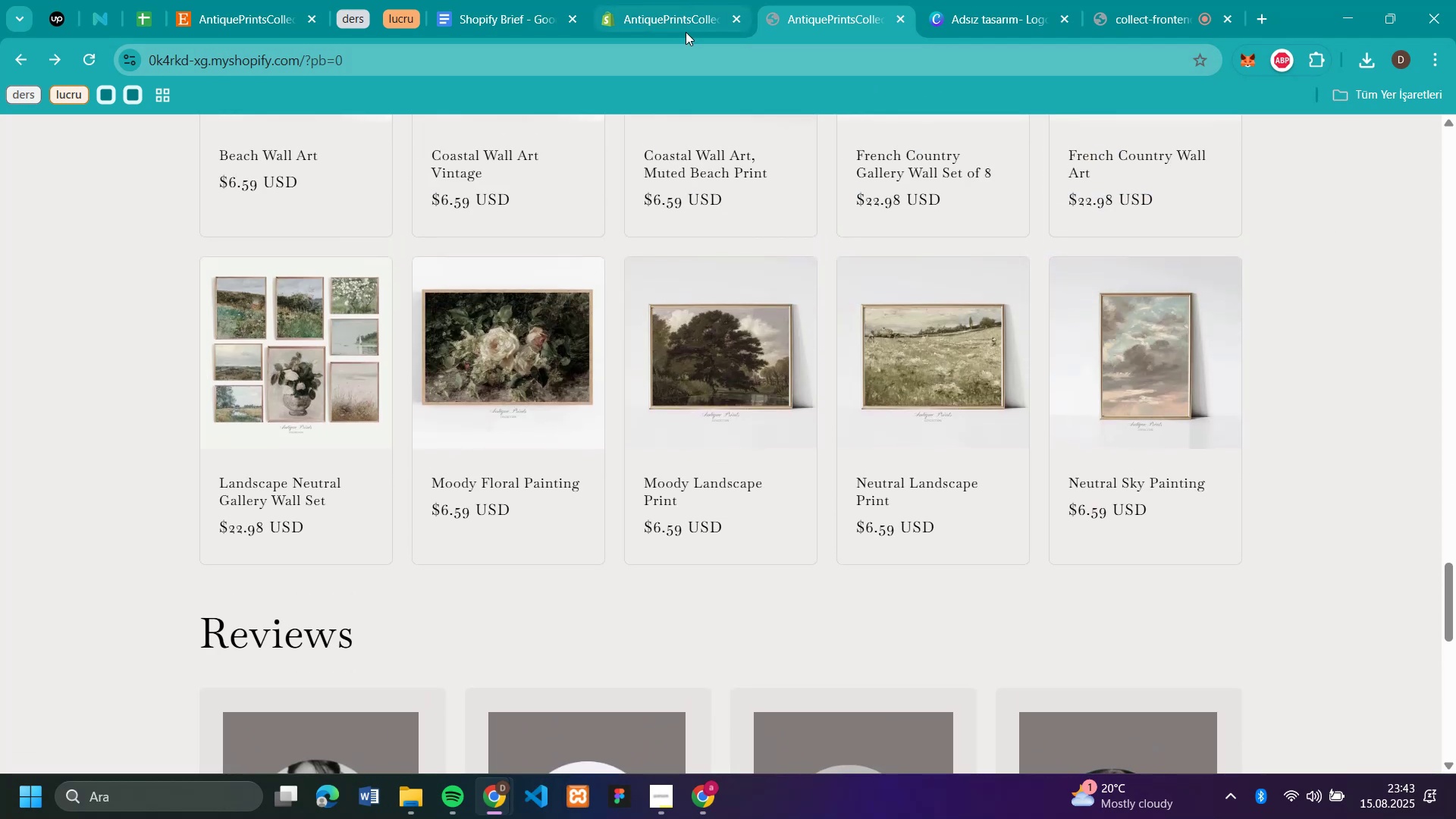 
left_click([678, 32])
 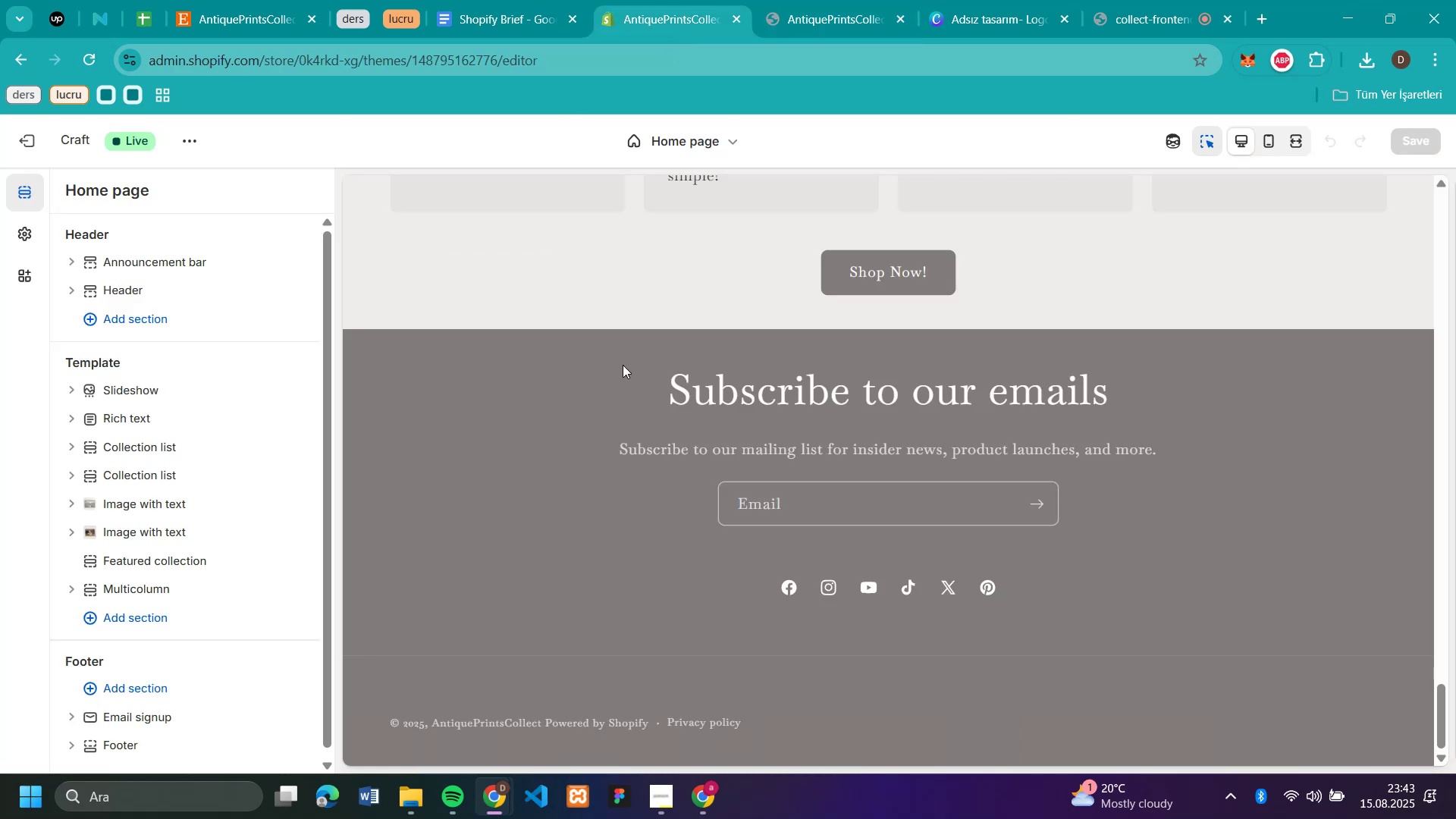 
scroll: coordinate [670, 406], scroll_direction: up, amount: 8.0
 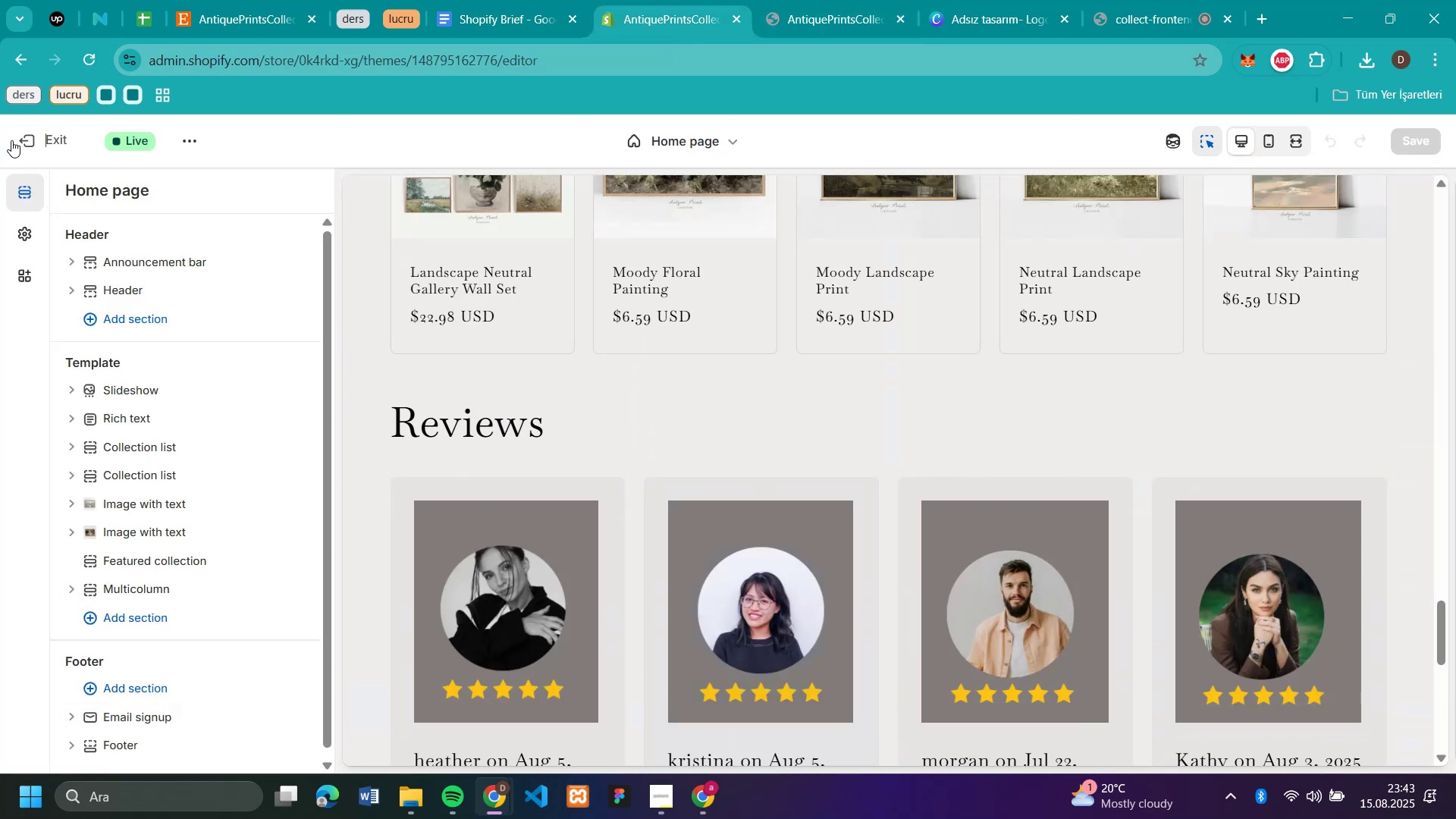 
left_click([20, 145])
 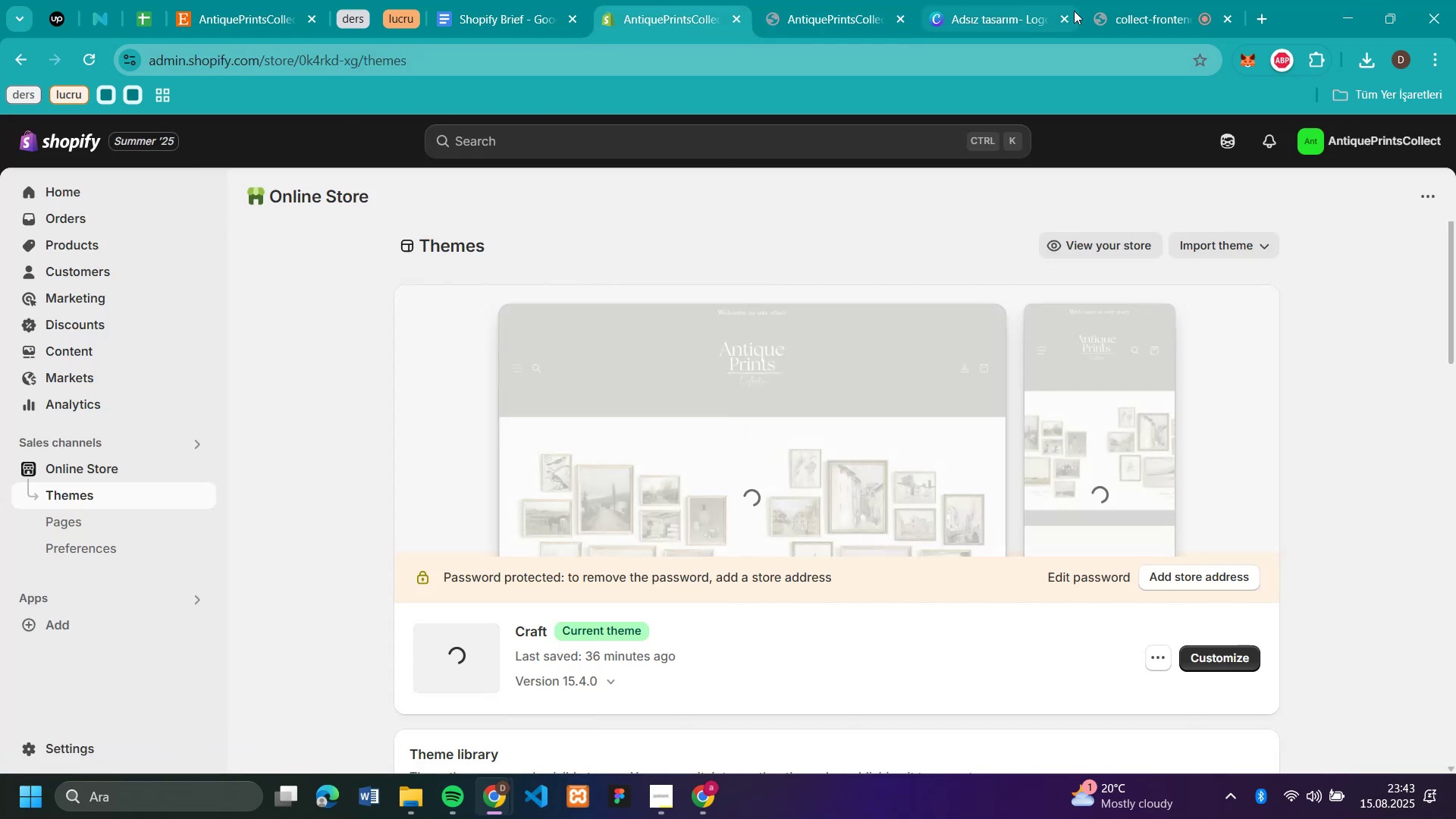 
left_click([1127, 14])
 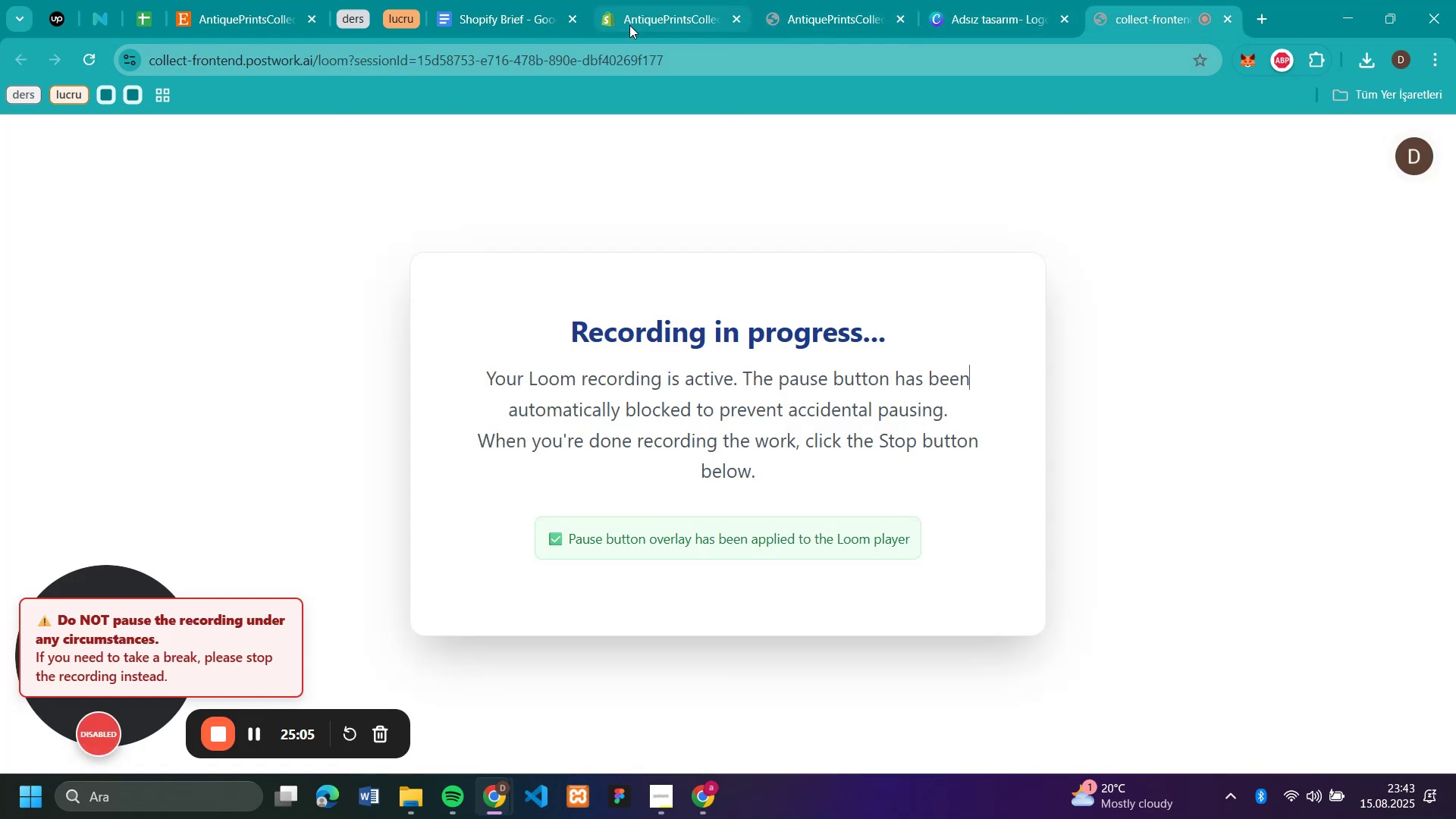 
left_click([656, 12])
 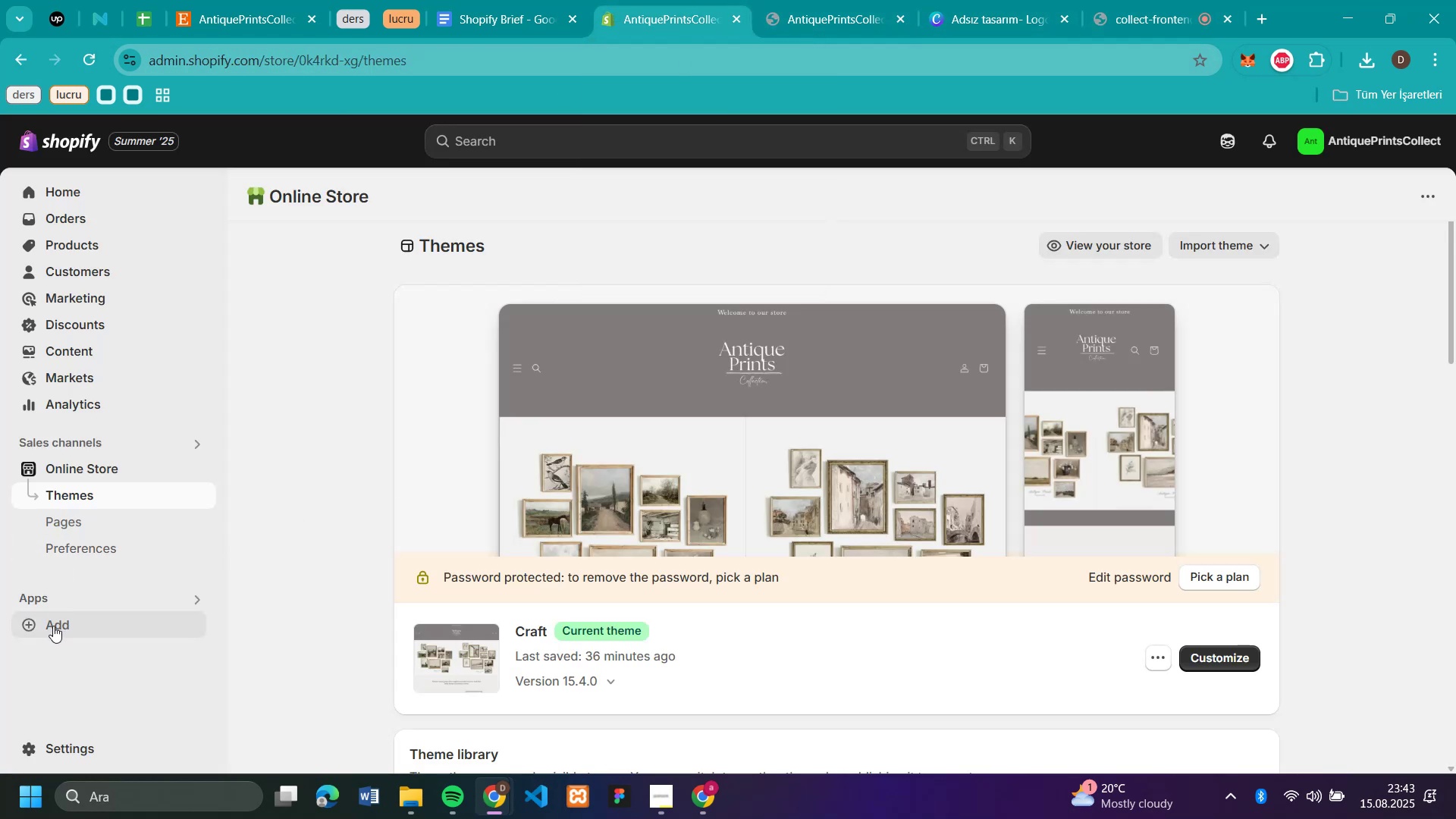 
left_click([86, 524])
 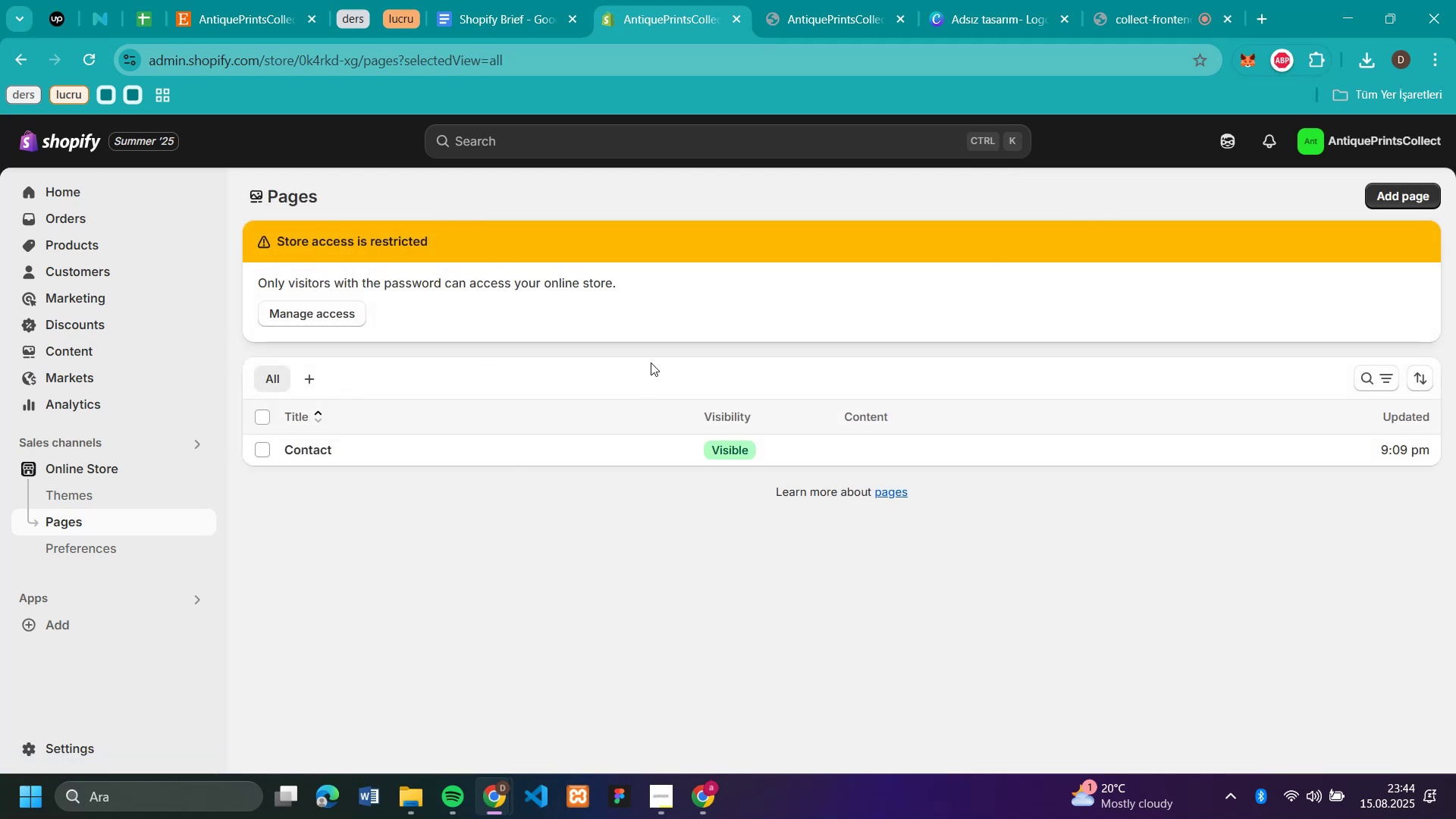 
left_click([403, 446])
 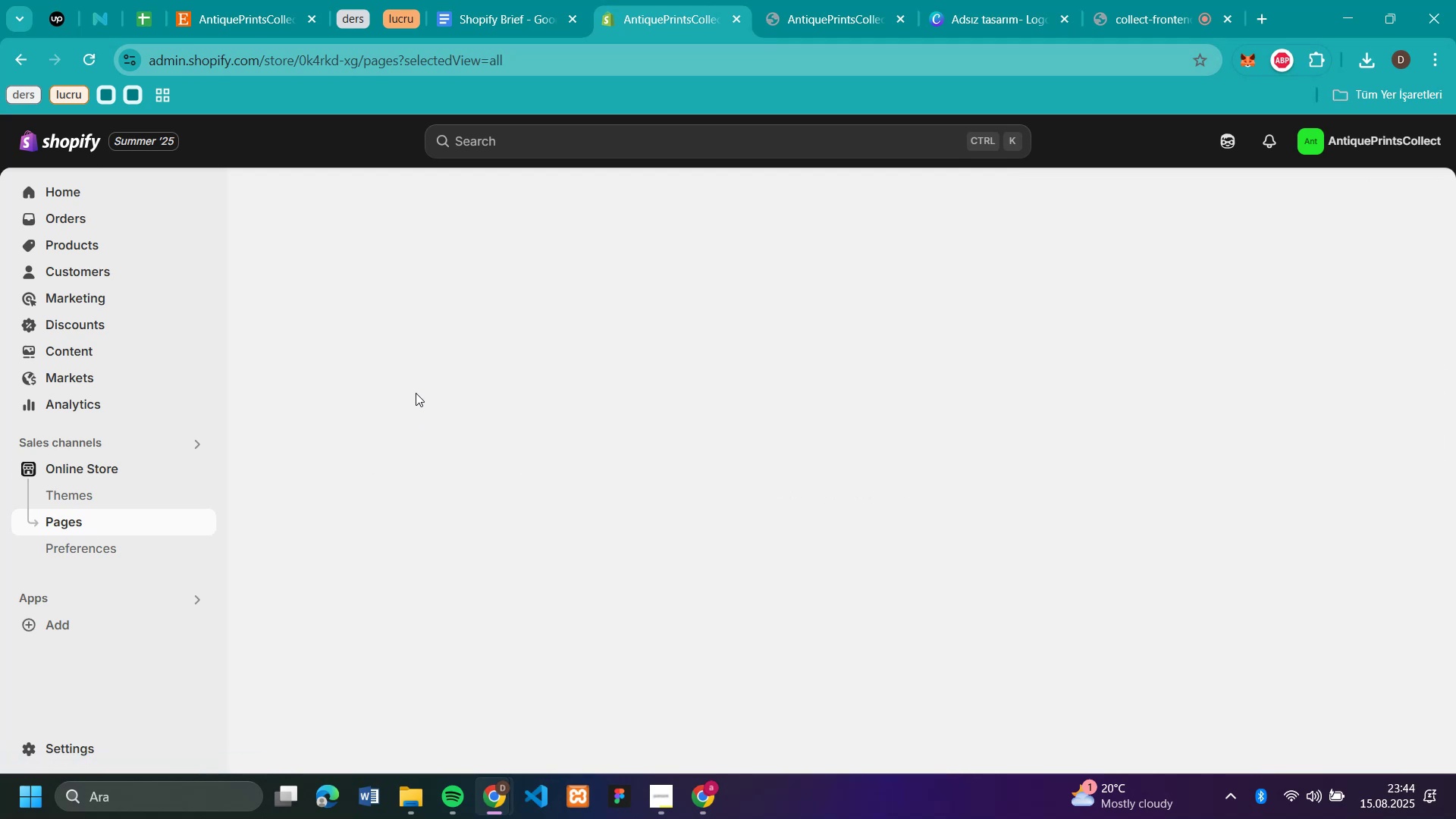 
mouse_move([428, 348])
 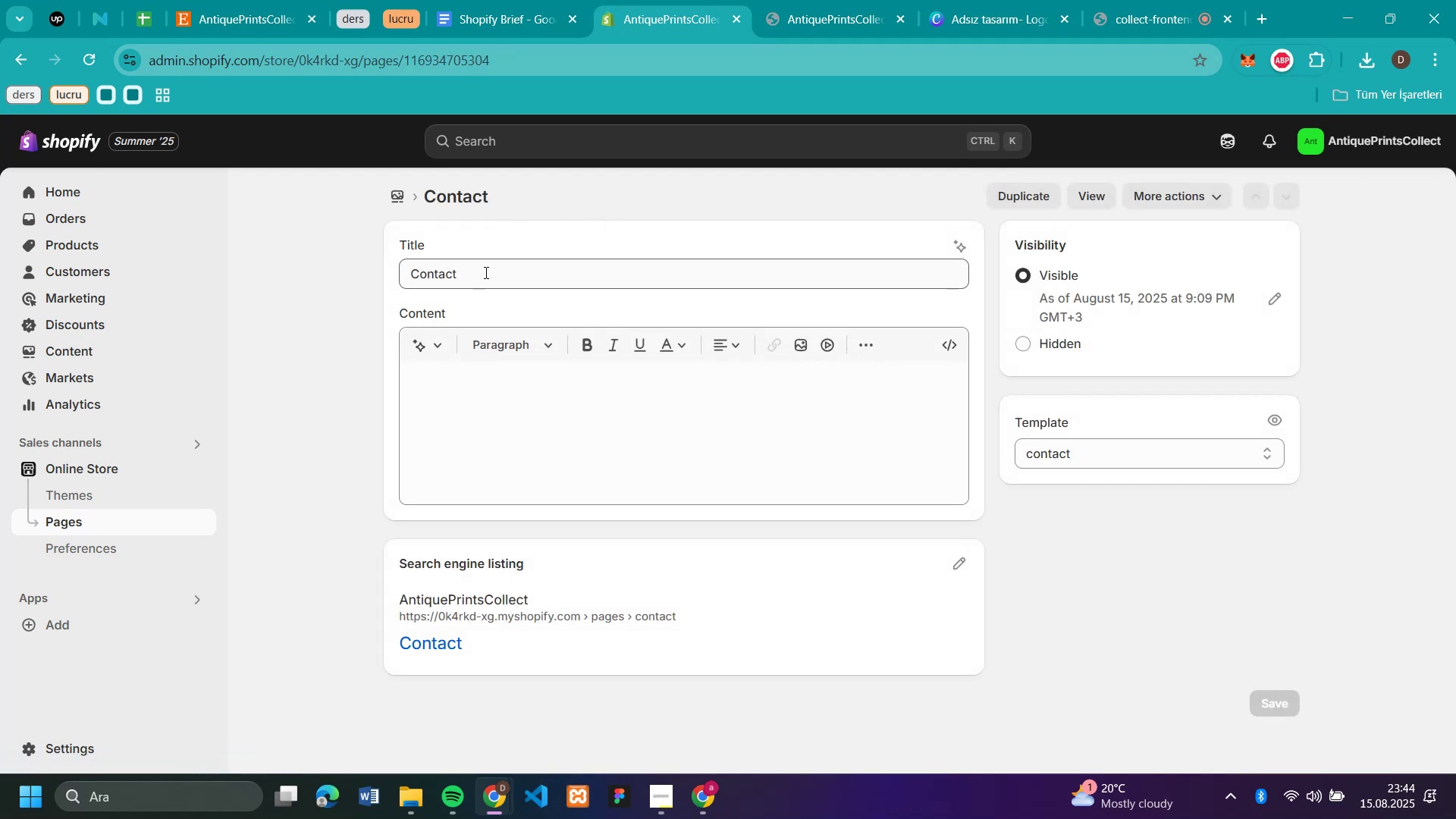 
left_click([485, 272])
 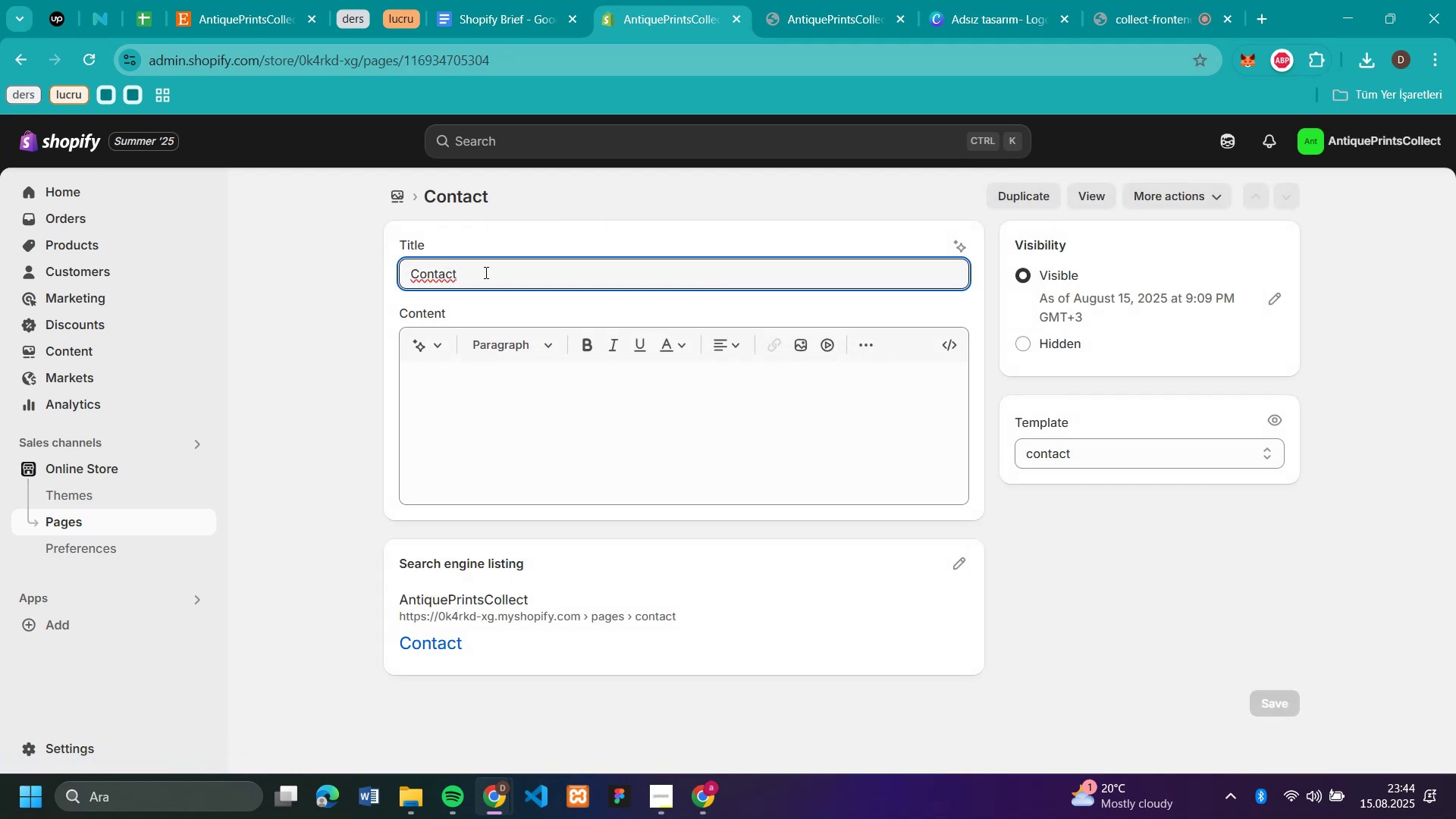 
key(Space)
 